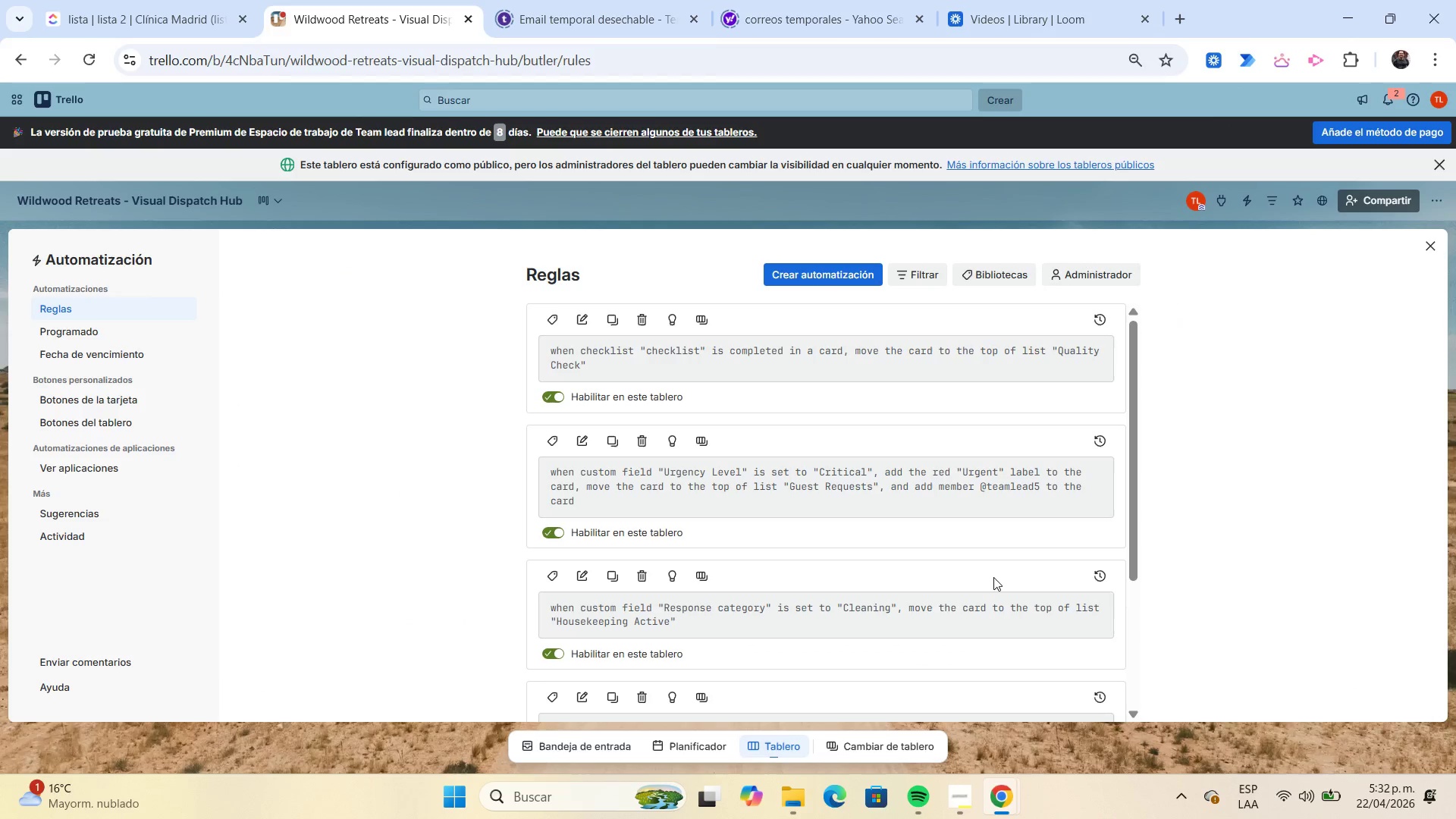 
left_click([563, 799])
 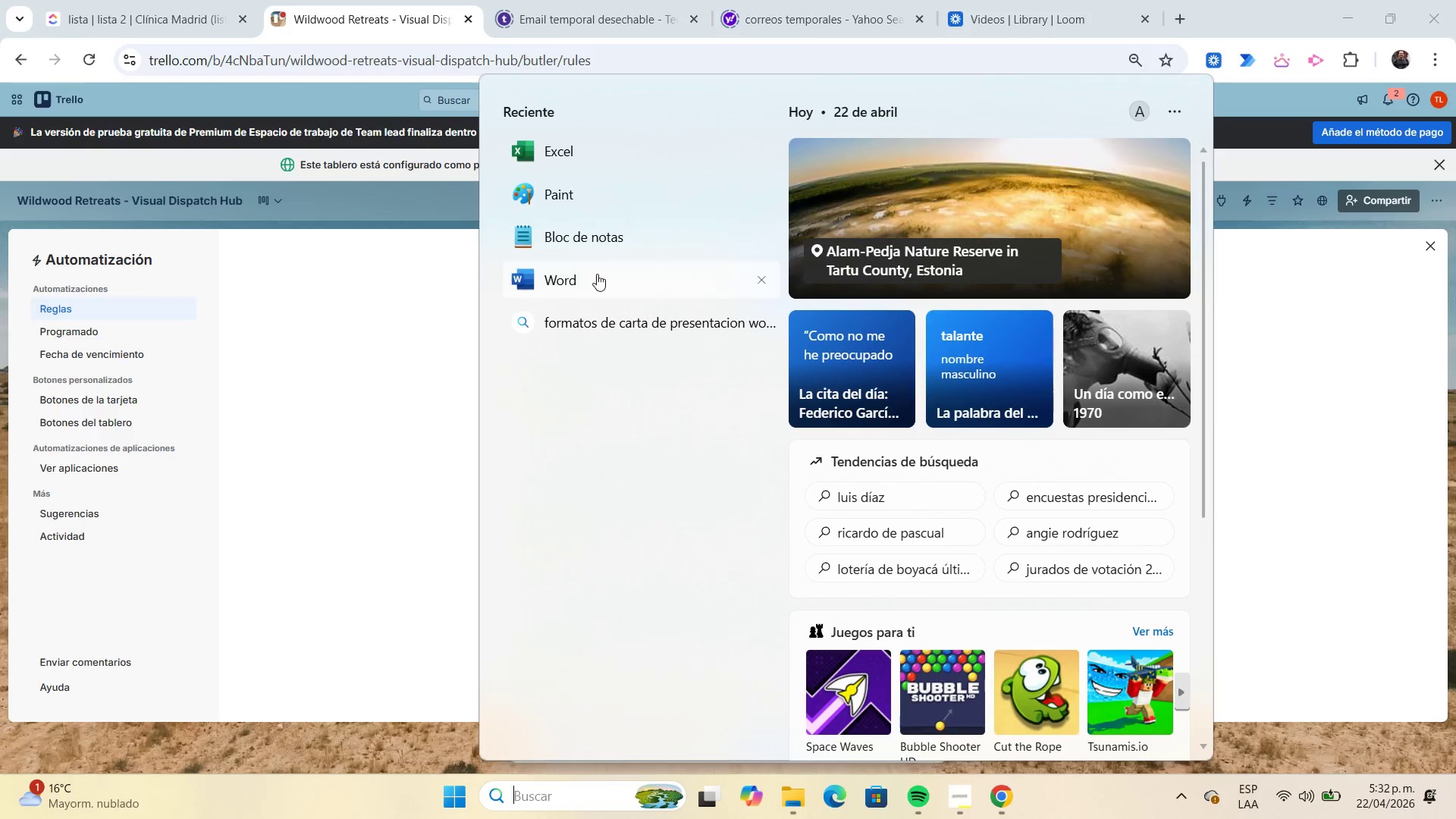 
left_click([586, 202])
 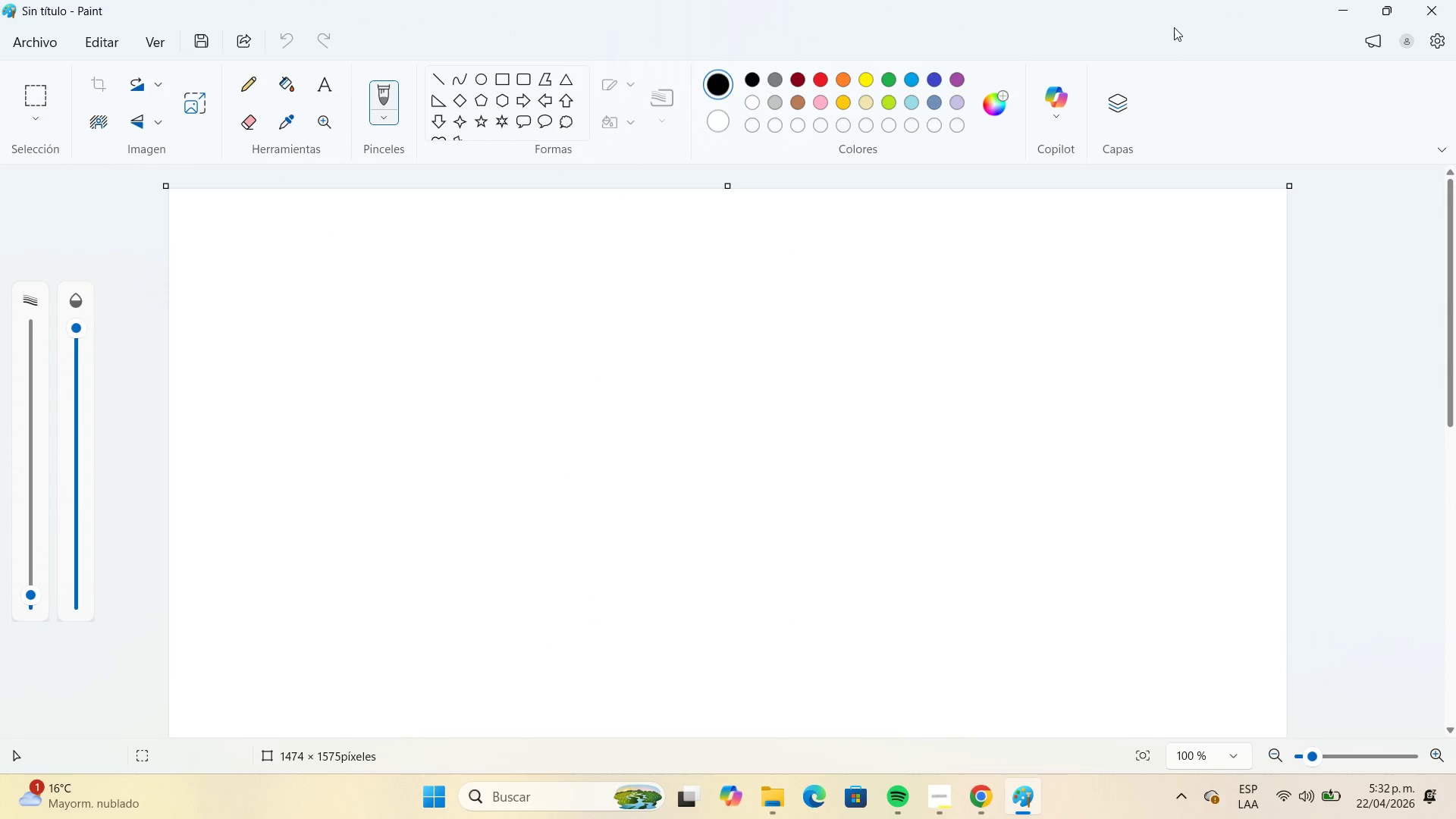 
left_click([1346, 10])
 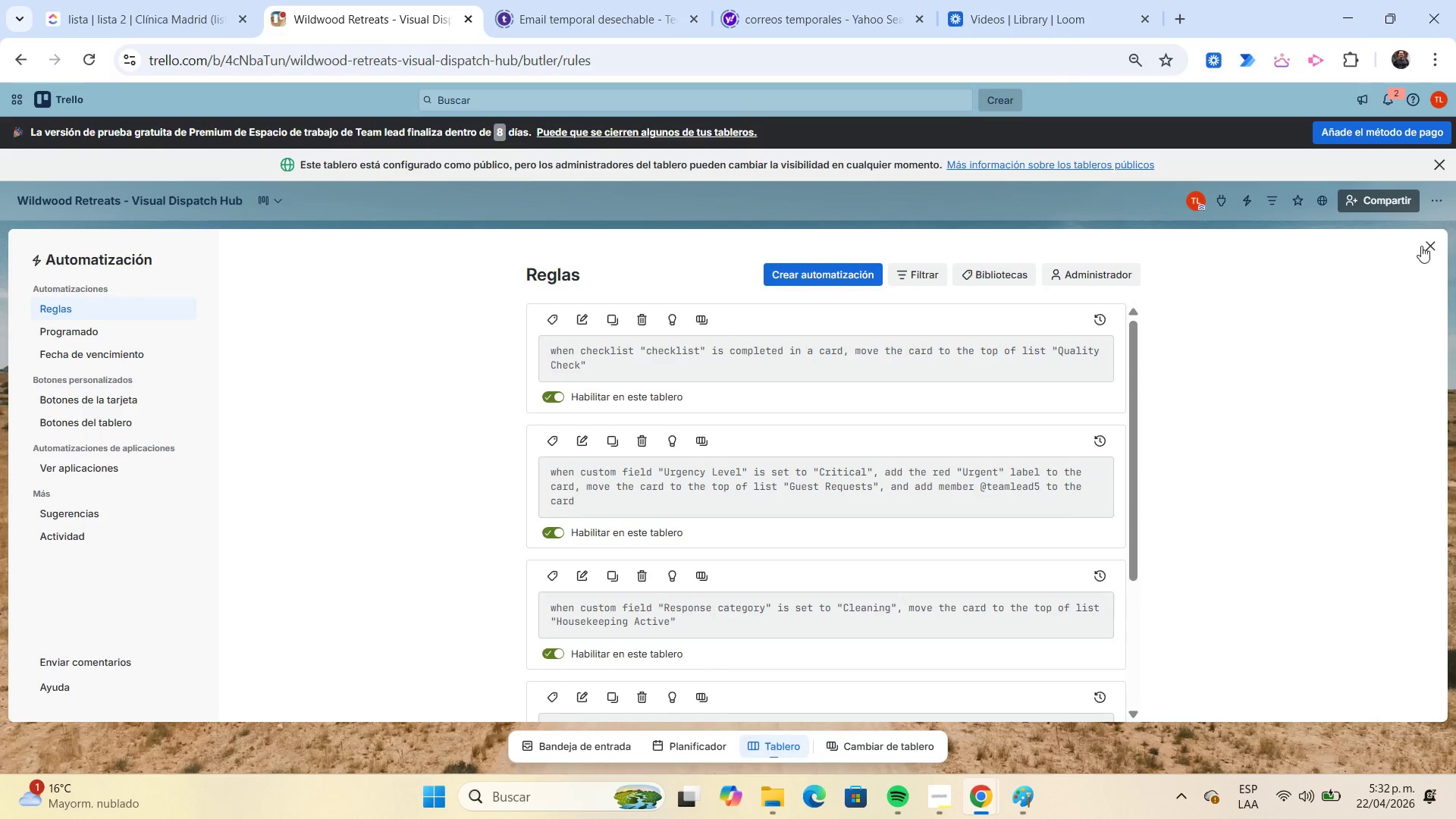 
left_click([1423, 246])
 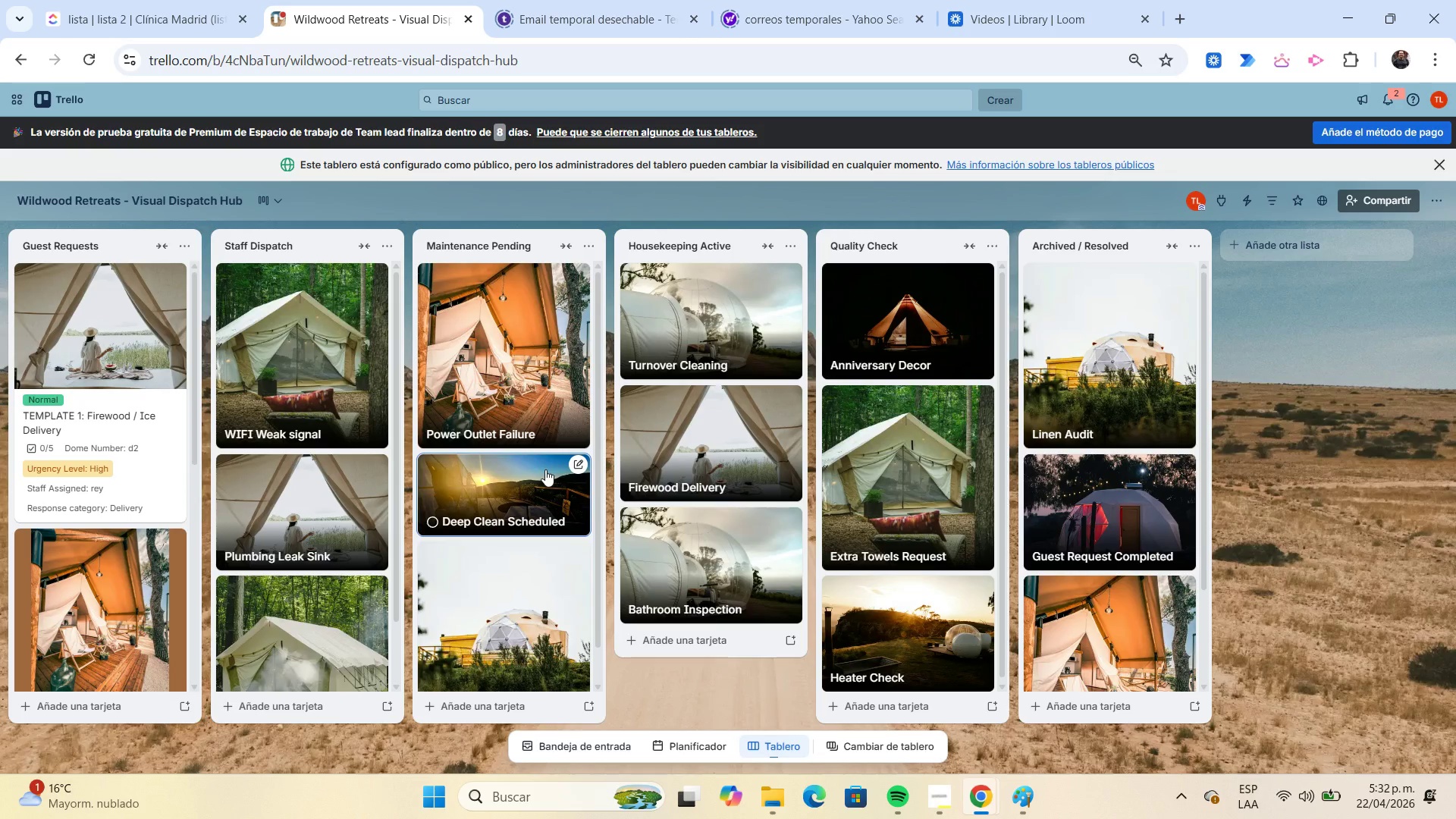 
key(Meta+Shift+S)
 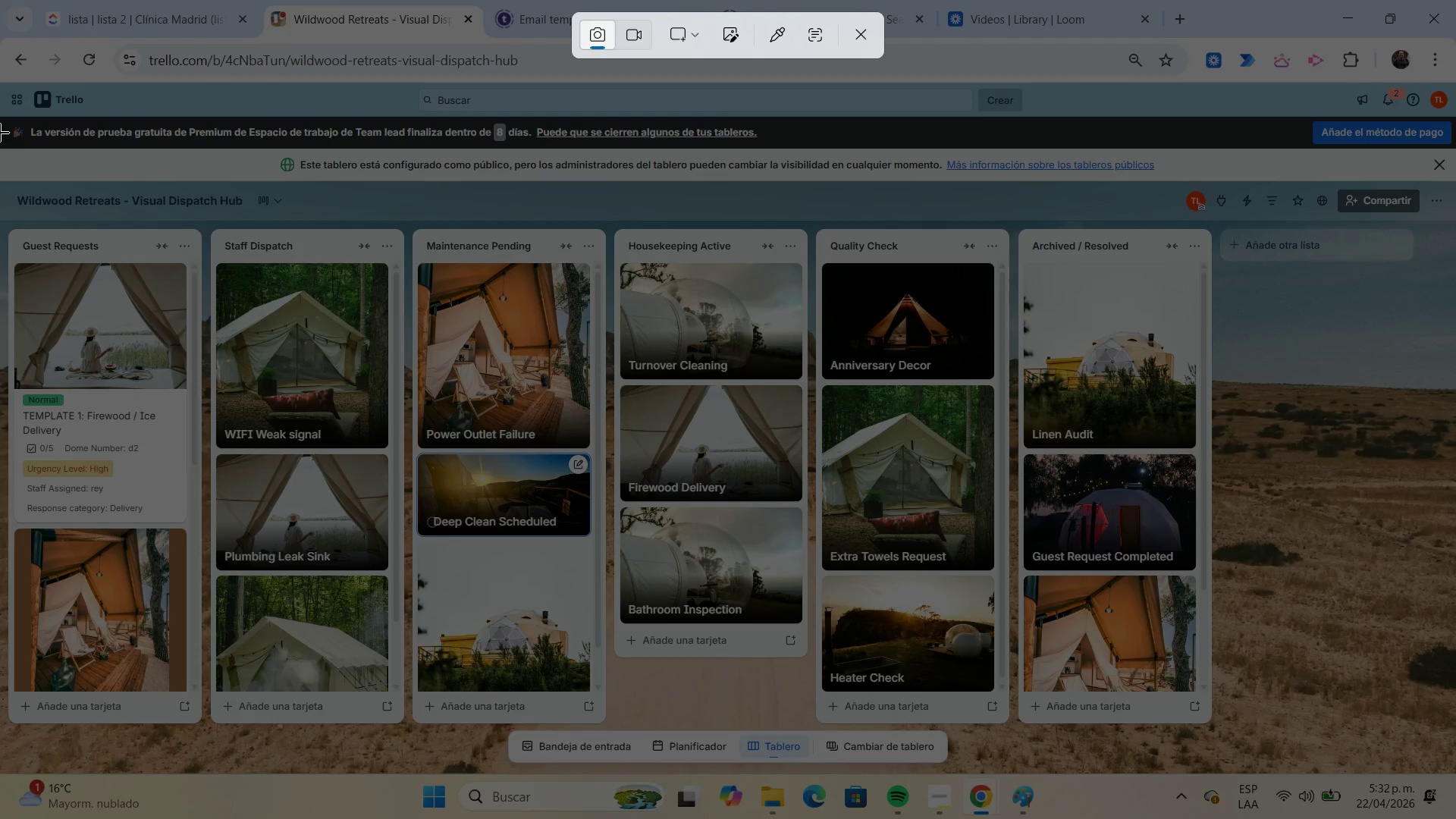 
left_click_drag(start_coordinate=[0, 121], to_coordinate=[1455, 784])
 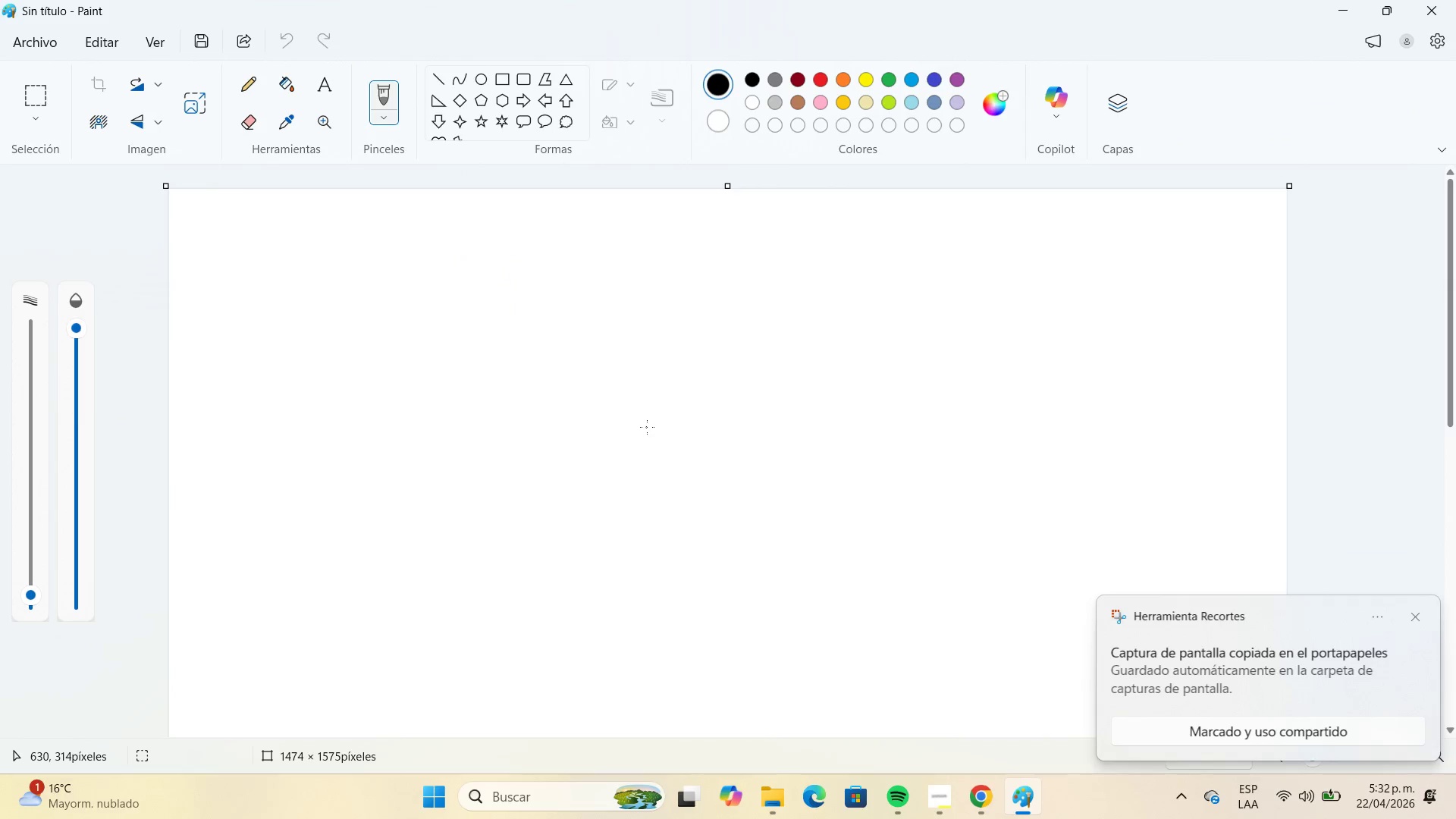 
key(Control+V)
 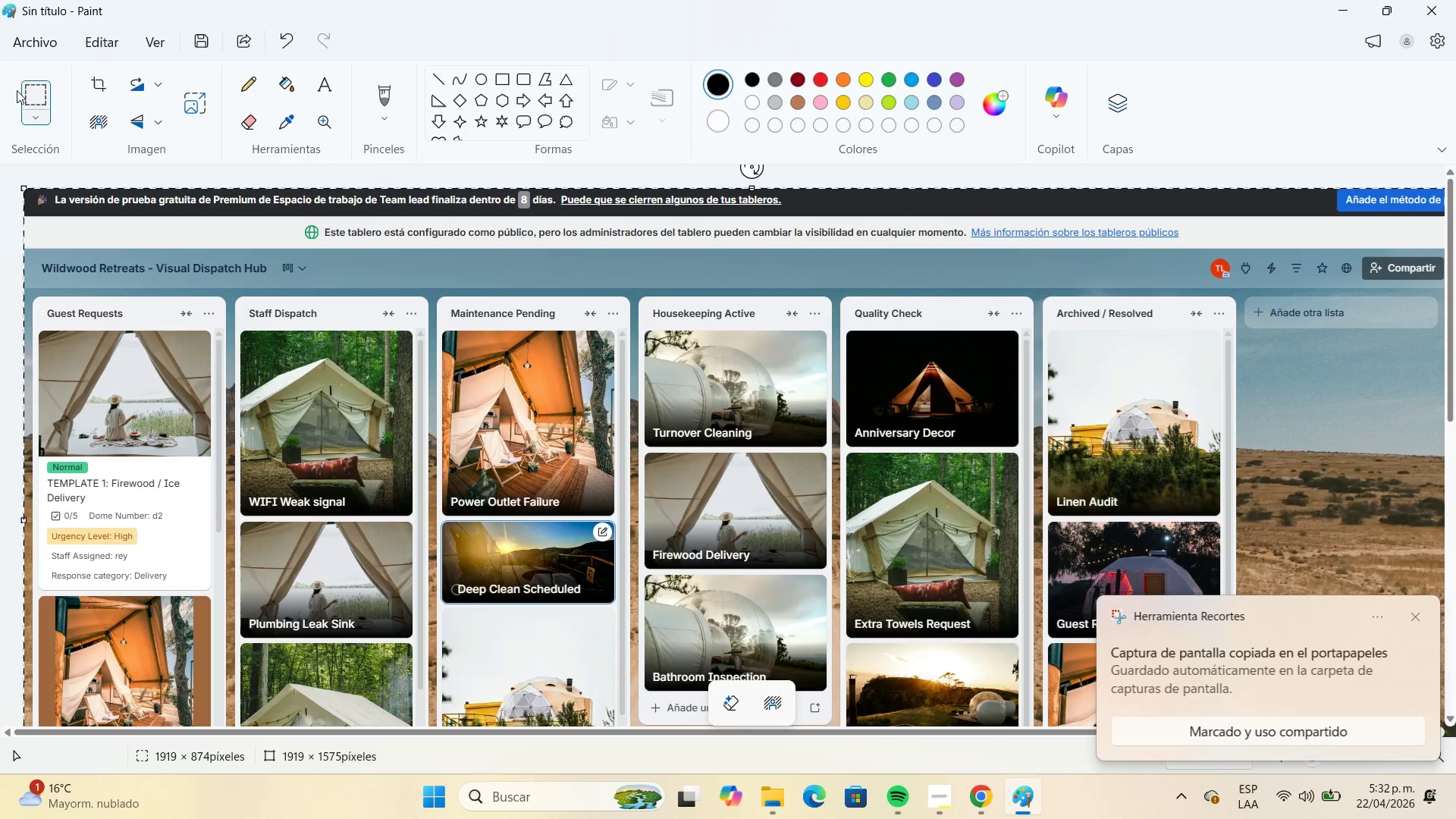 
left_click([32, 46])
 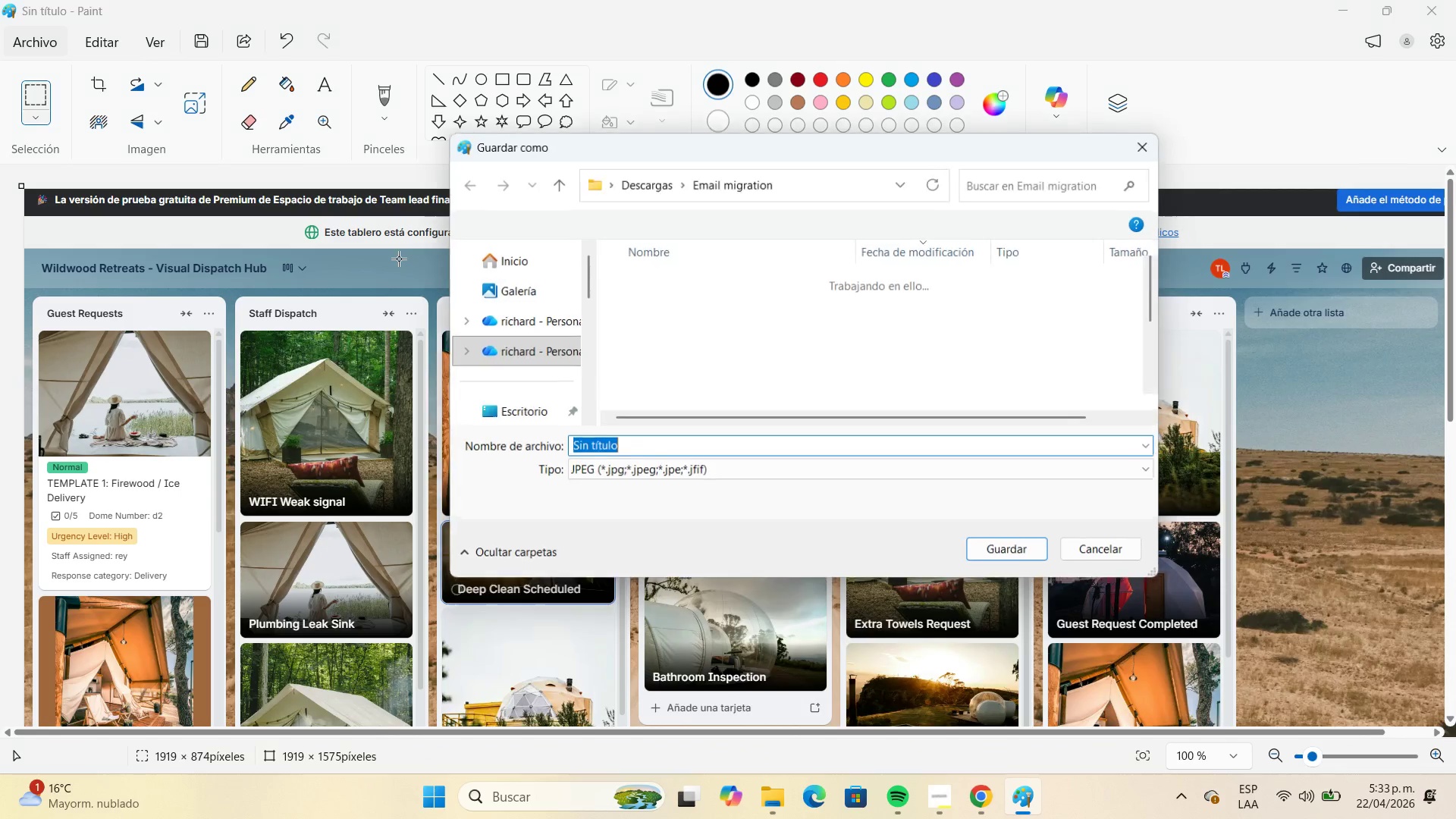 
mouse_move([651, 214])
 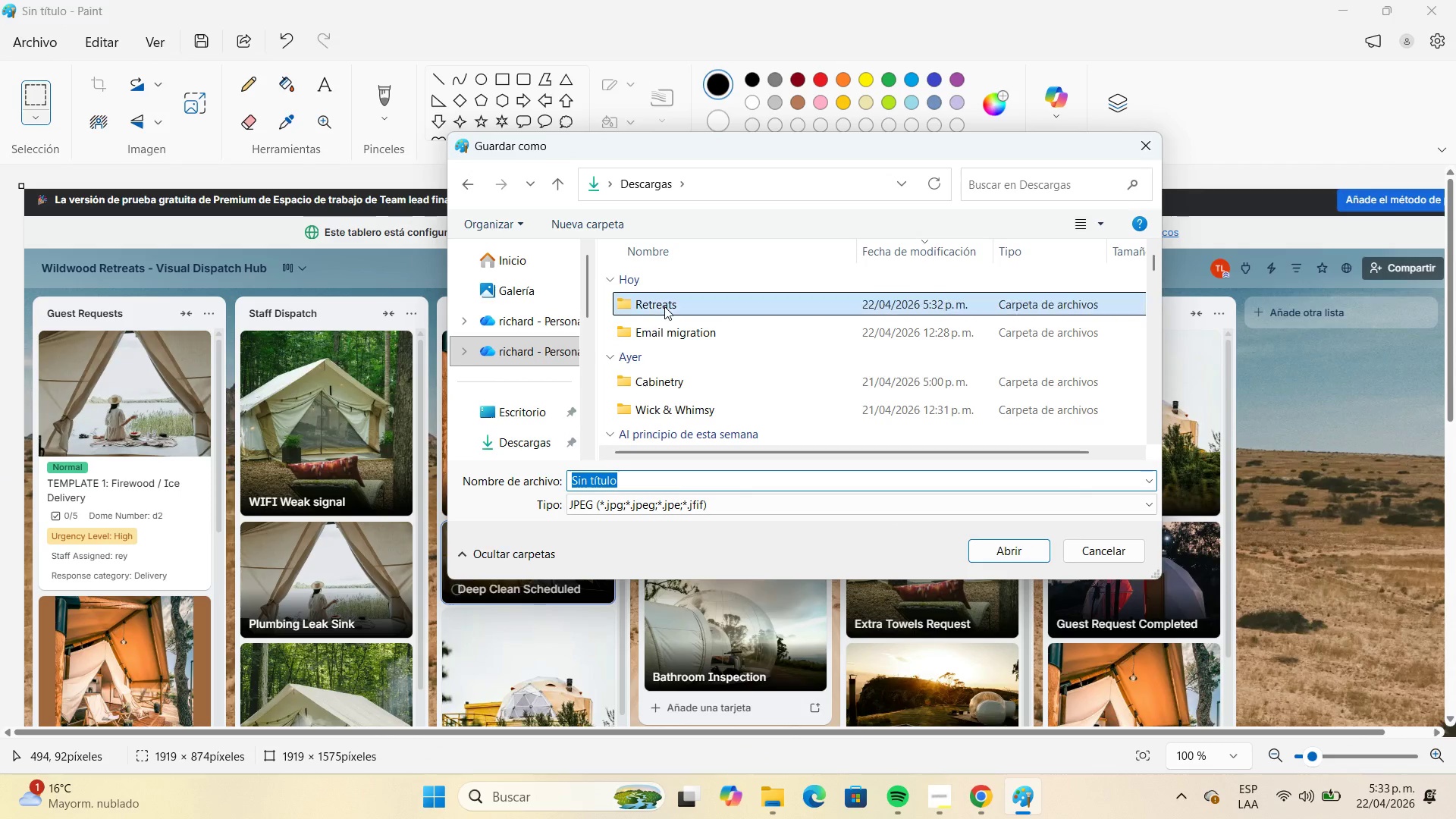 
double_click([664, 306])
 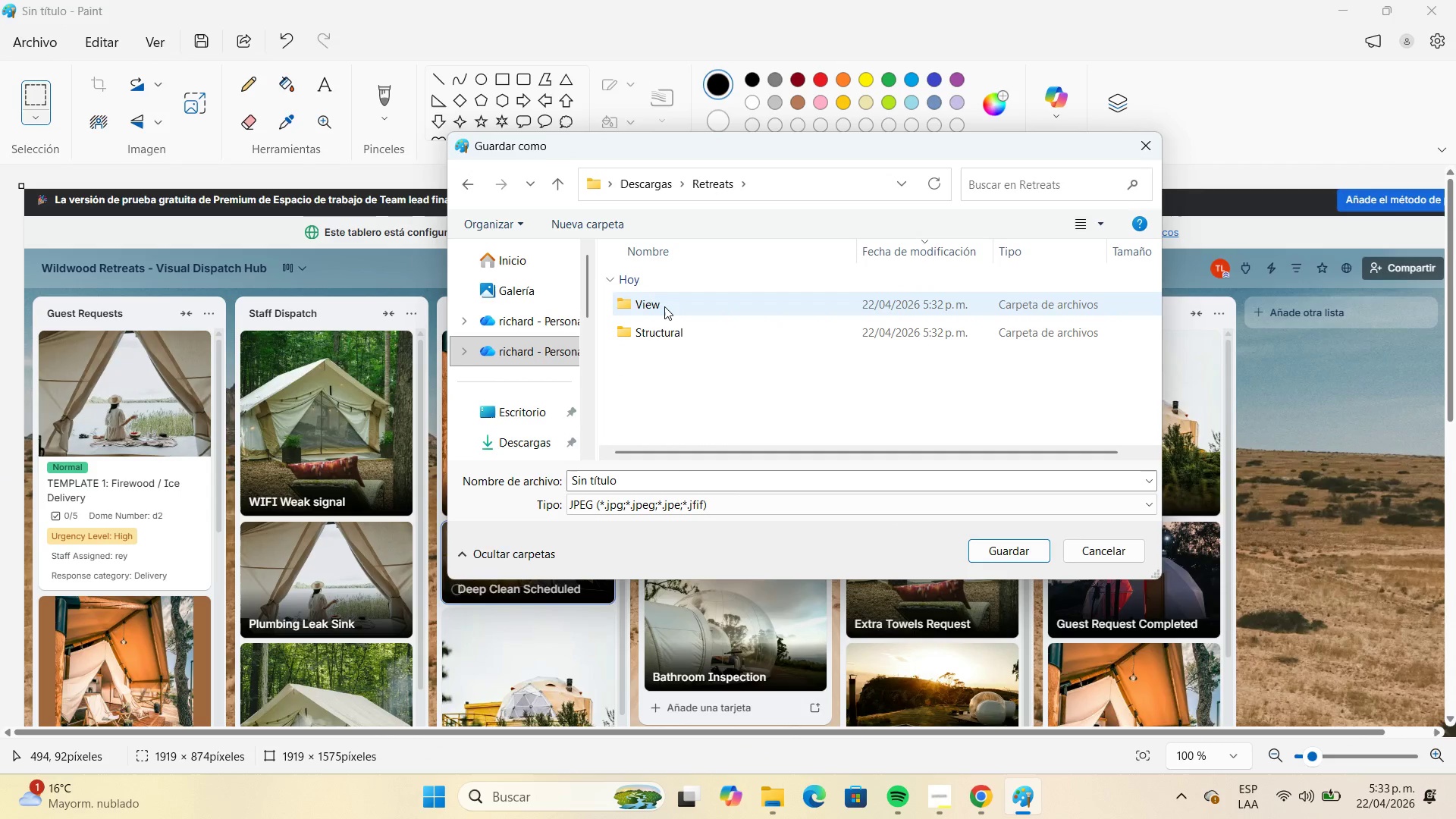 
double_click([664, 306])
 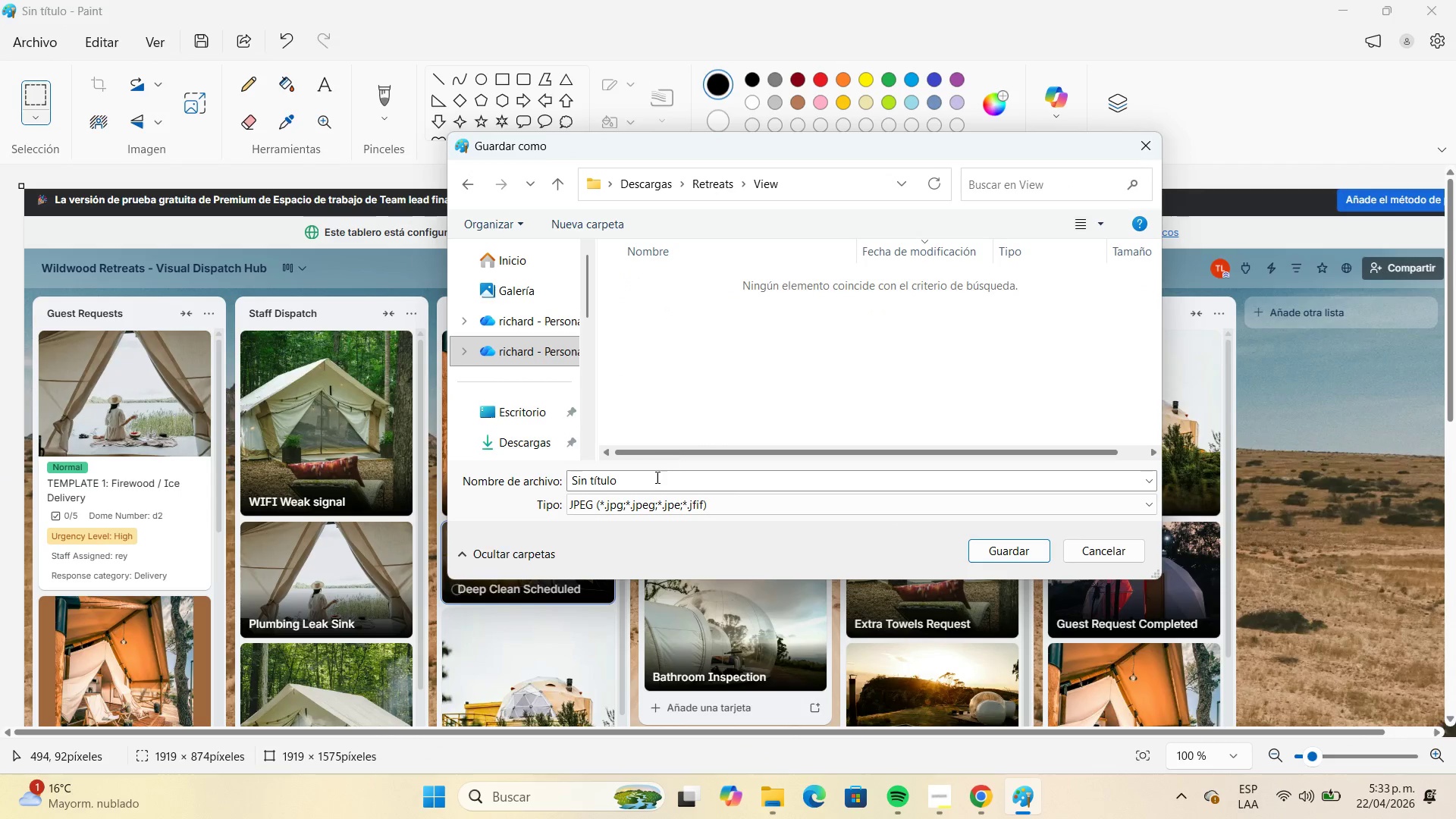 
left_click([656, 477])
 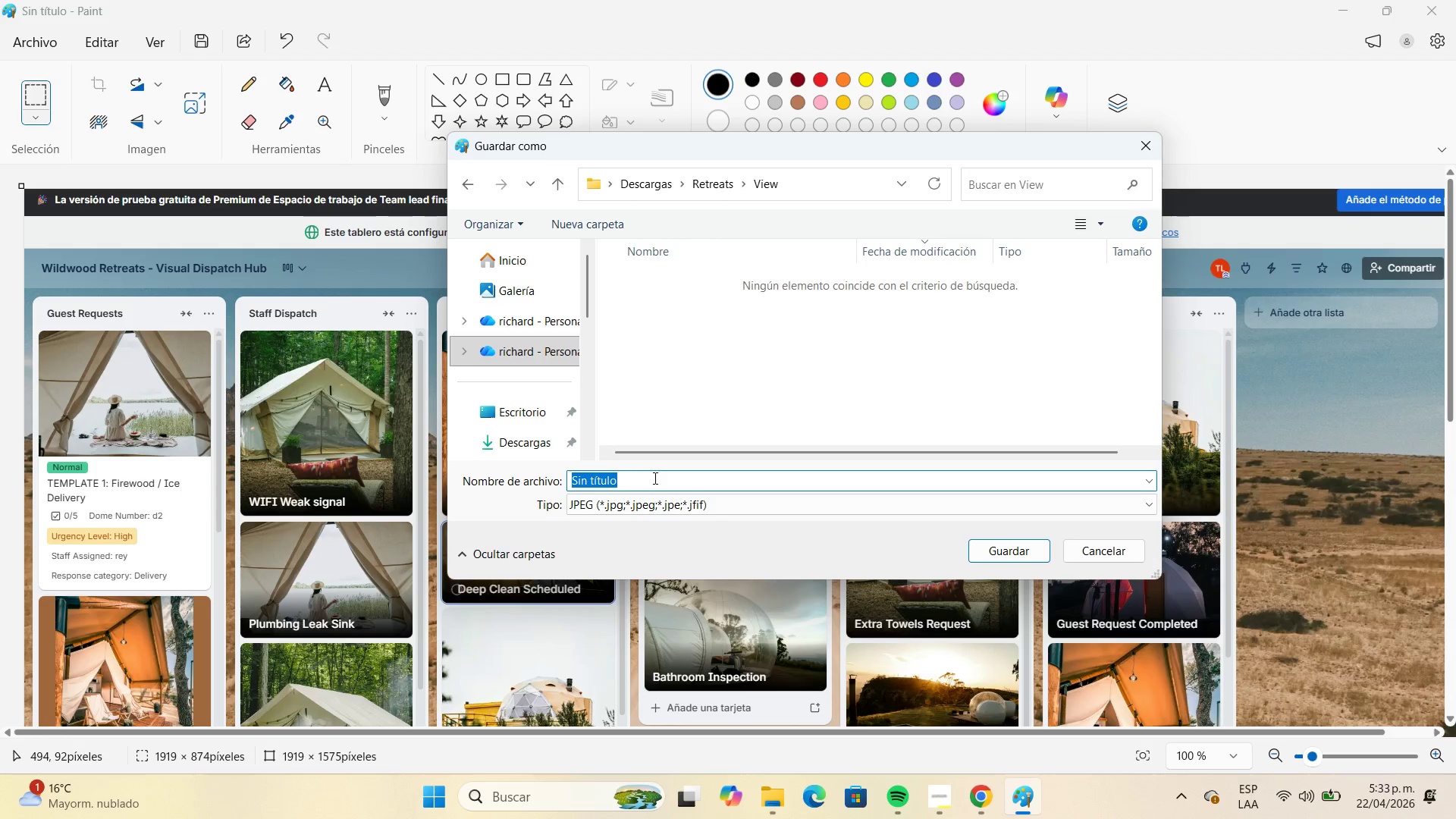 
type(kanbam)
 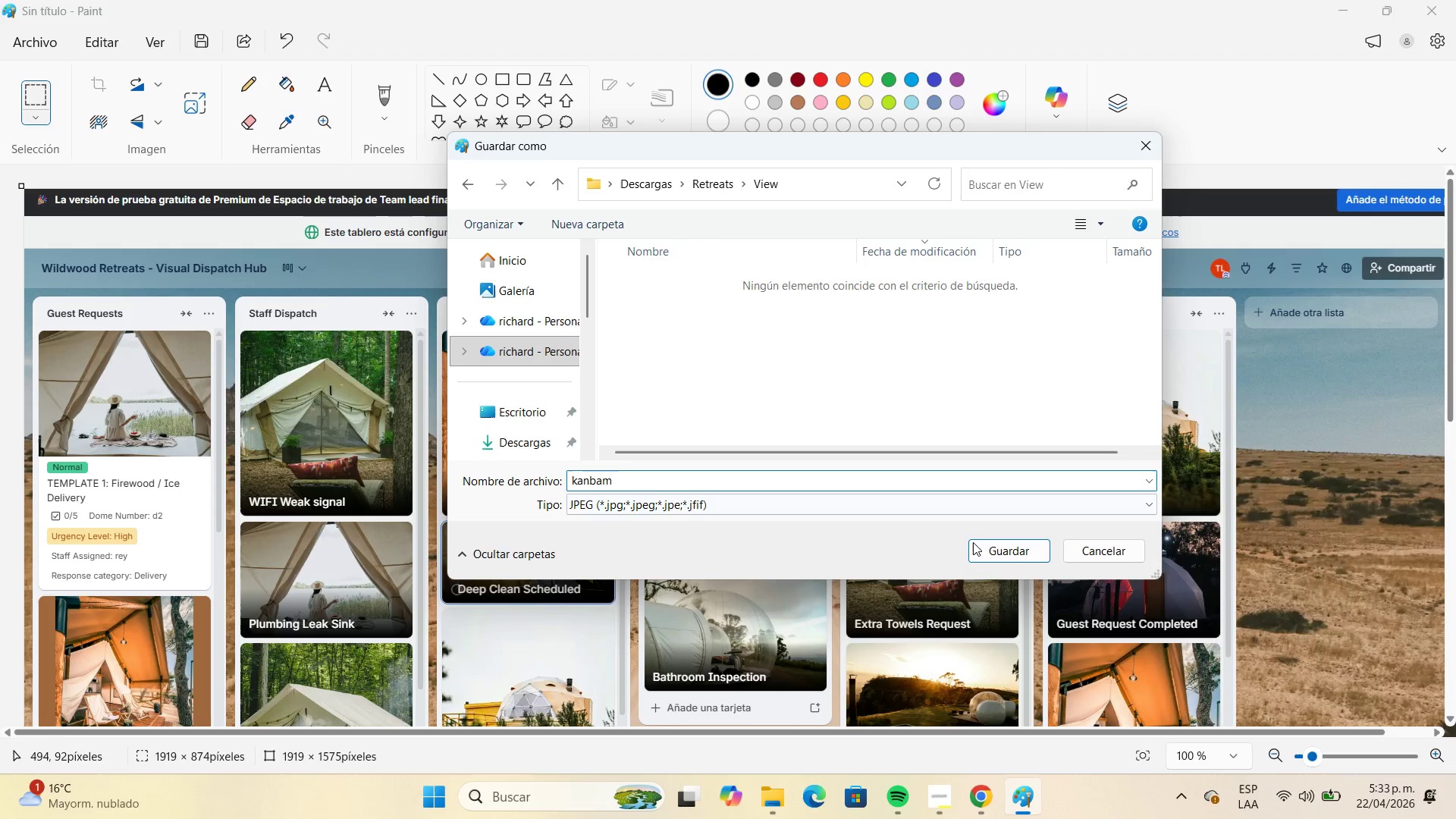 
left_click([979, 546])
 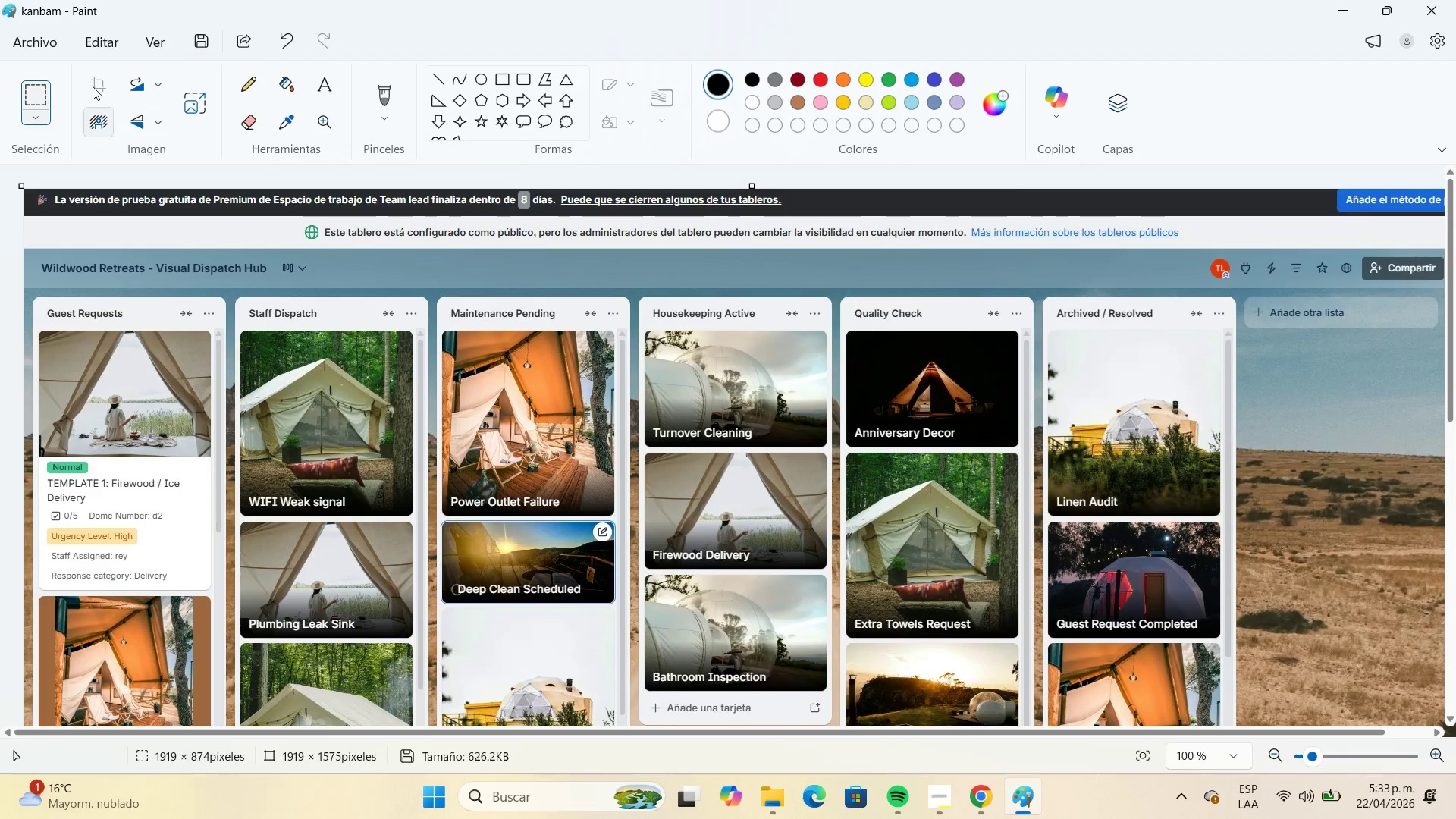 
left_click([56, 46])
 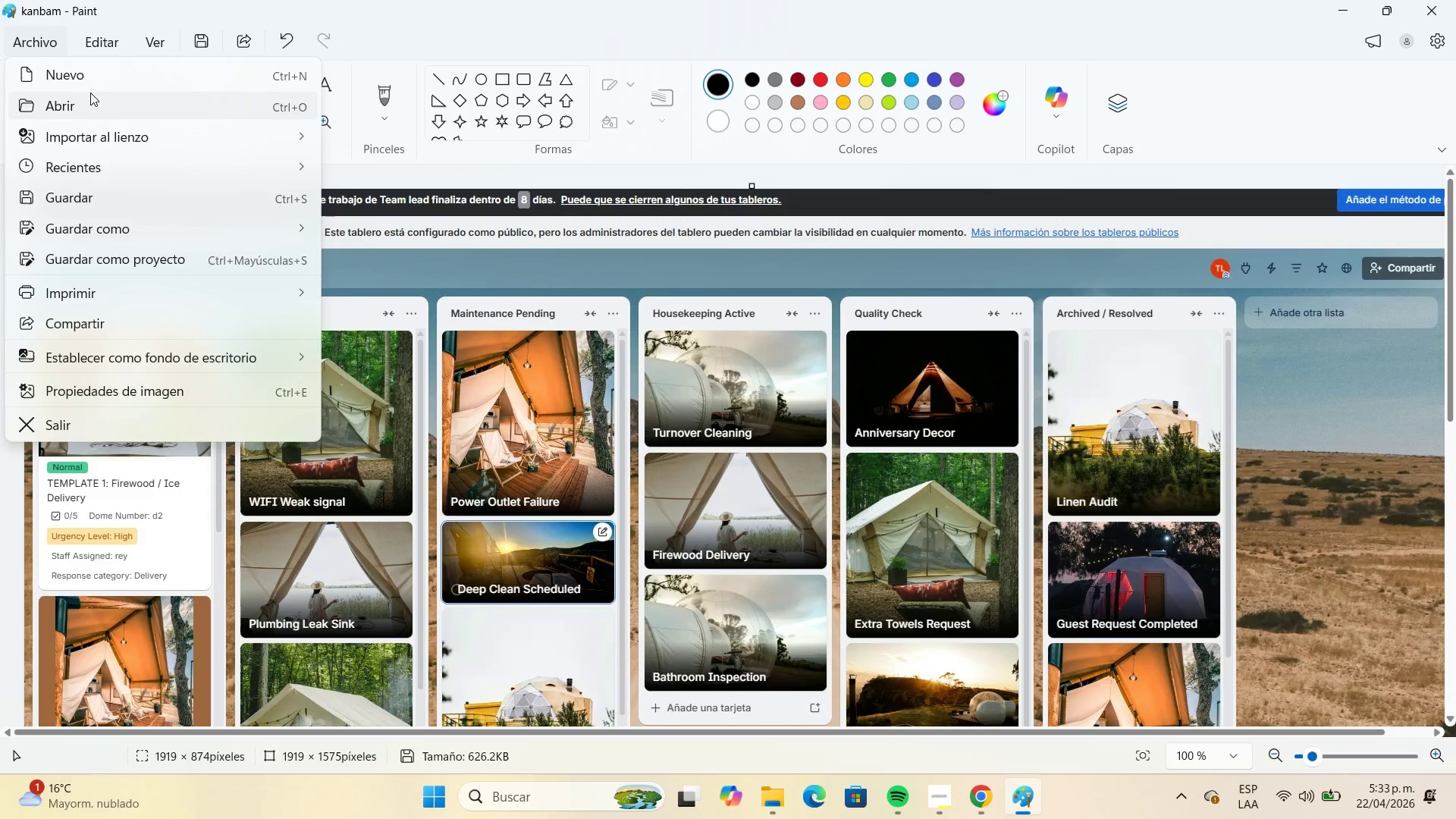 
left_click([89, 83])
 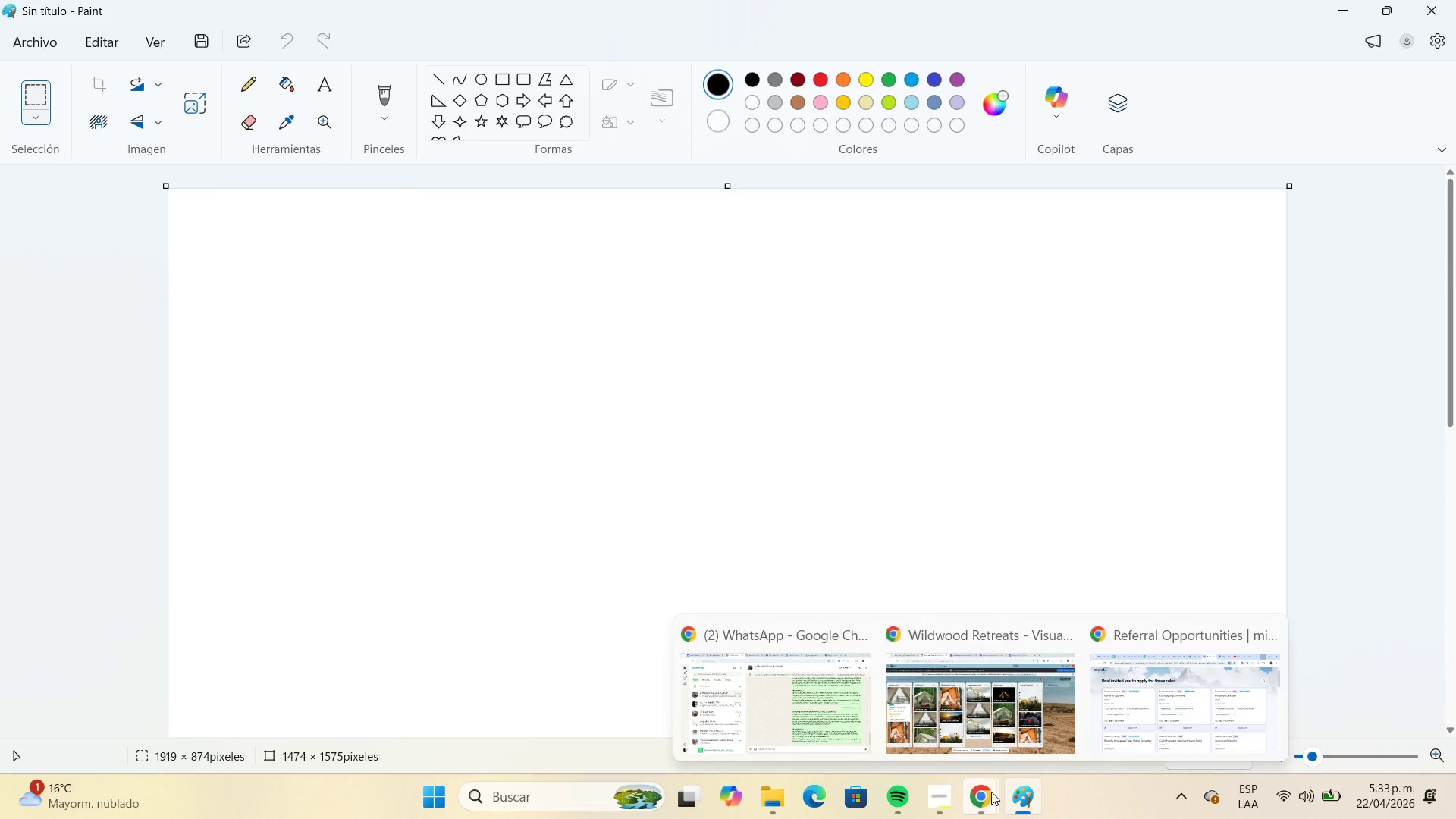 
mouse_move([1045, 697])
 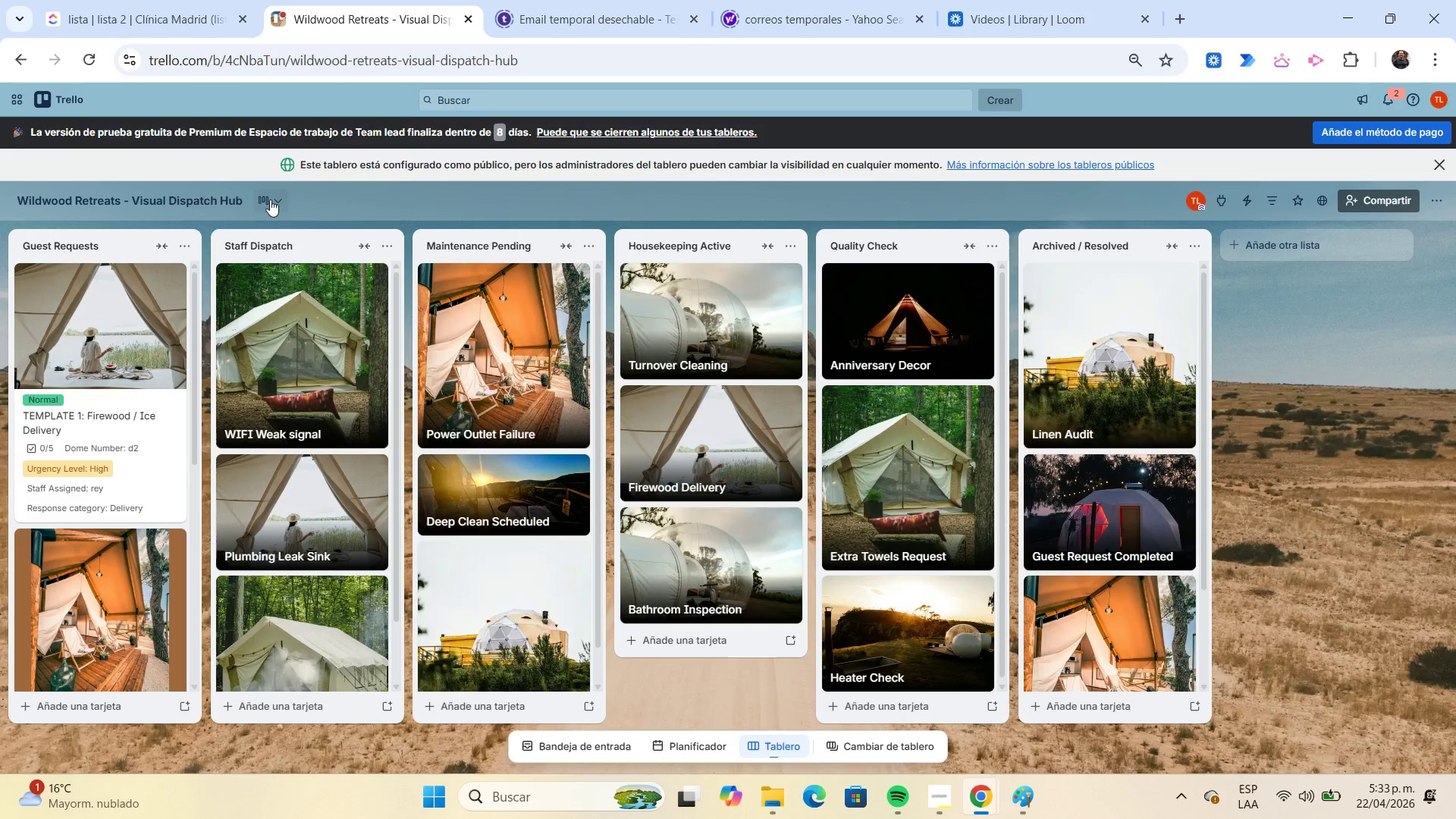 
left_click([269, 198])
 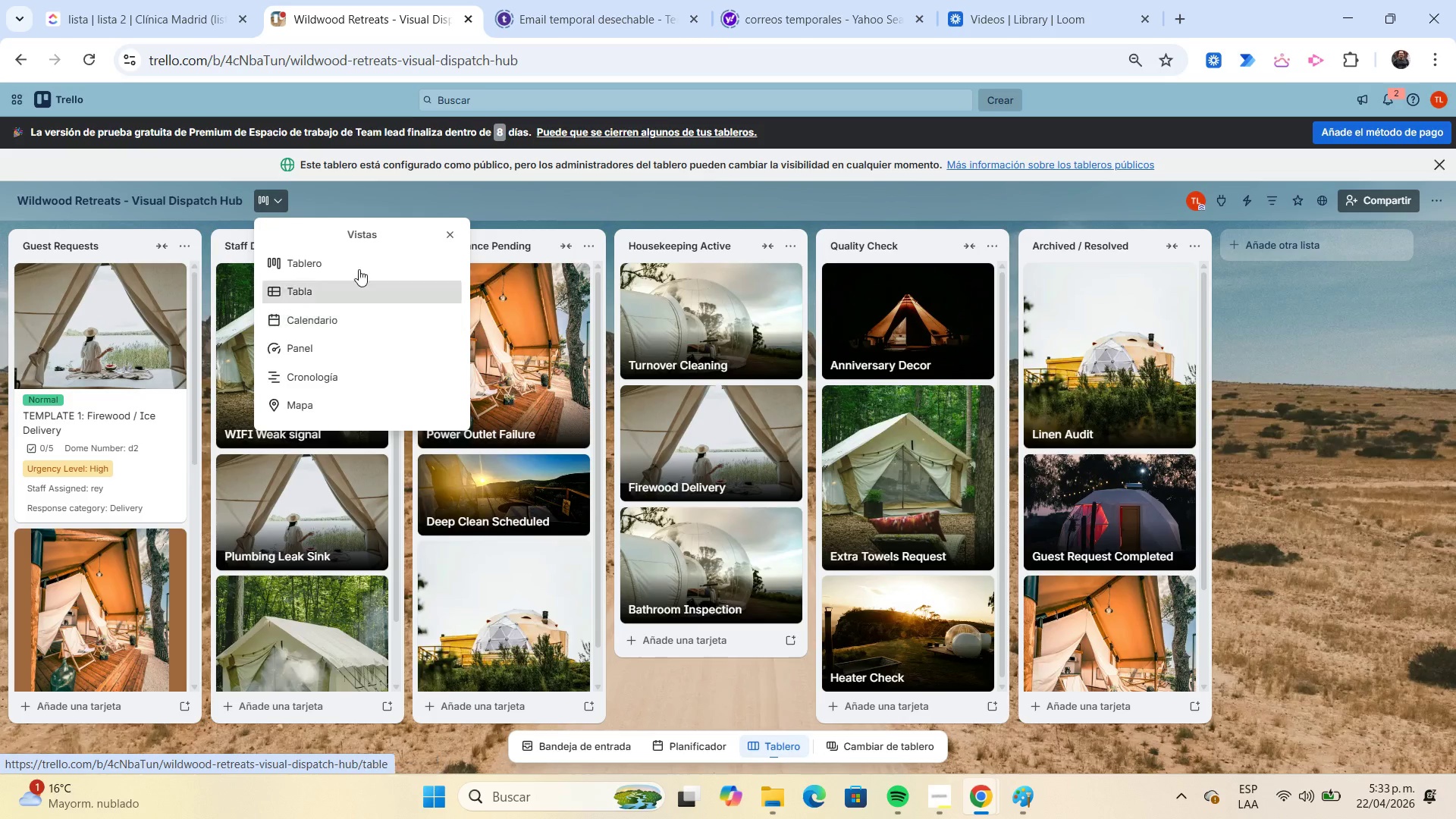 
wait(6.73)
 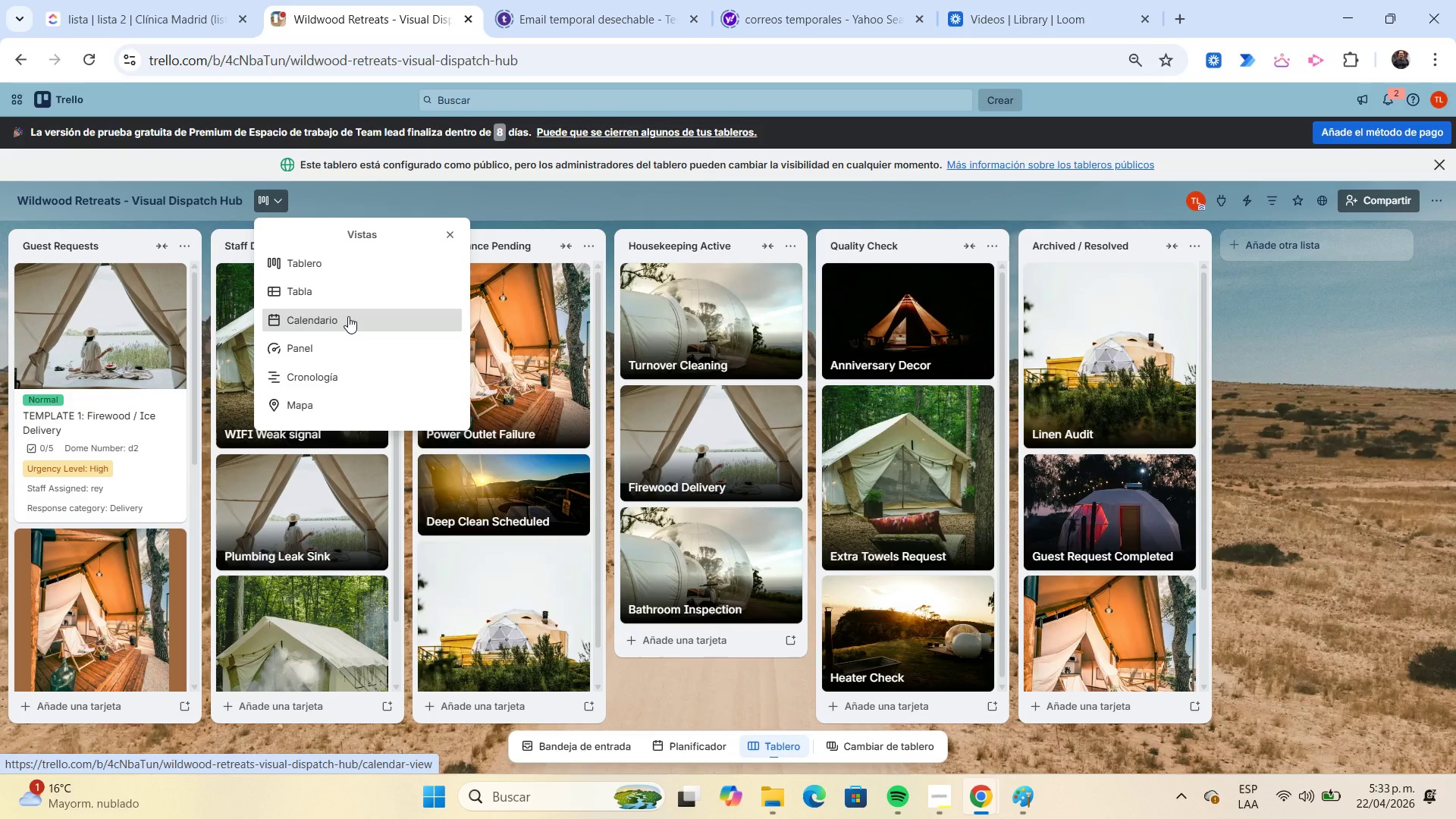 
left_click([129, 303])
 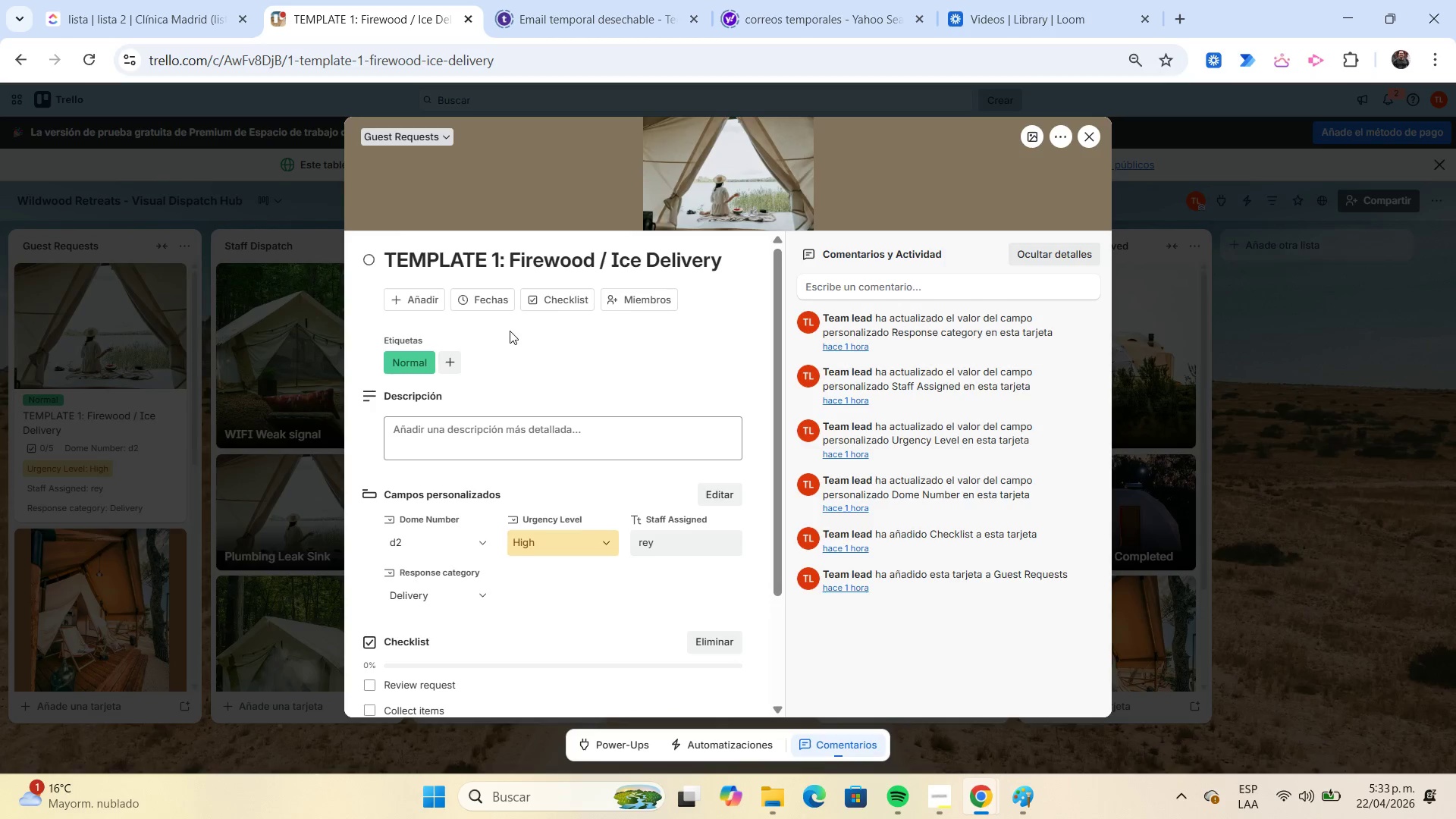 
left_click([485, 306])
 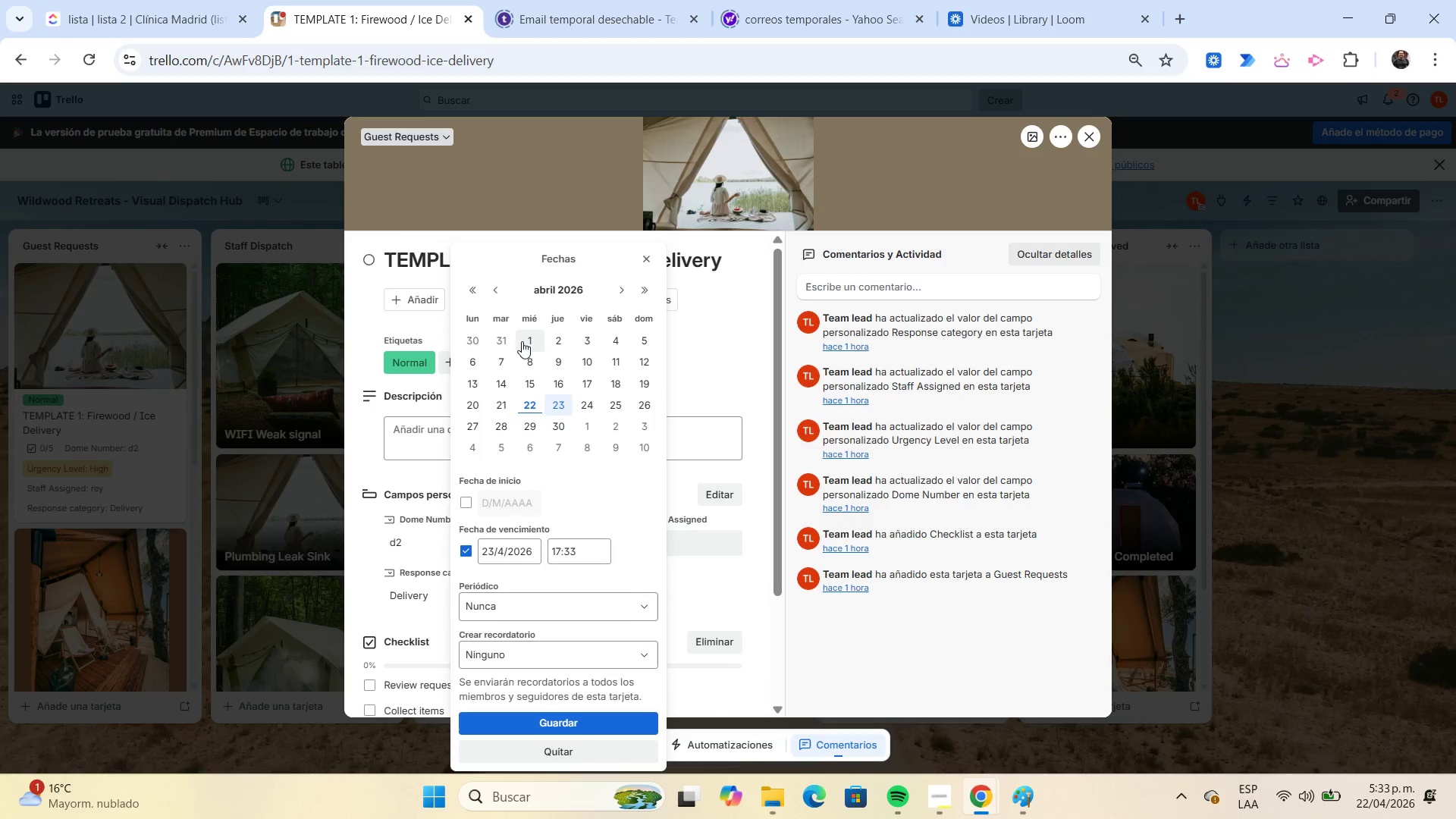 
mouse_move([470, 488])
 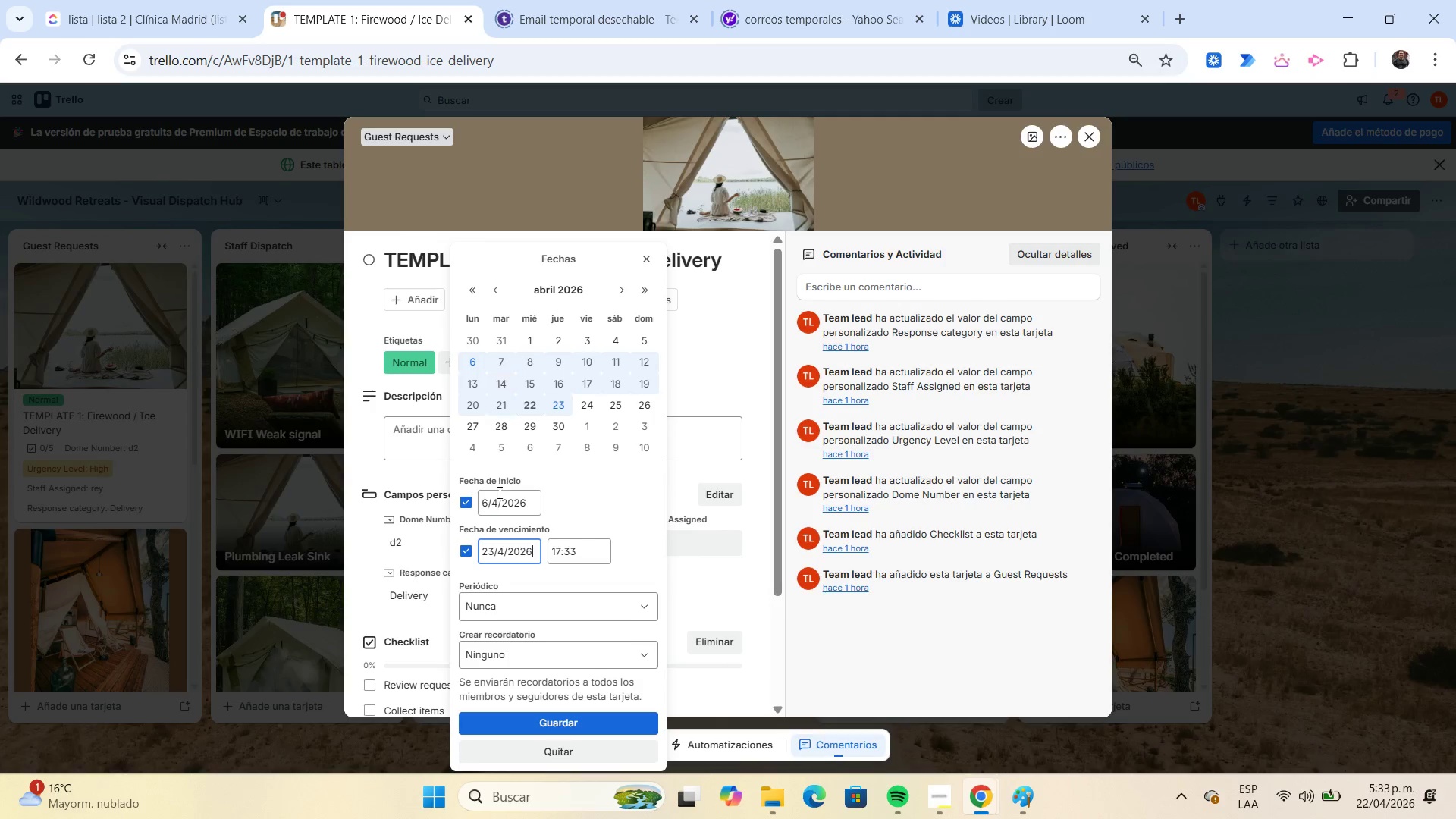 
left_click([469, 546])
 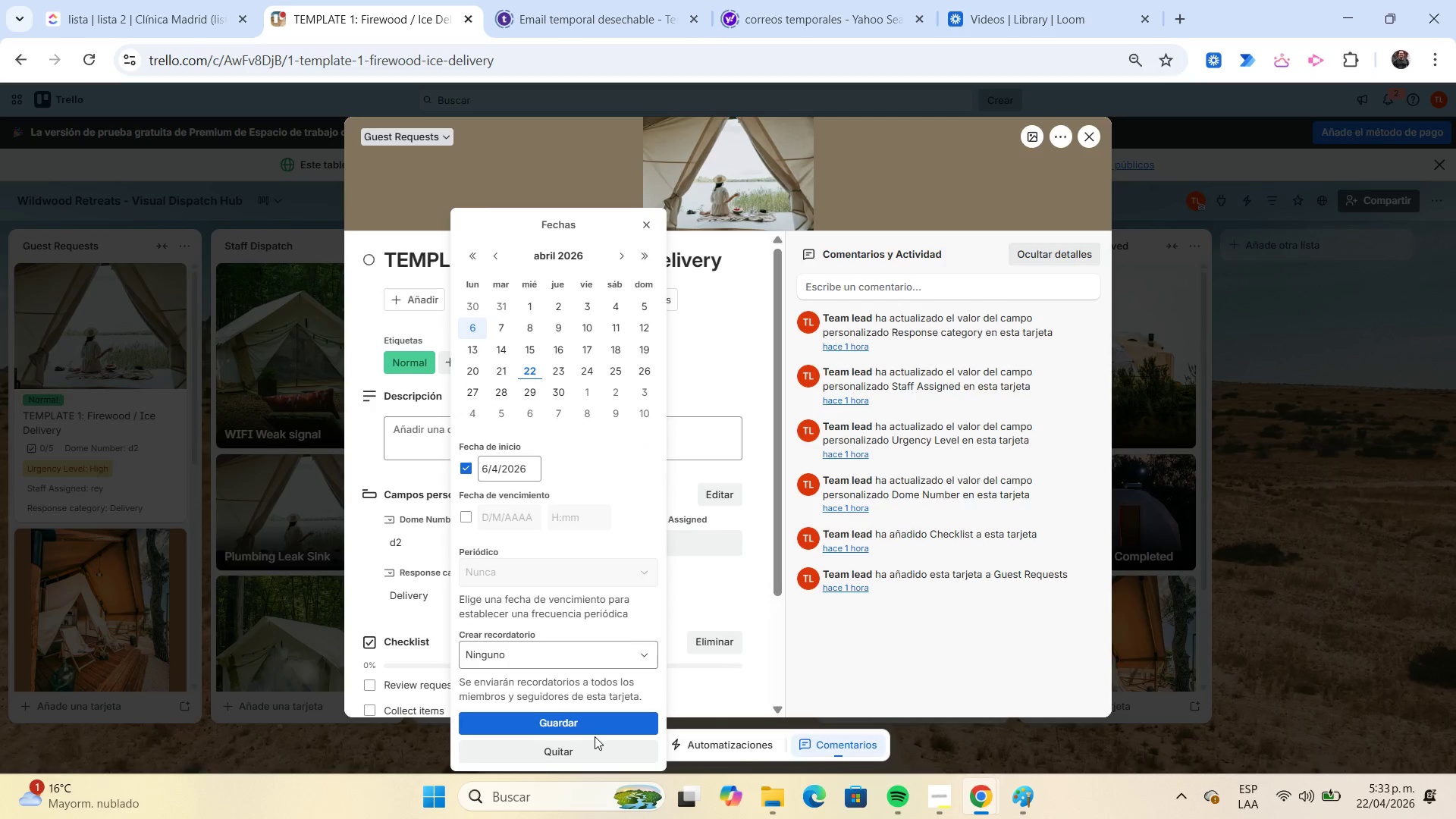 
left_click([599, 723])
 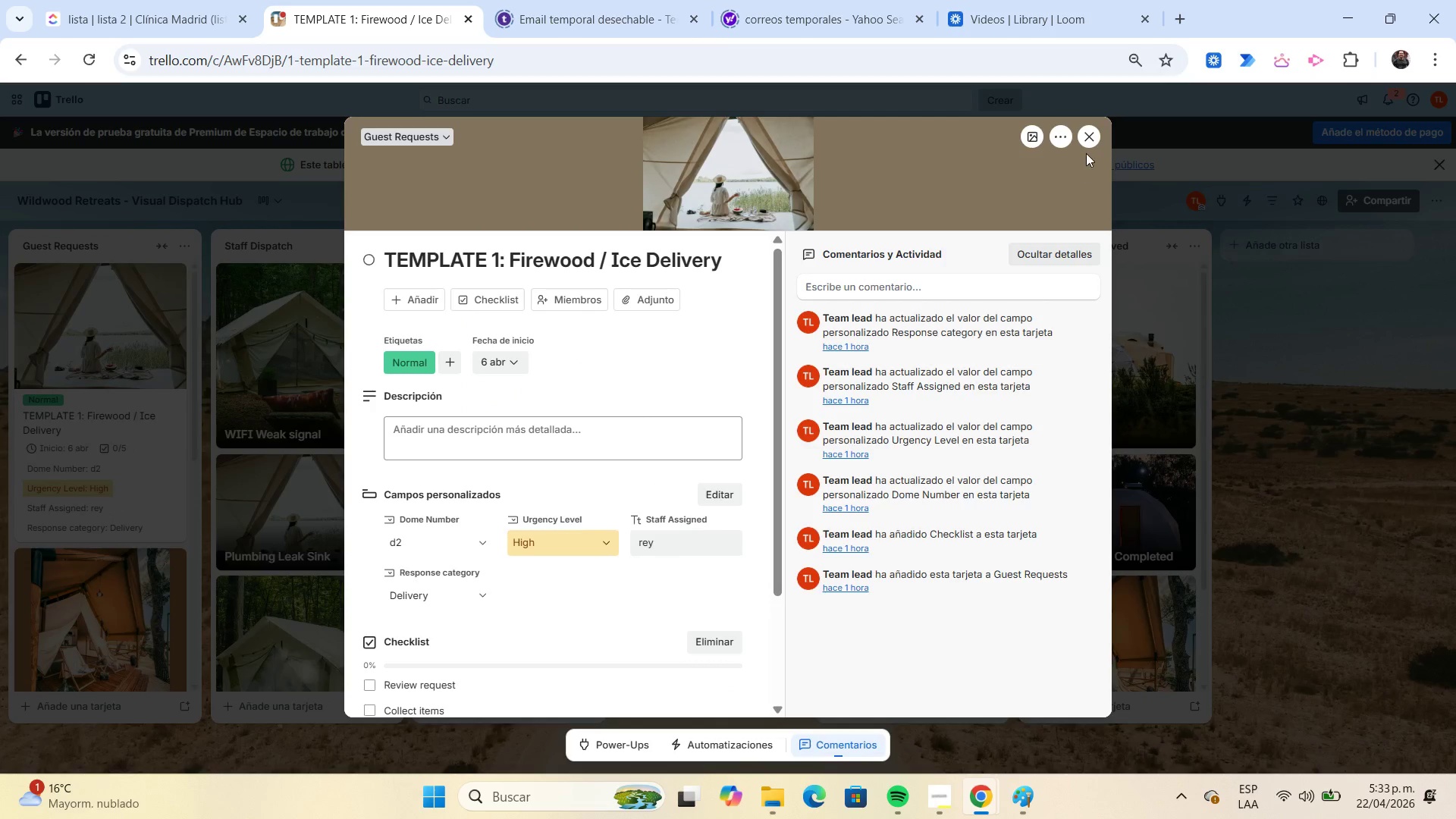 
left_click([1084, 143])
 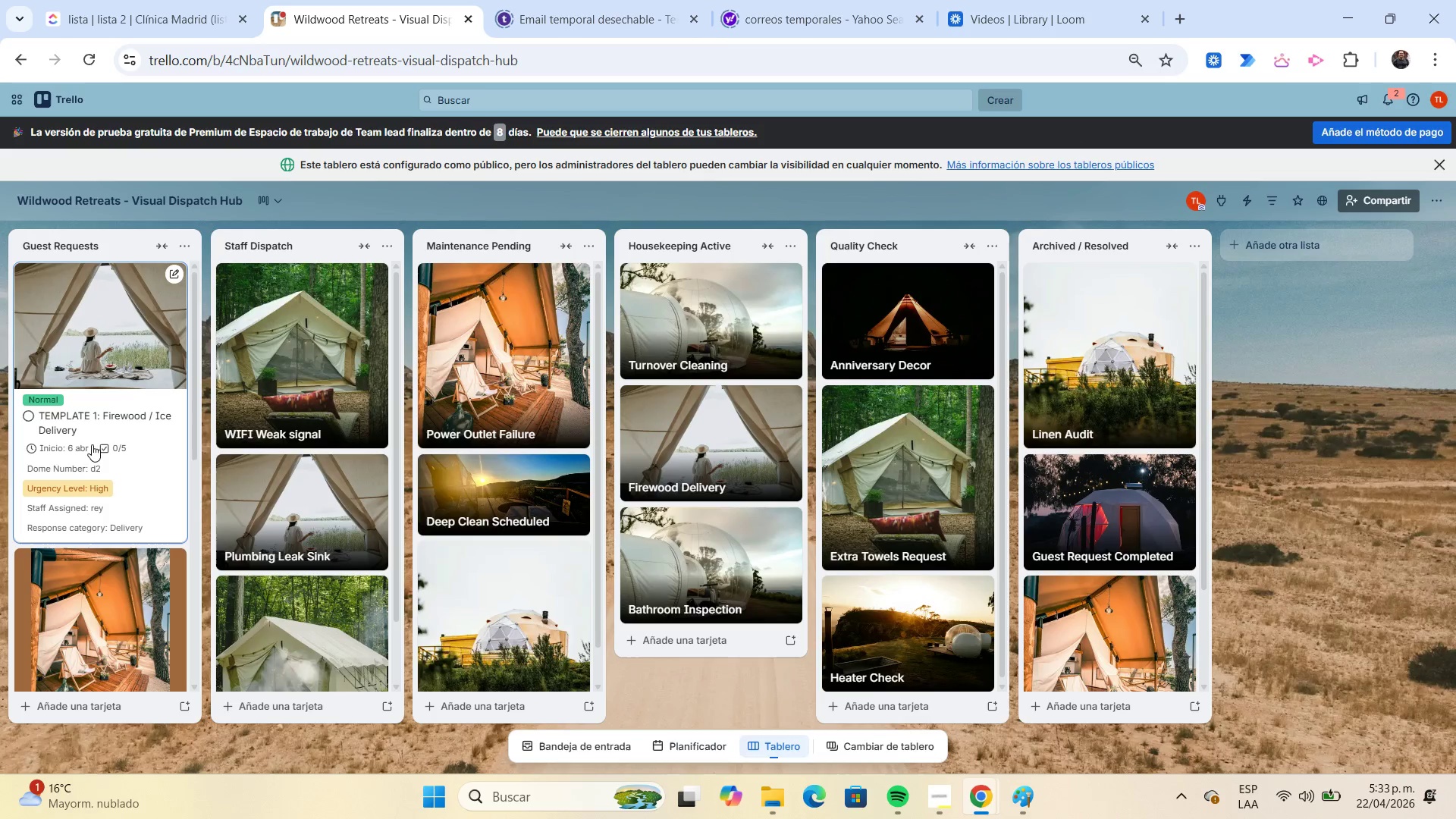 
scroll: coordinate [93, 444], scroll_direction: down, amount: 1.0
 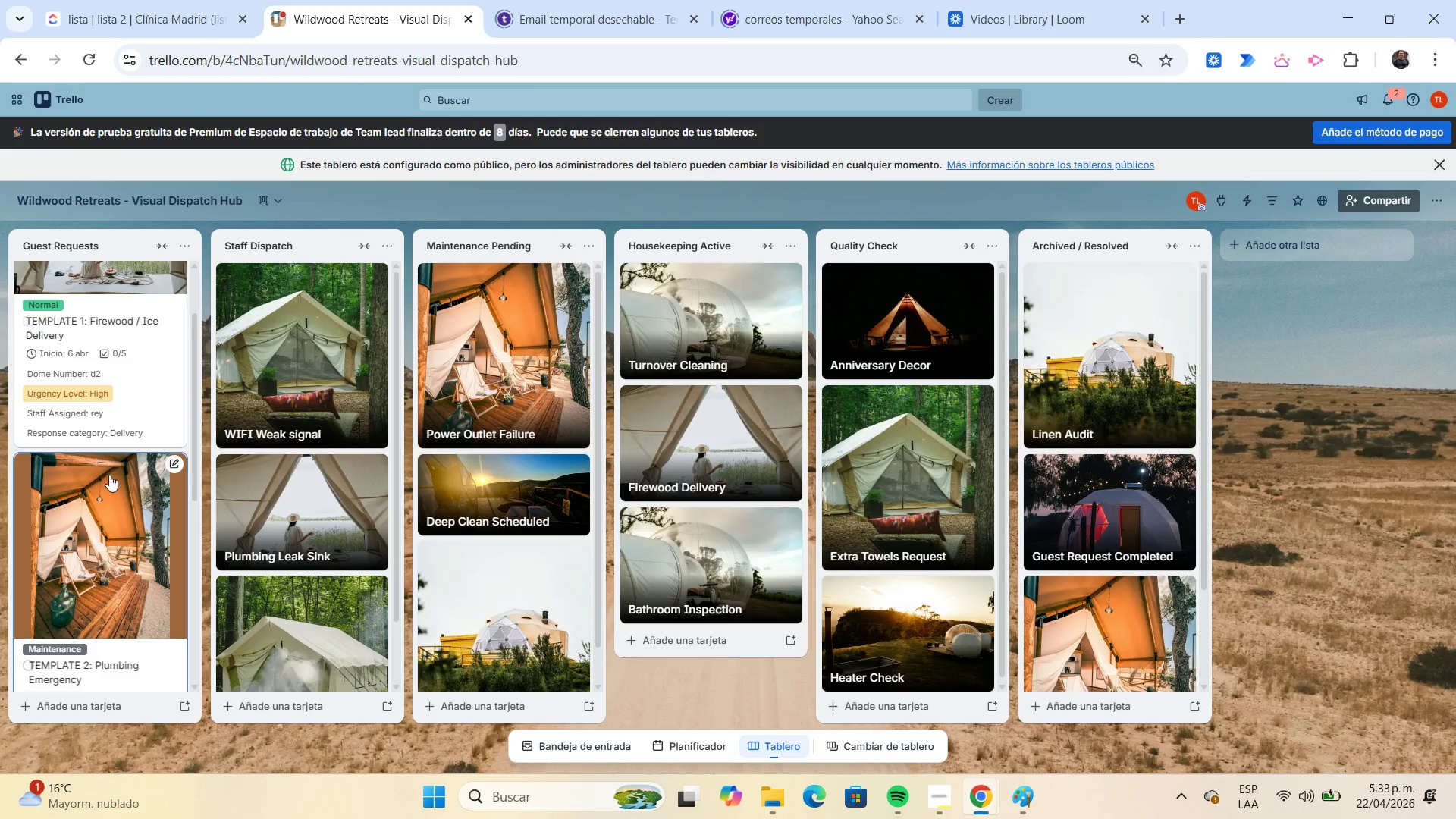 
left_click([109, 475])
 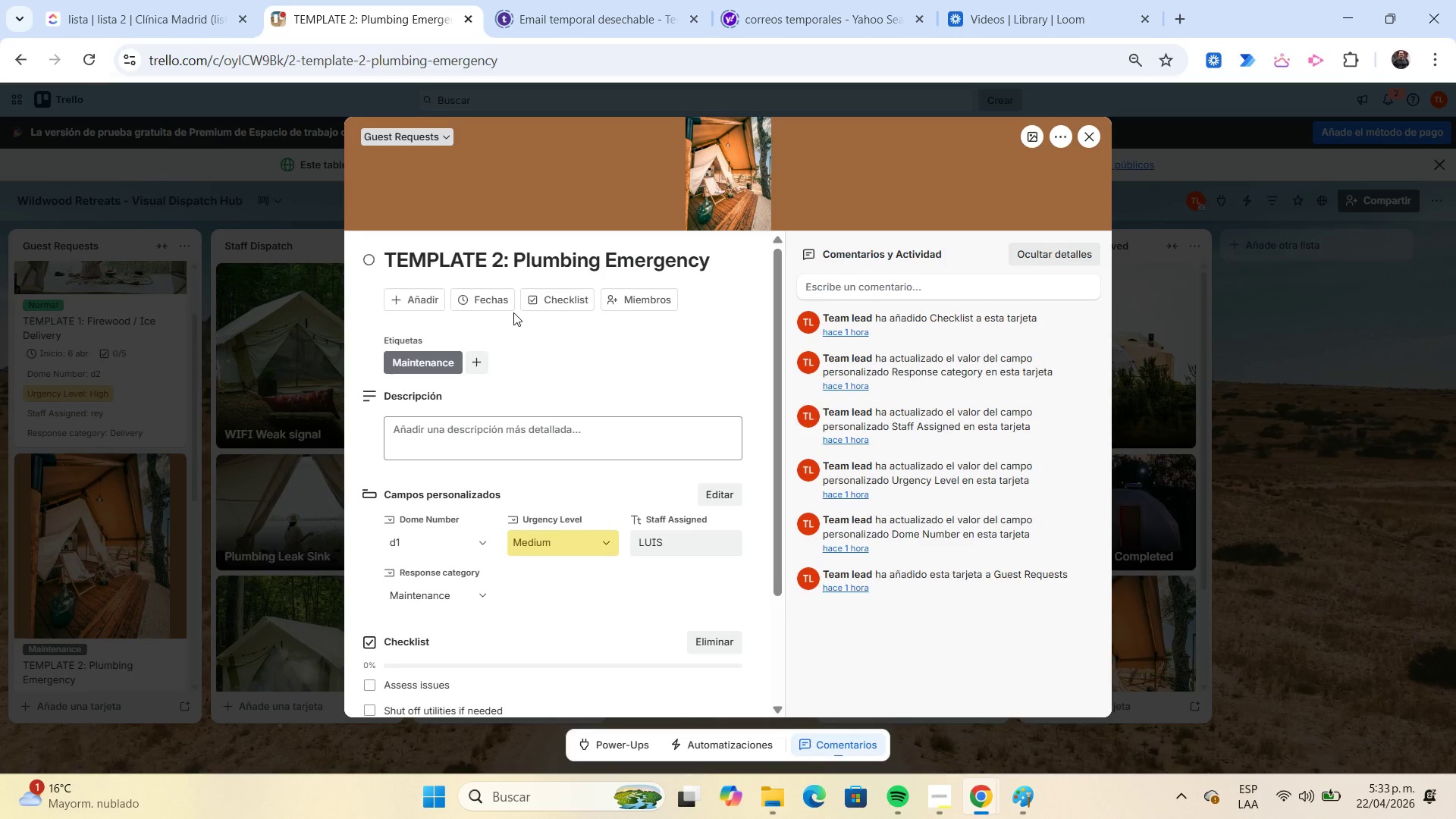 
left_click([504, 300])
 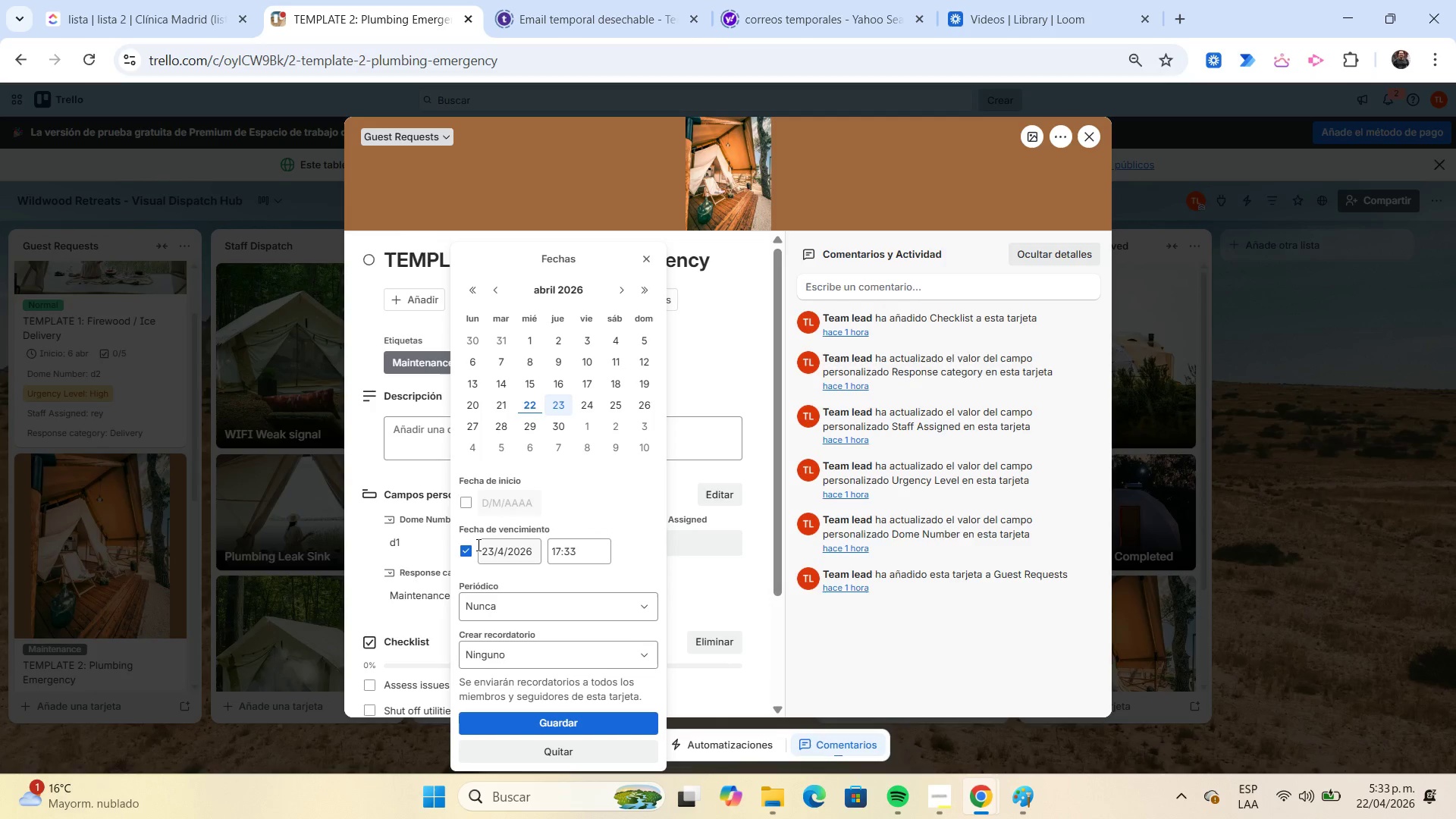 
left_click([467, 552])
 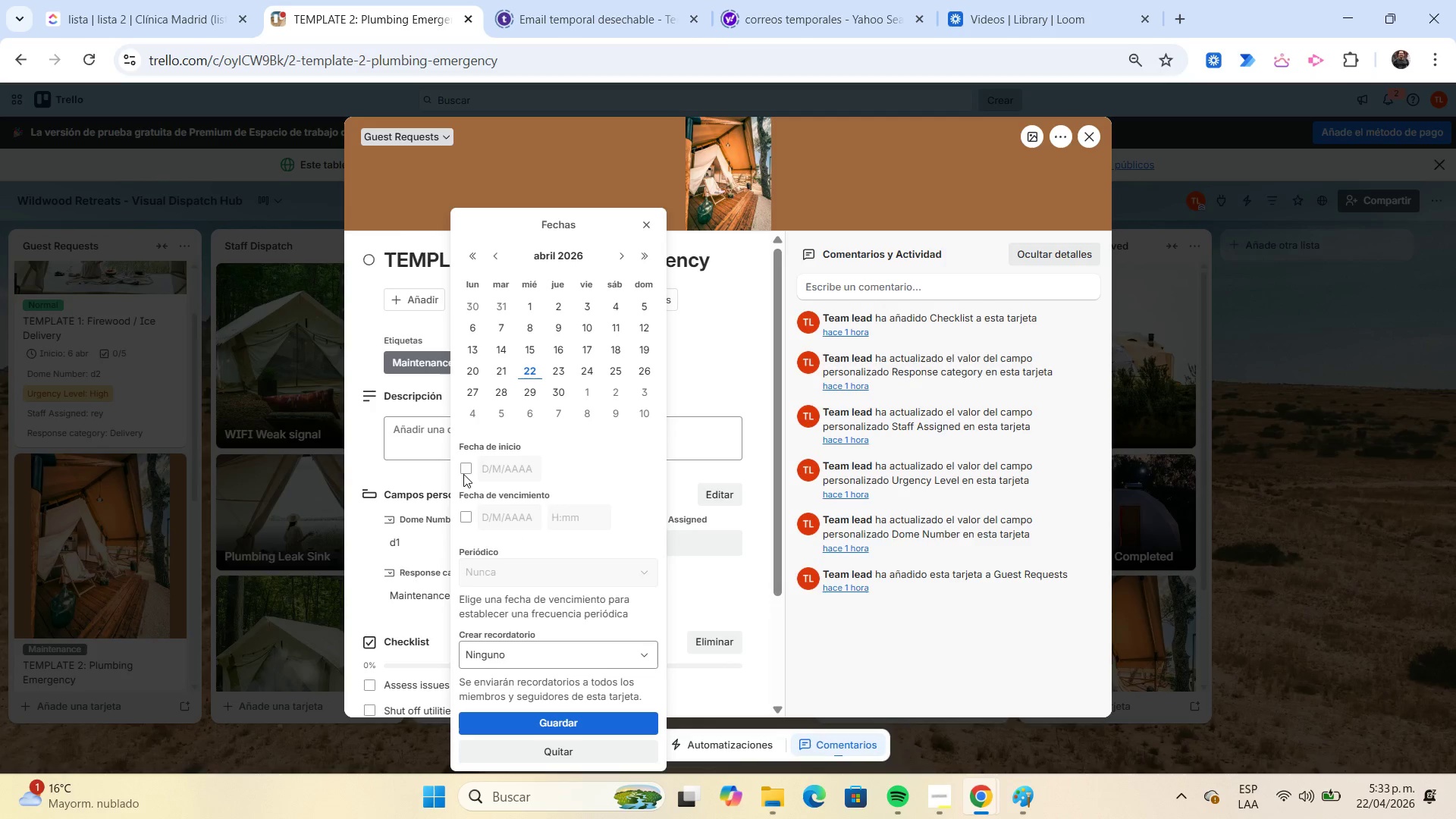 
left_click([463, 471])
 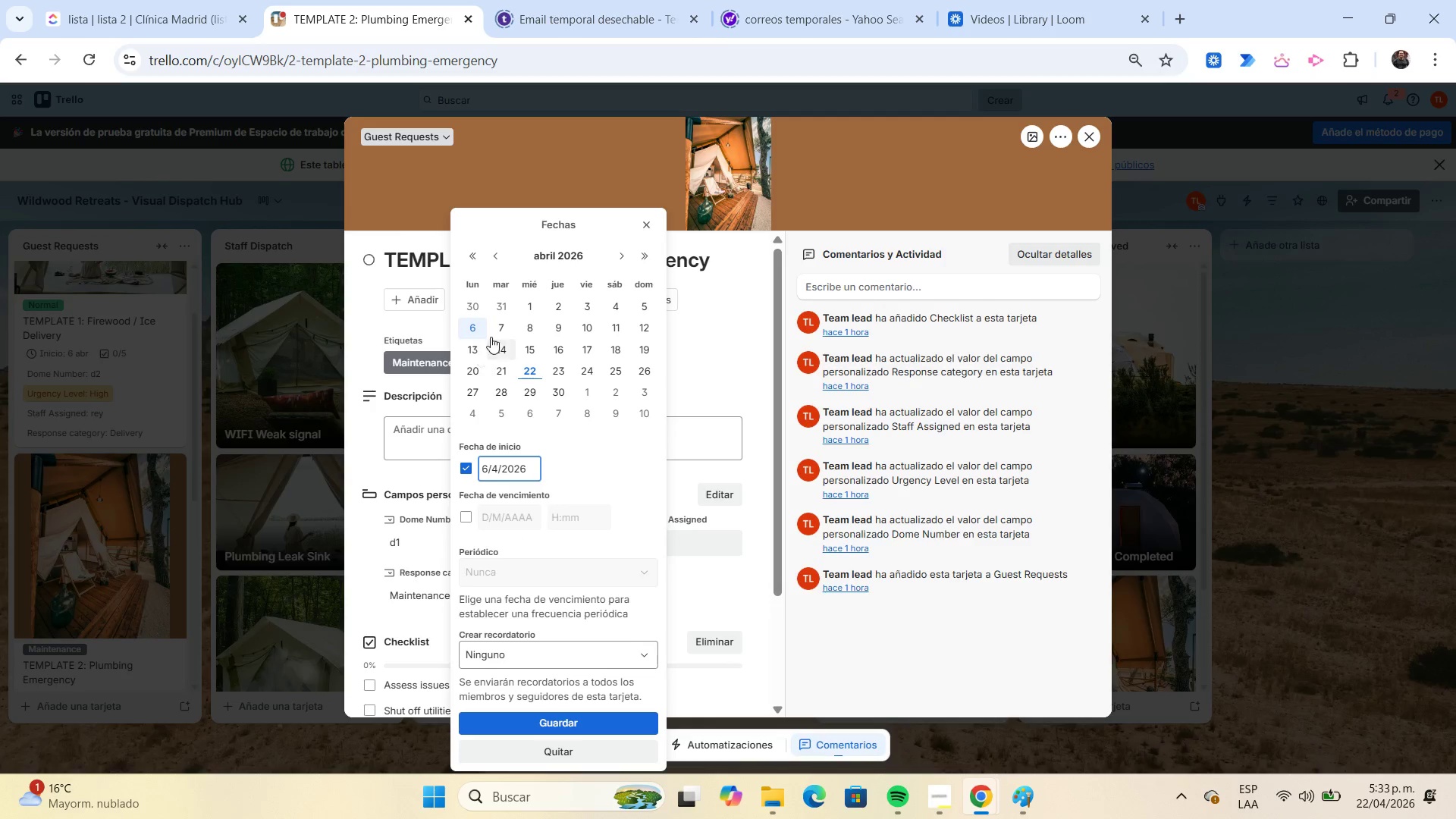 
left_click([499, 332])
 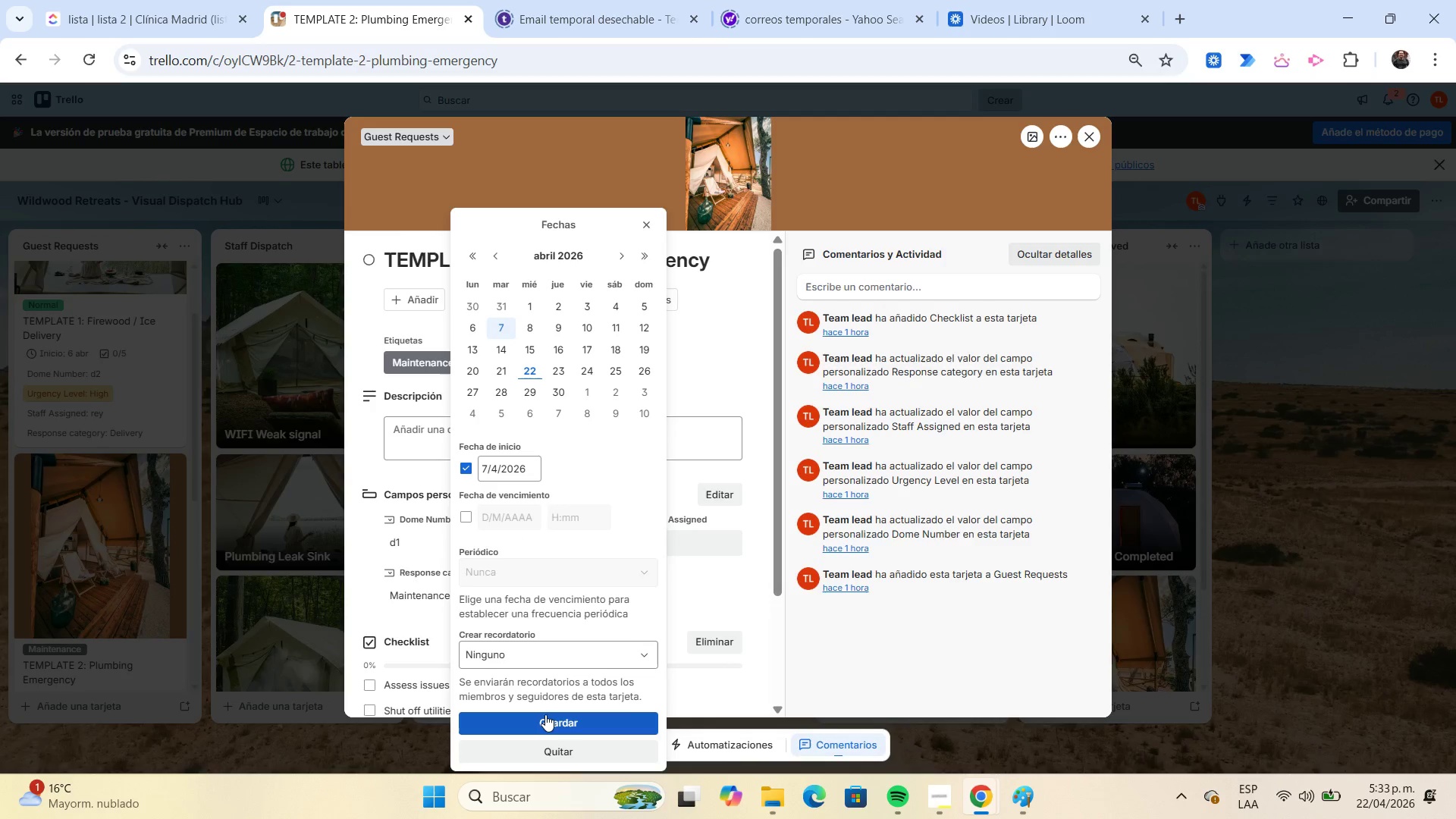 
left_click([545, 714])
 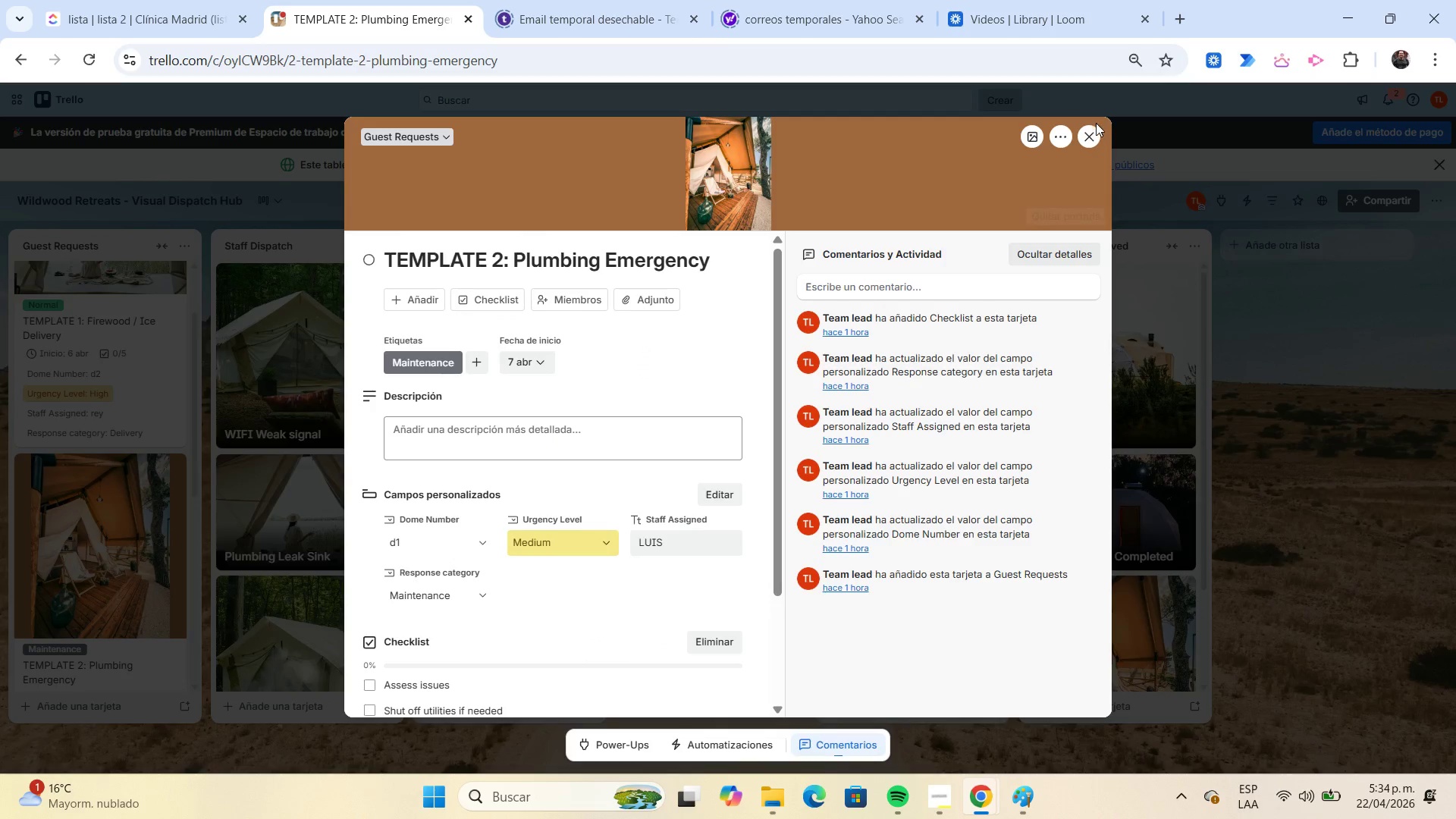 
left_click([1094, 130])
 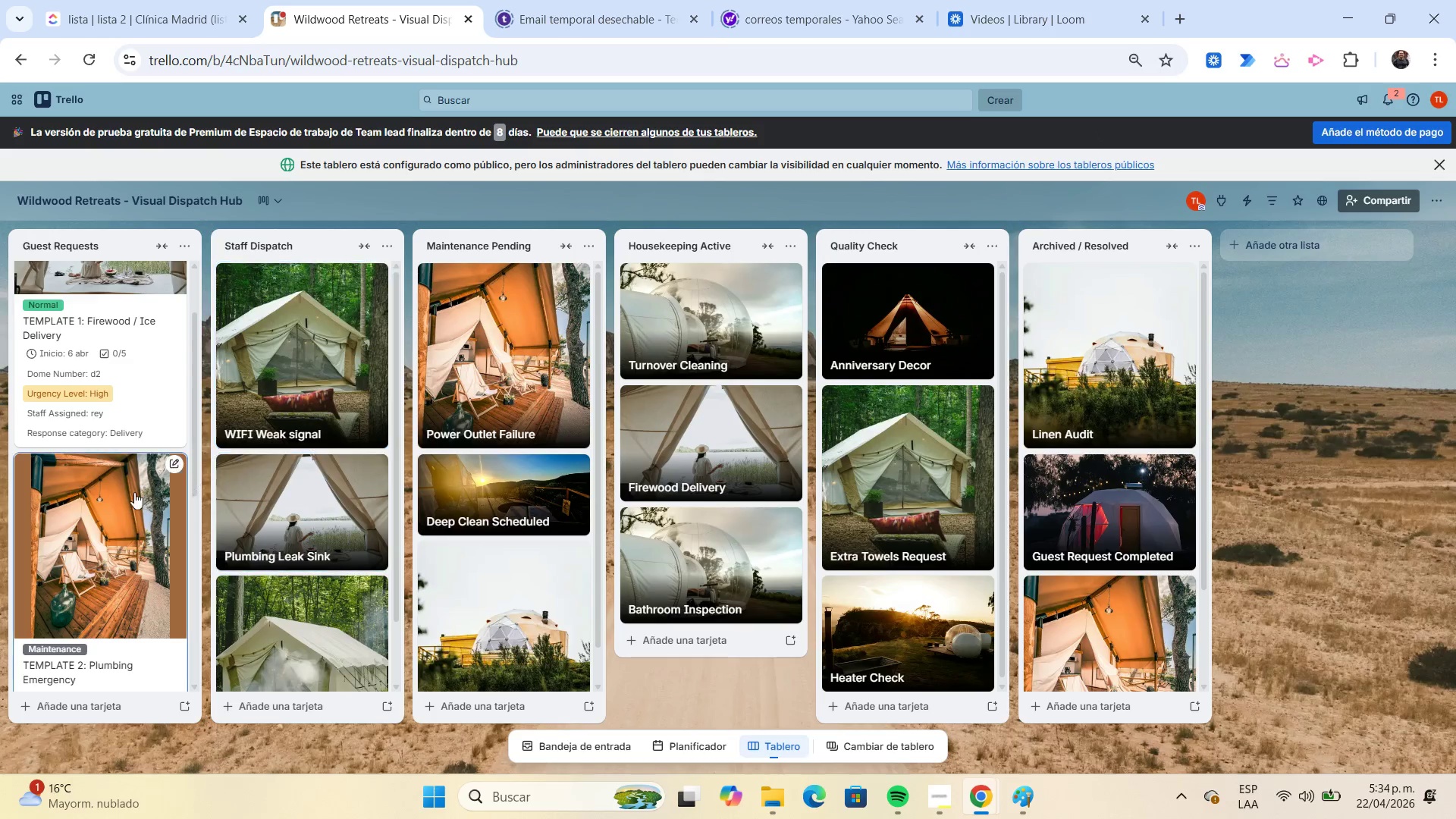 
scroll: coordinate [117, 482], scroll_direction: down, amount: 5.0
 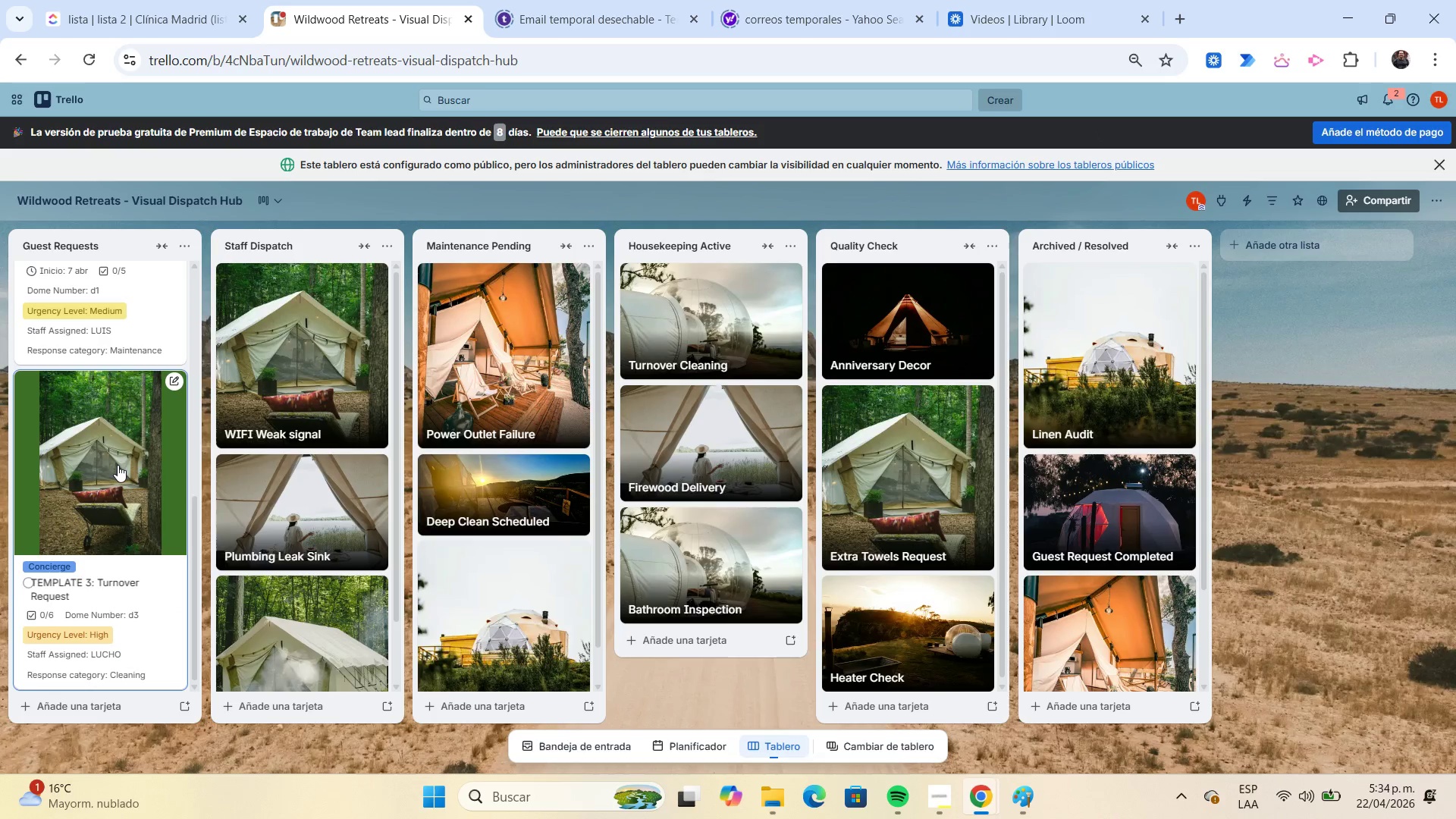 
left_click([118, 465])
 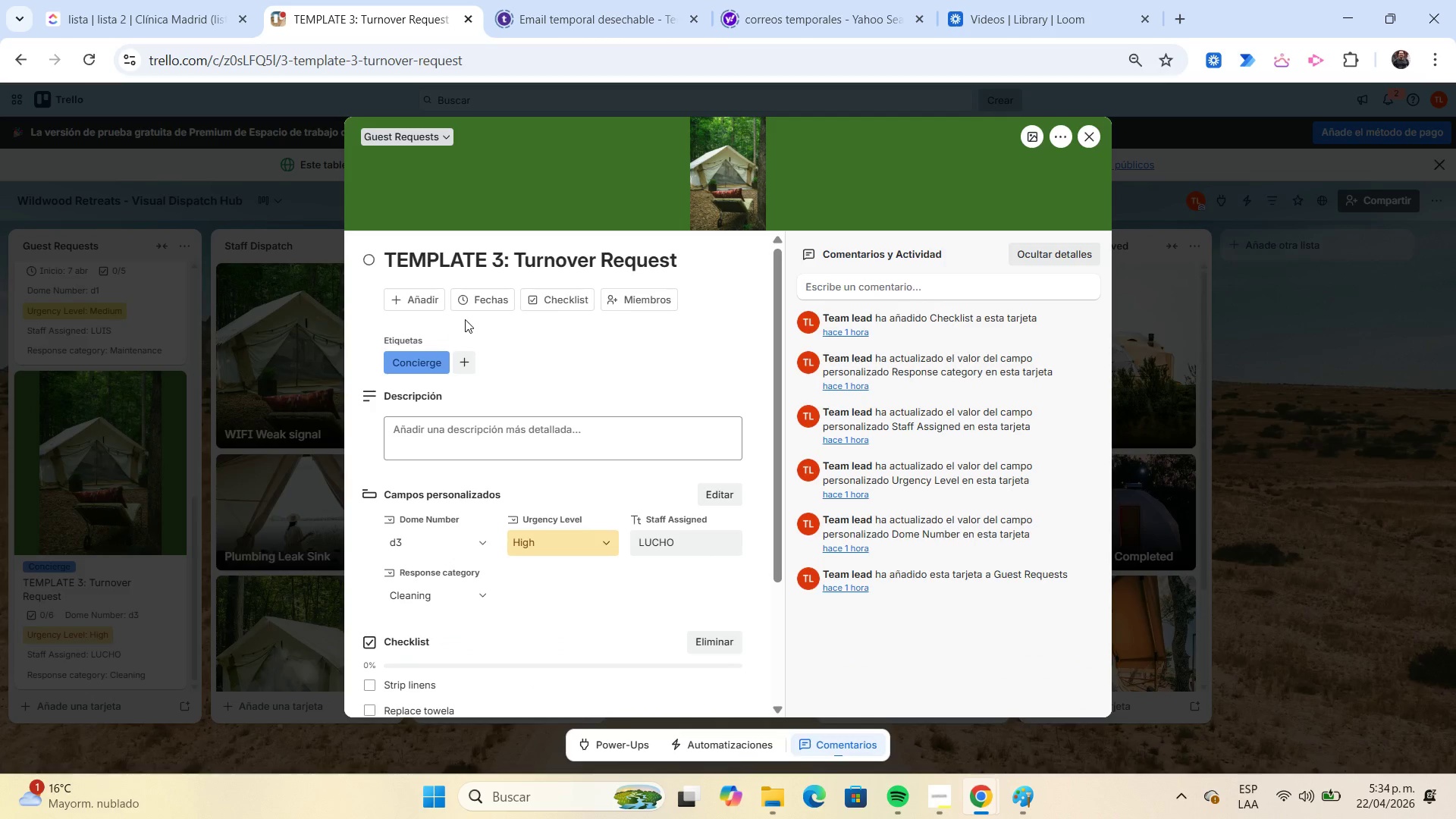 
left_click([488, 299])
 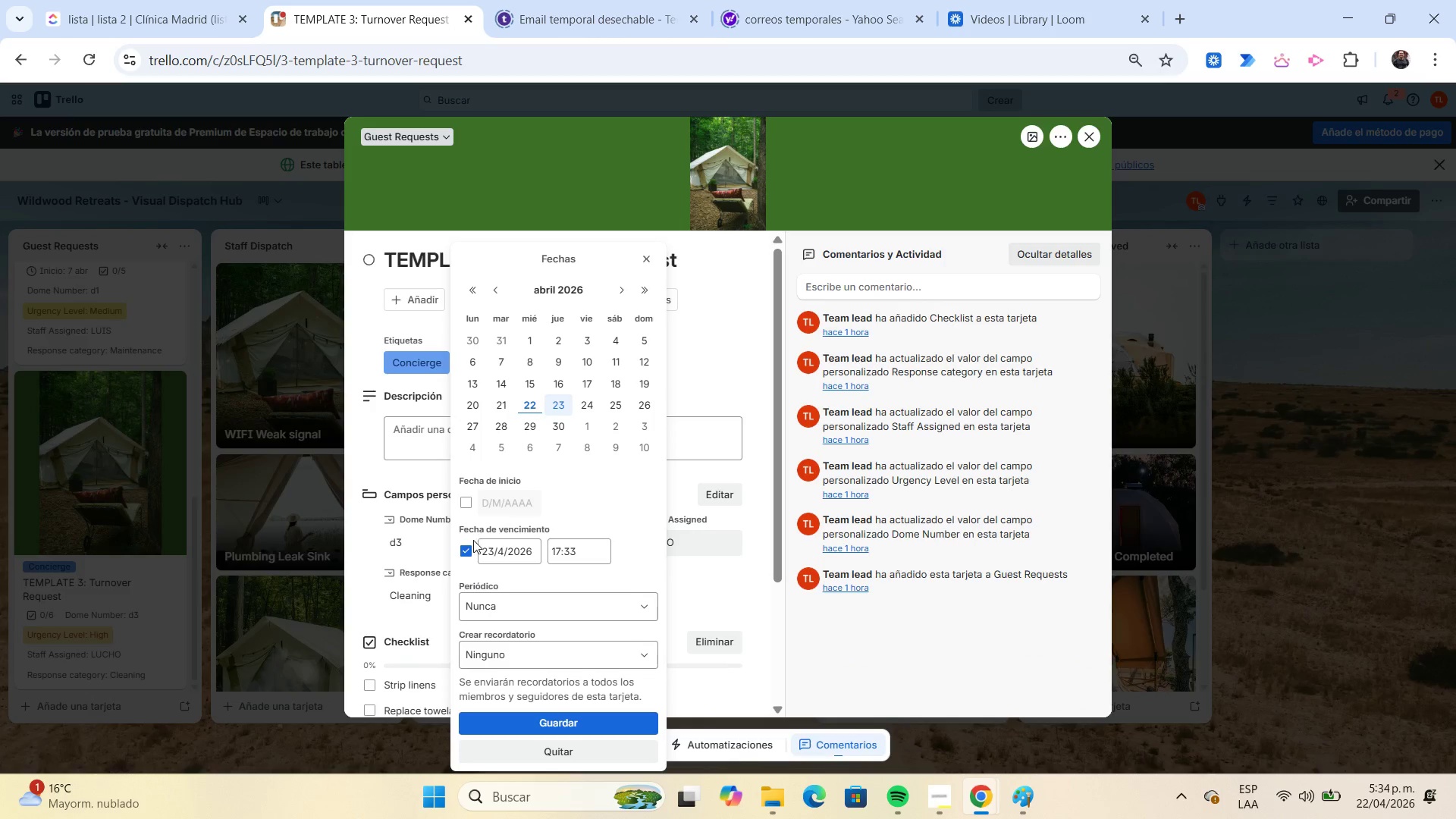 
left_click([466, 548])
 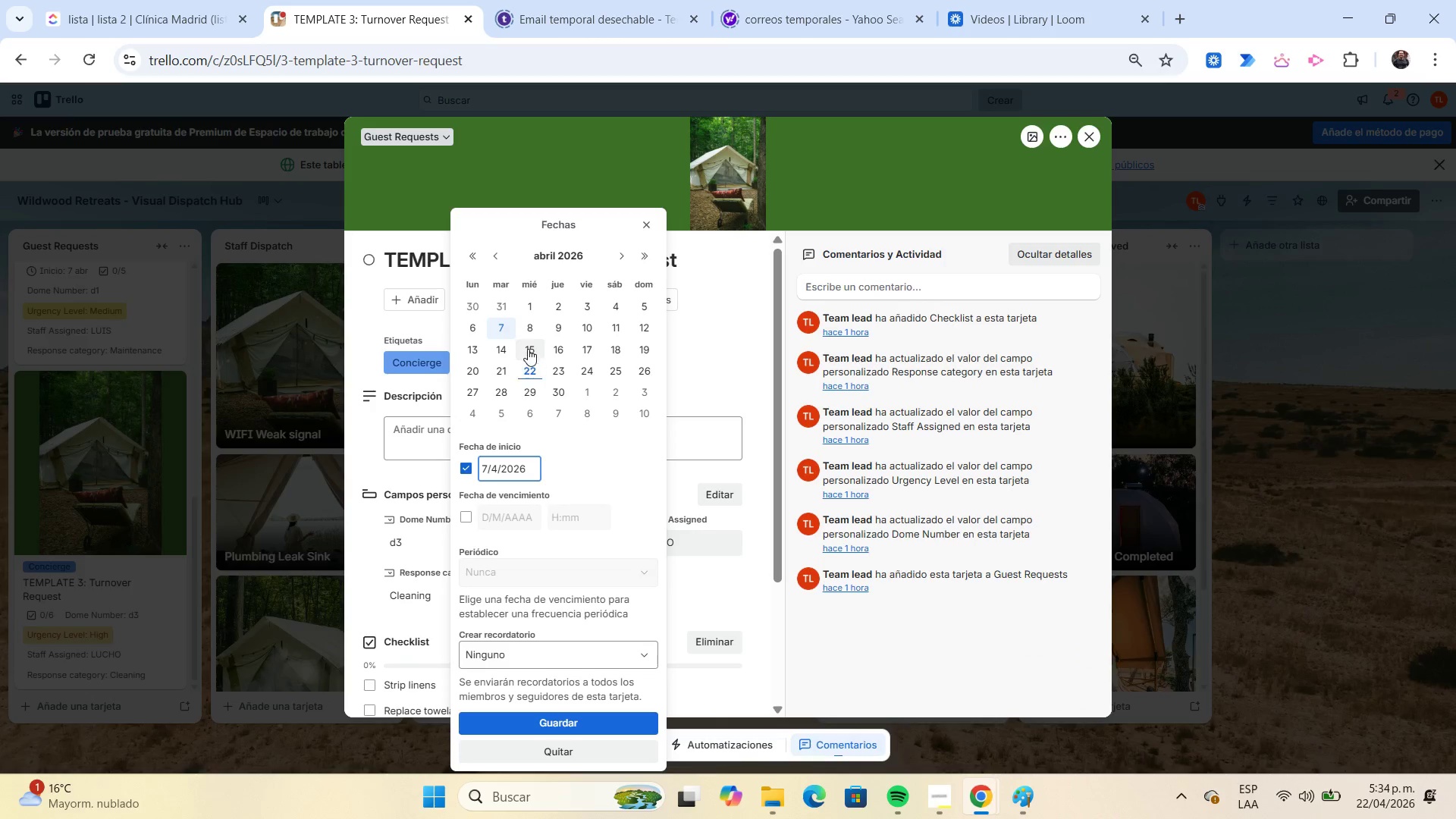 
left_click([530, 329])
 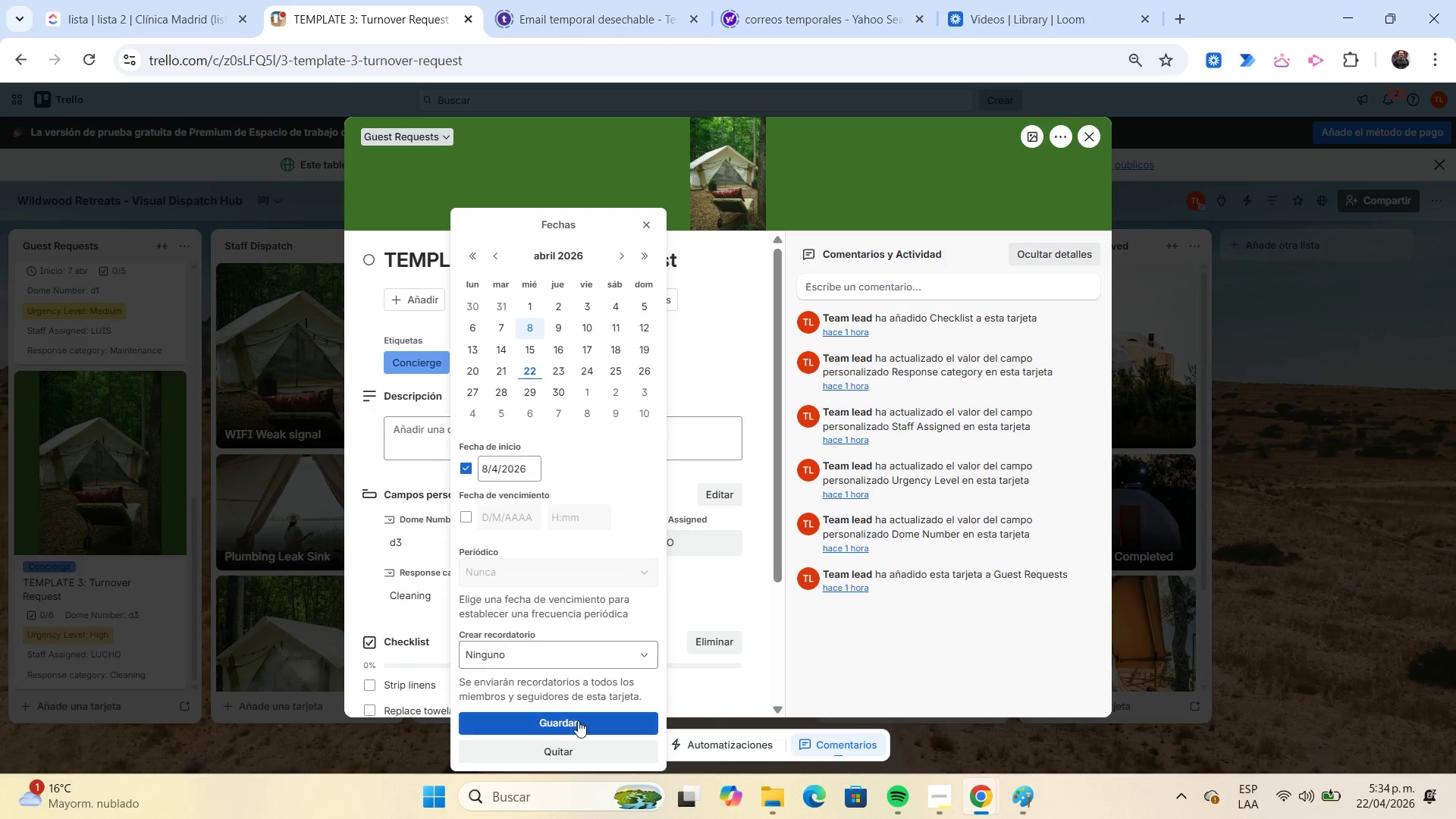 
left_click([576, 723])
 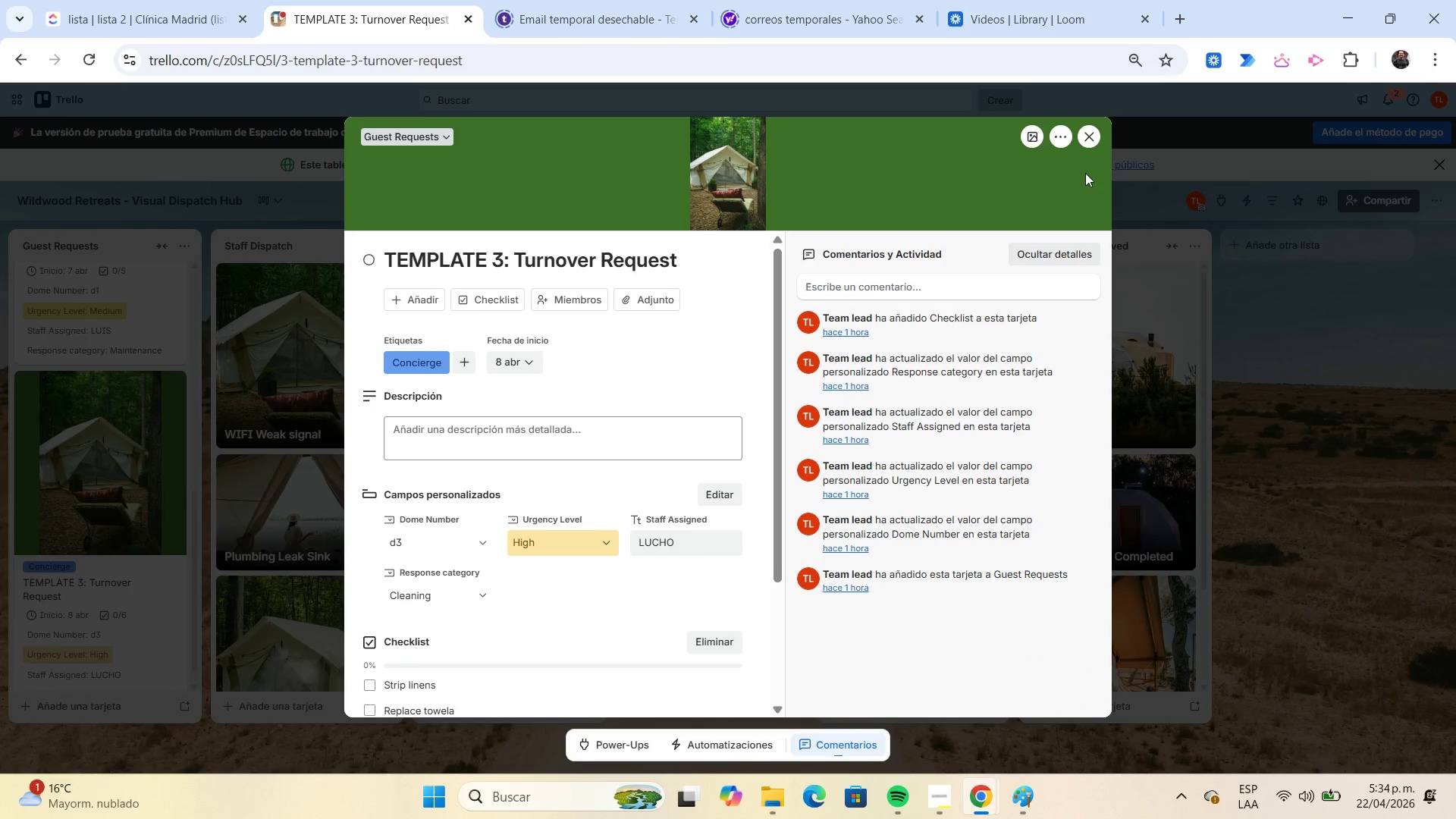 
left_click([1085, 143])
 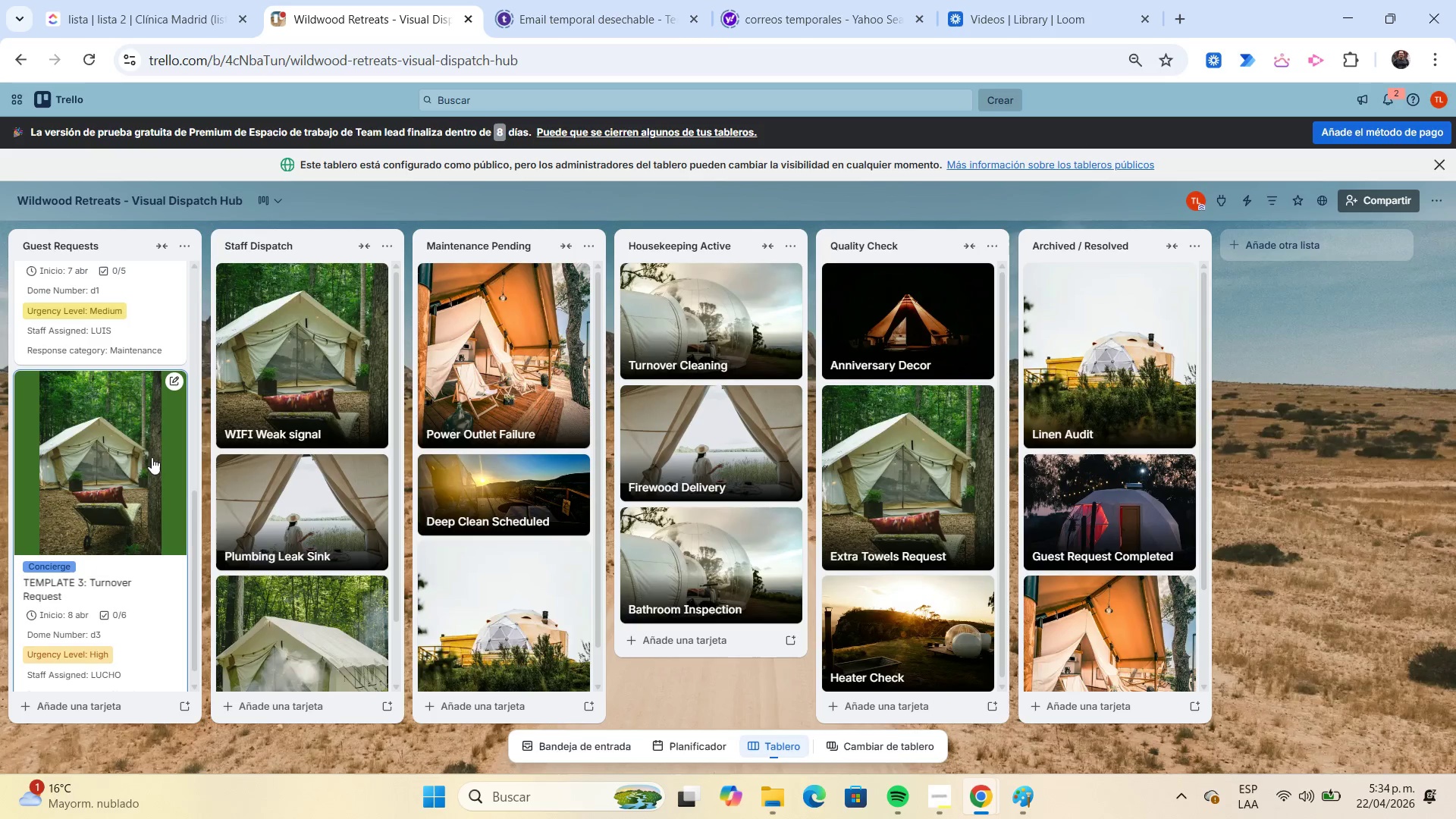 
scroll: coordinate [95, 465], scroll_direction: down, amount: 3.0
 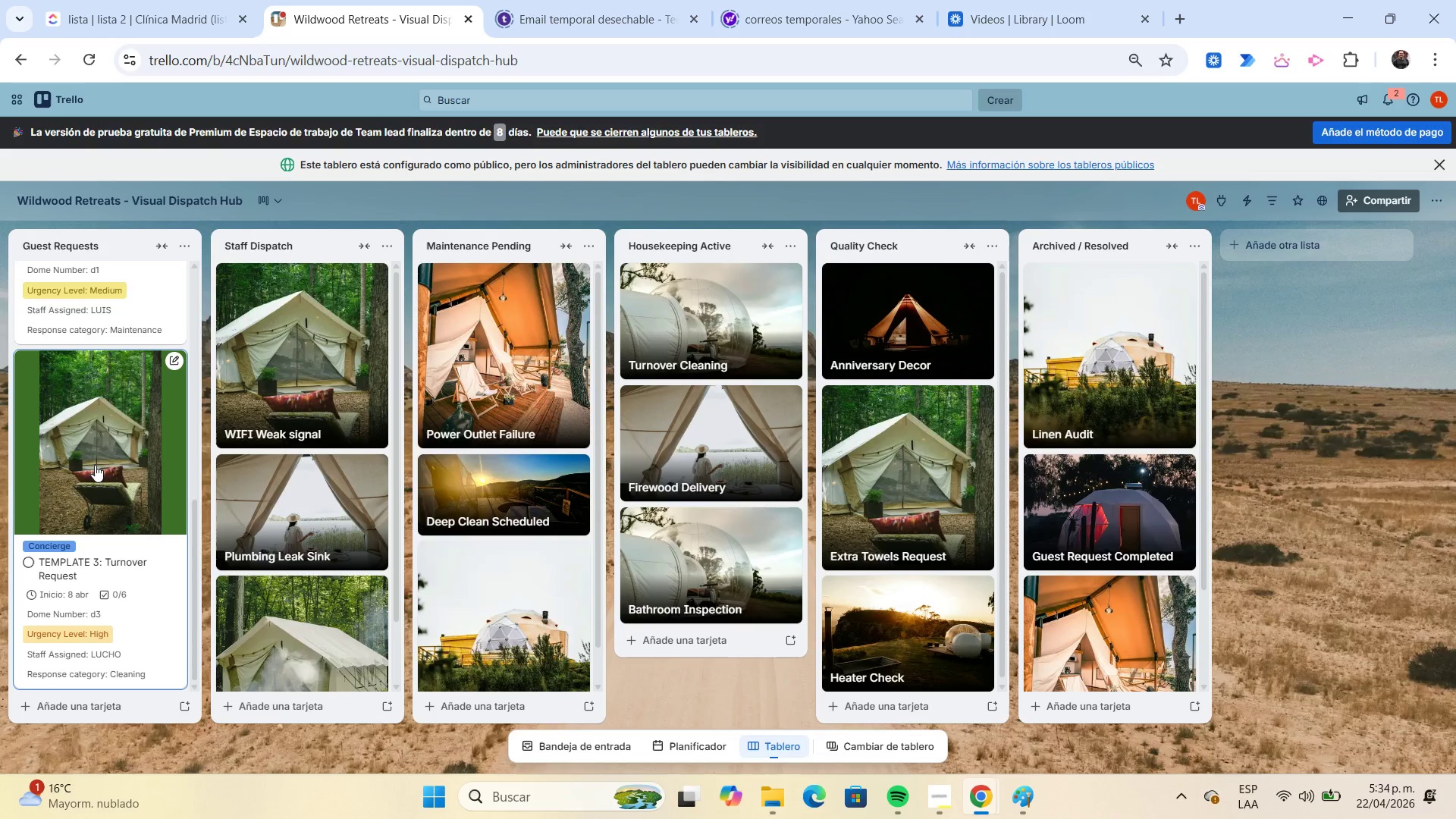 
scroll: coordinate [95, 465], scroll_direction: up, amount: 13.0
 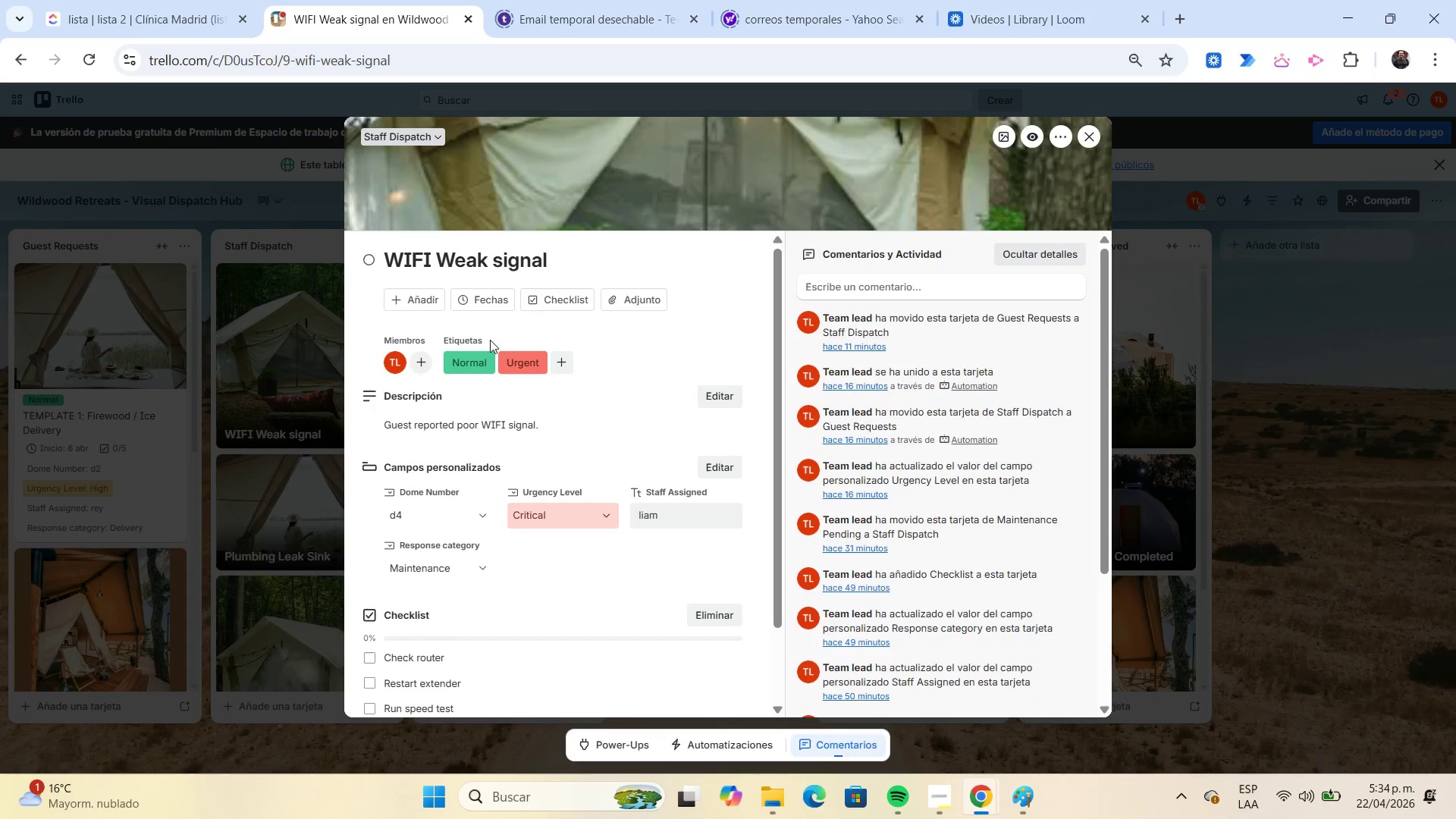 
left_click([491, 295])
 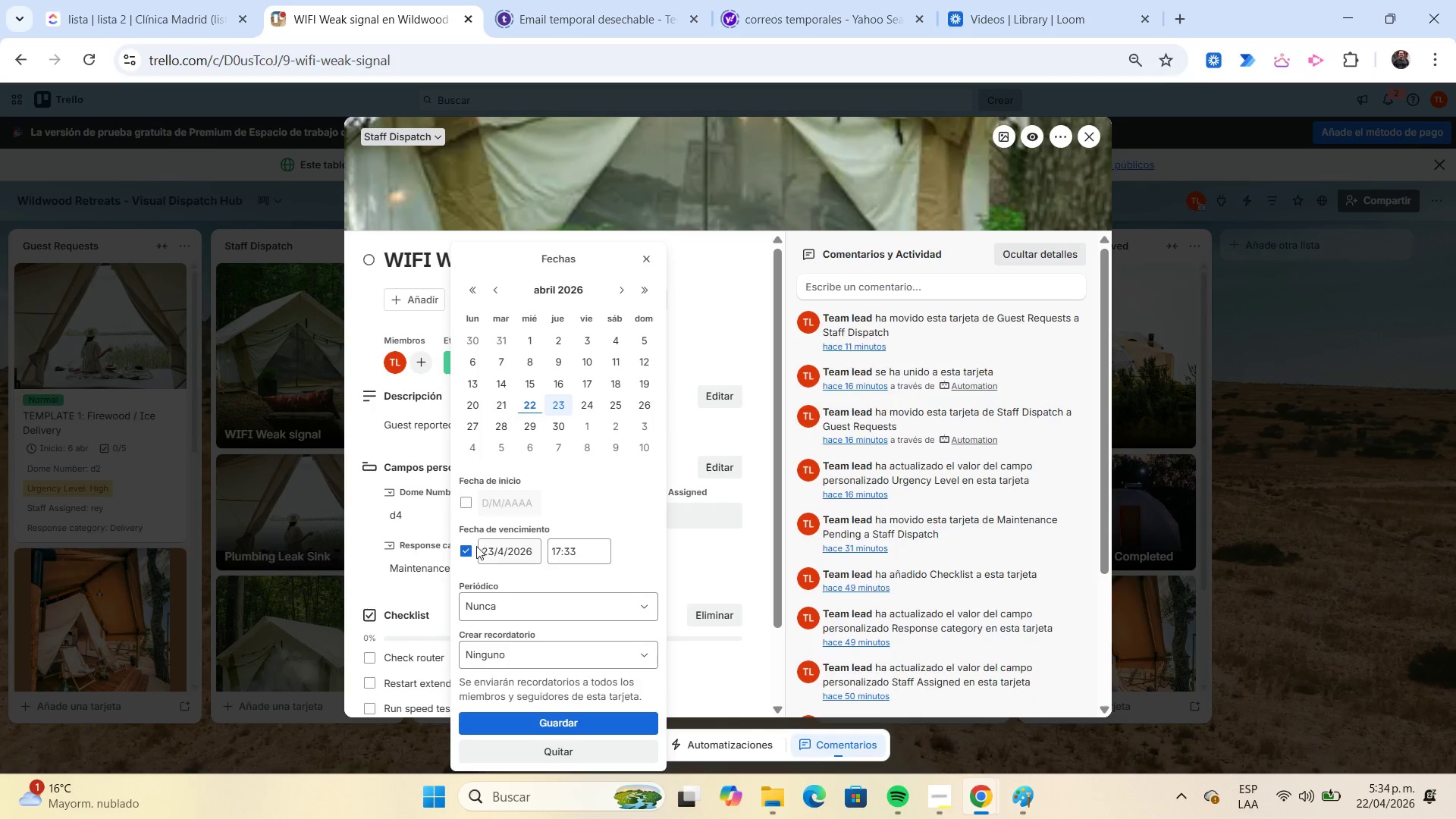 
left_click([469, 548])
 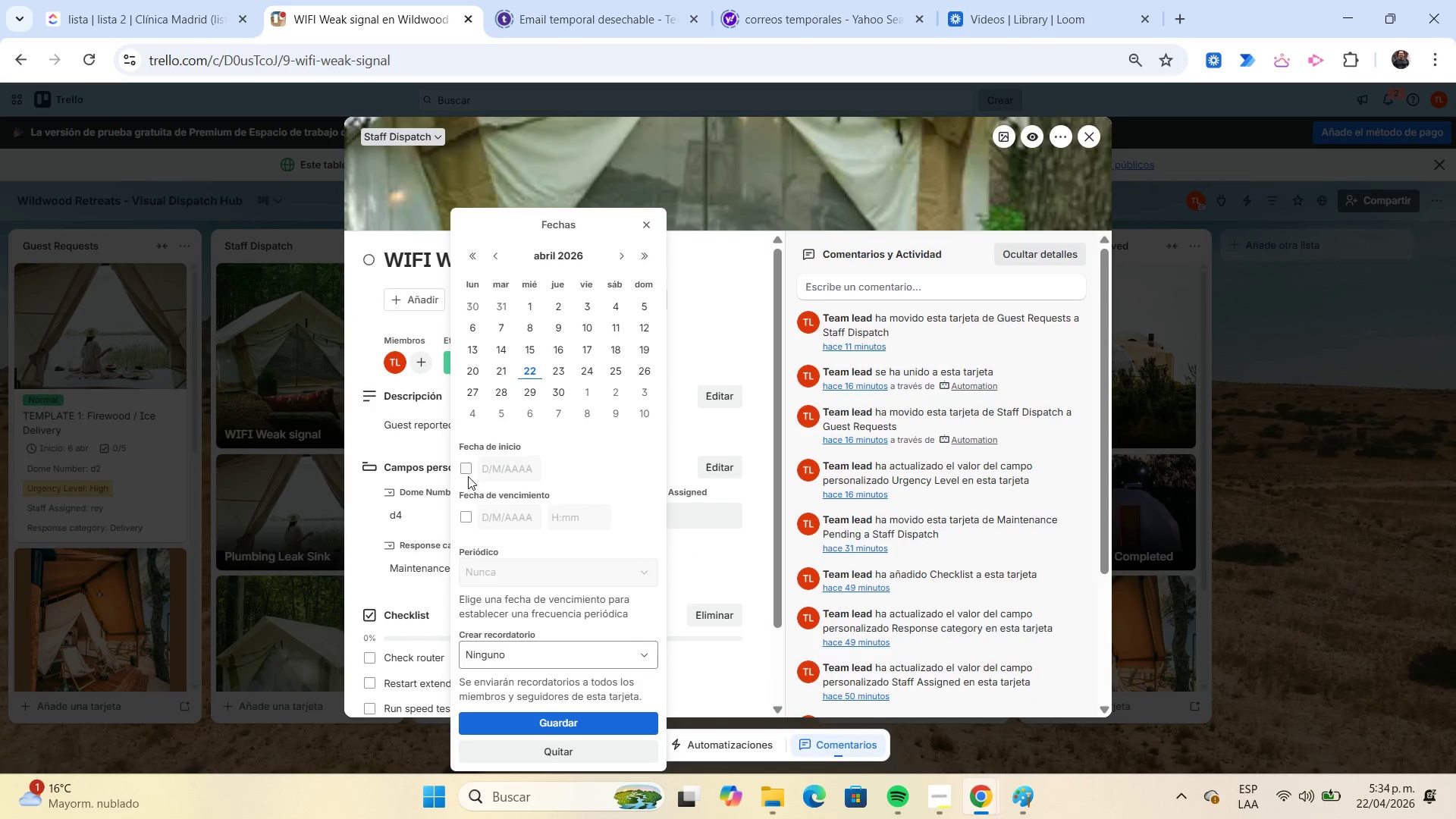 
left_click([466, 474])
 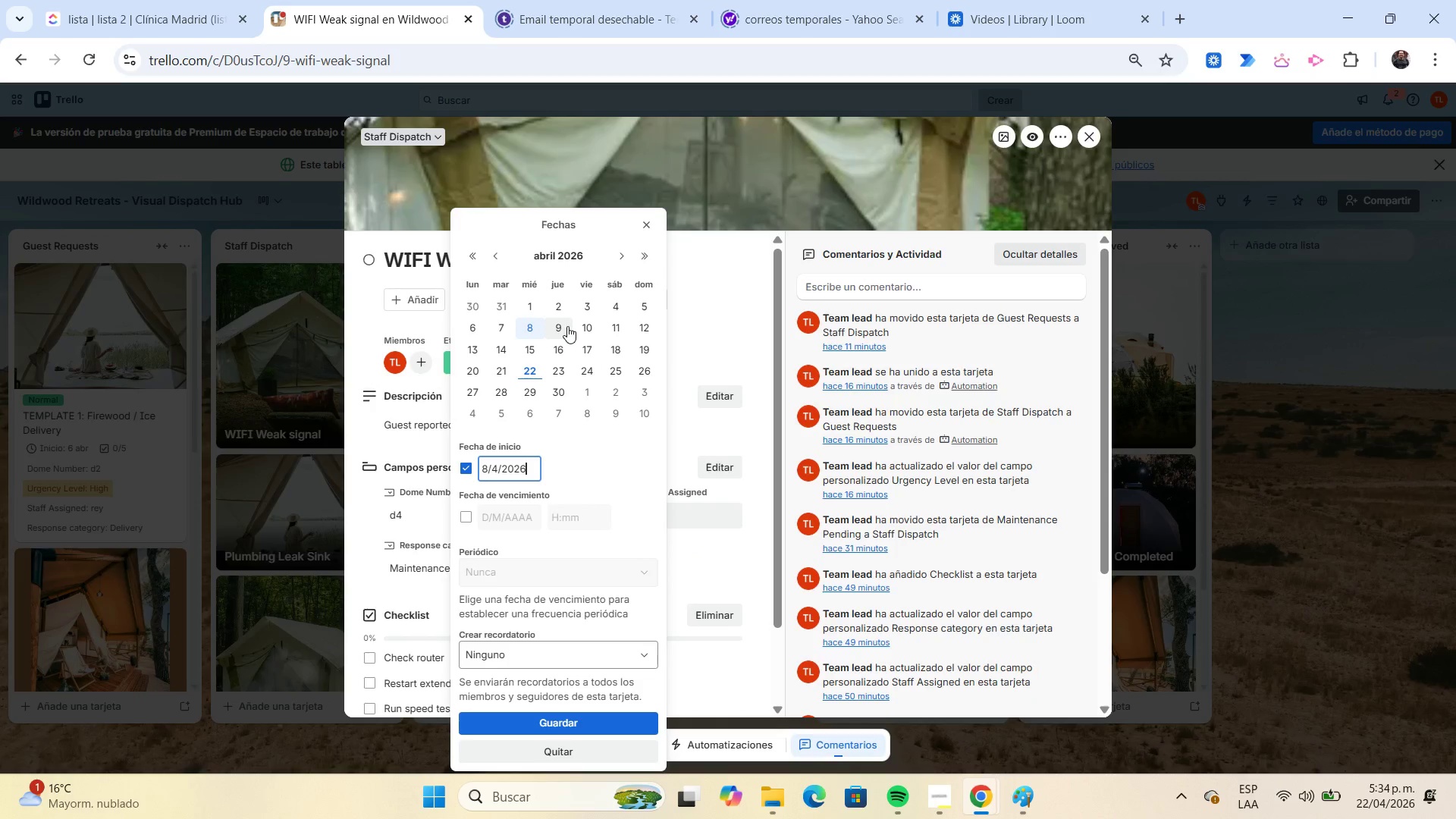 
left_click([563, 325])
 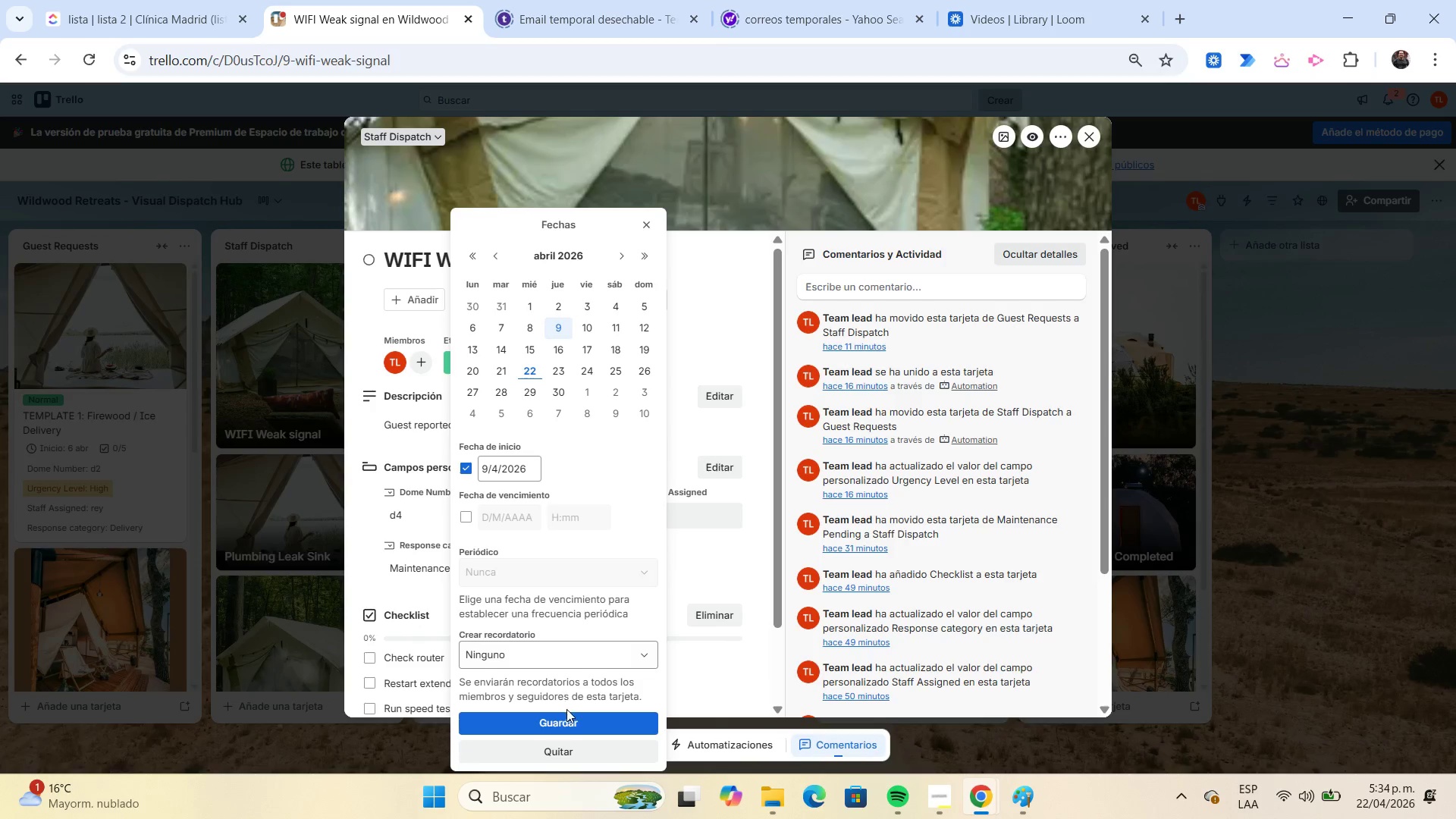 
left_click([566, 717])
 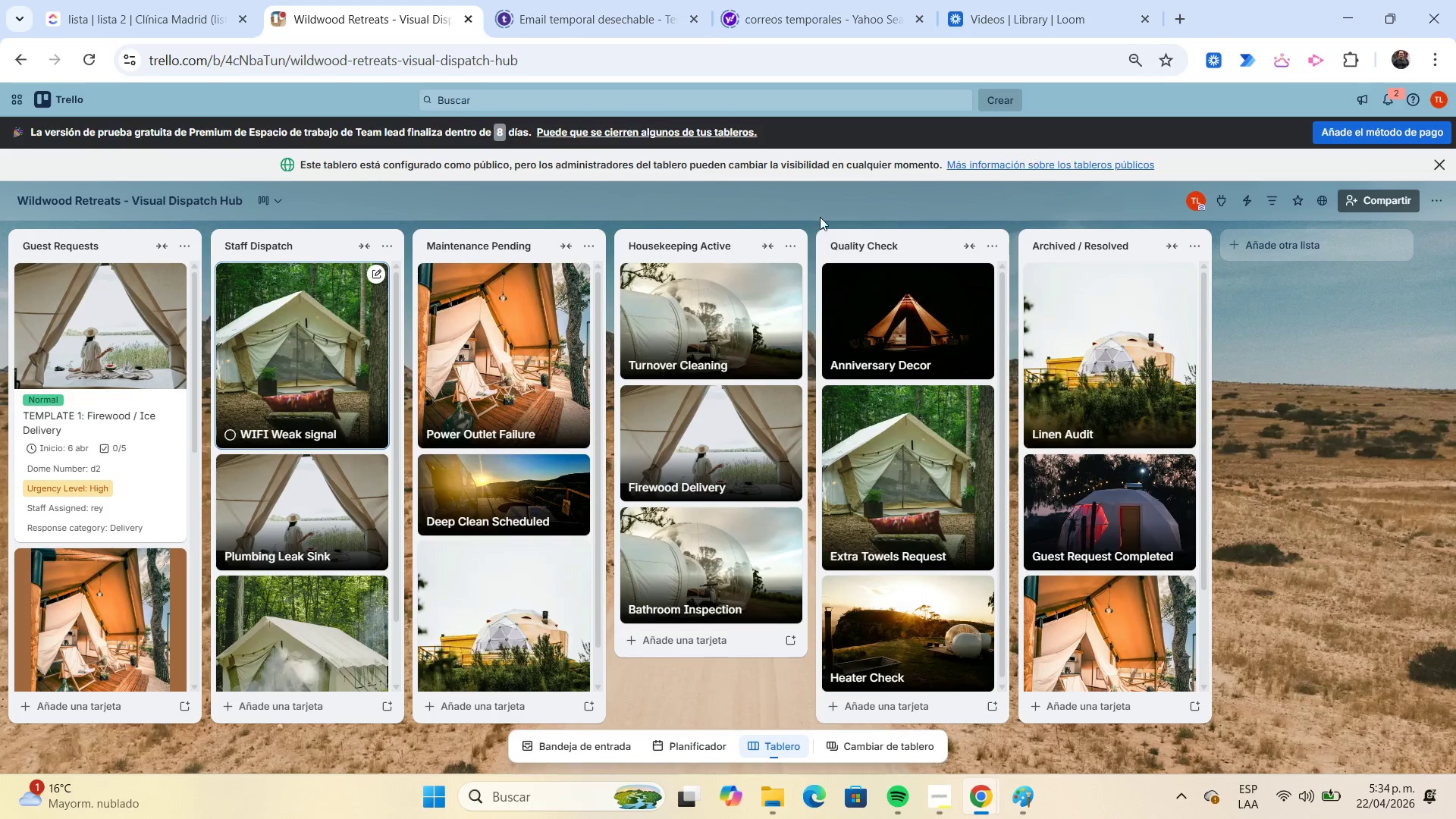 
left_click([347, 477])
 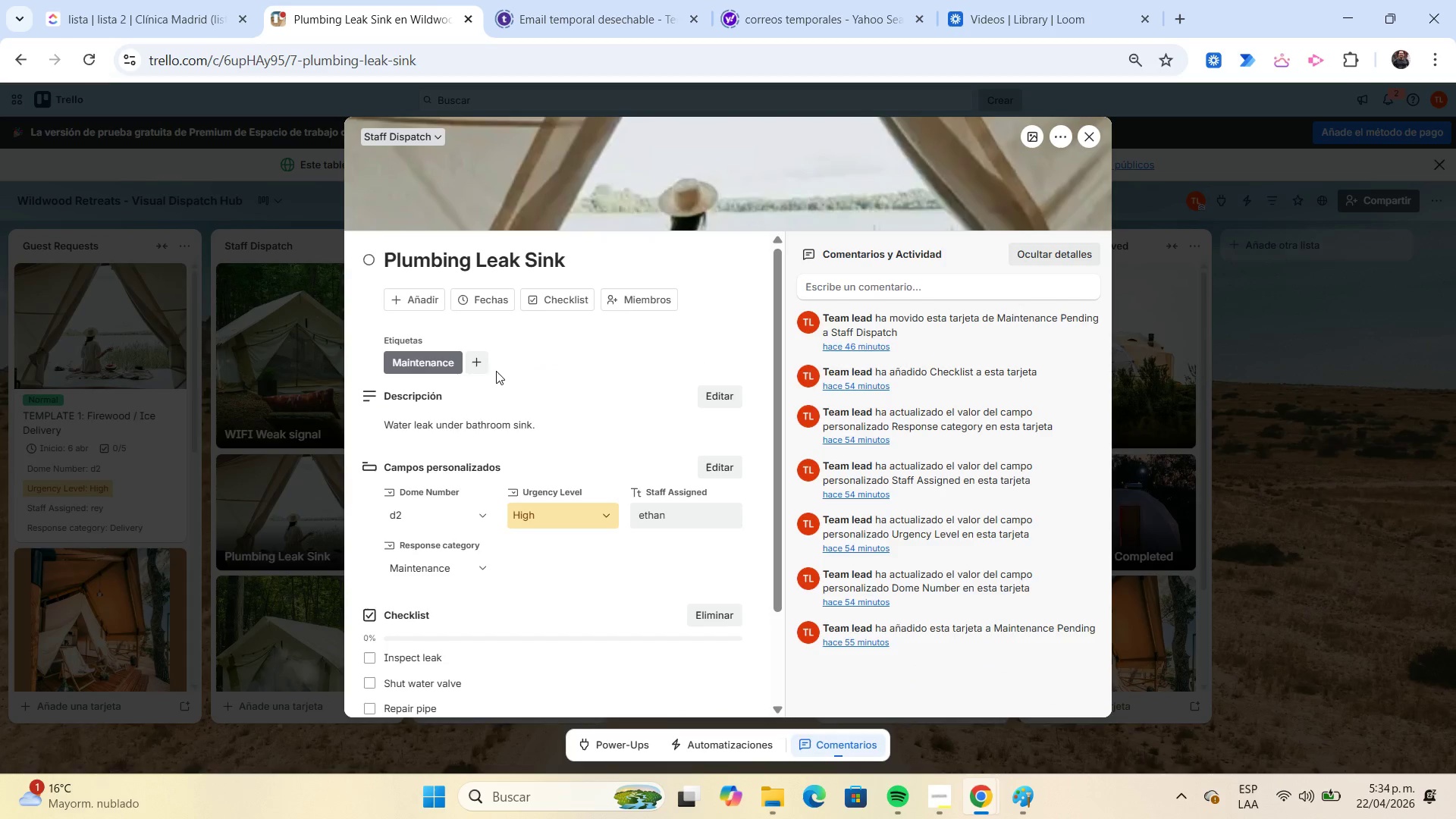 
left_click([499, 306])
 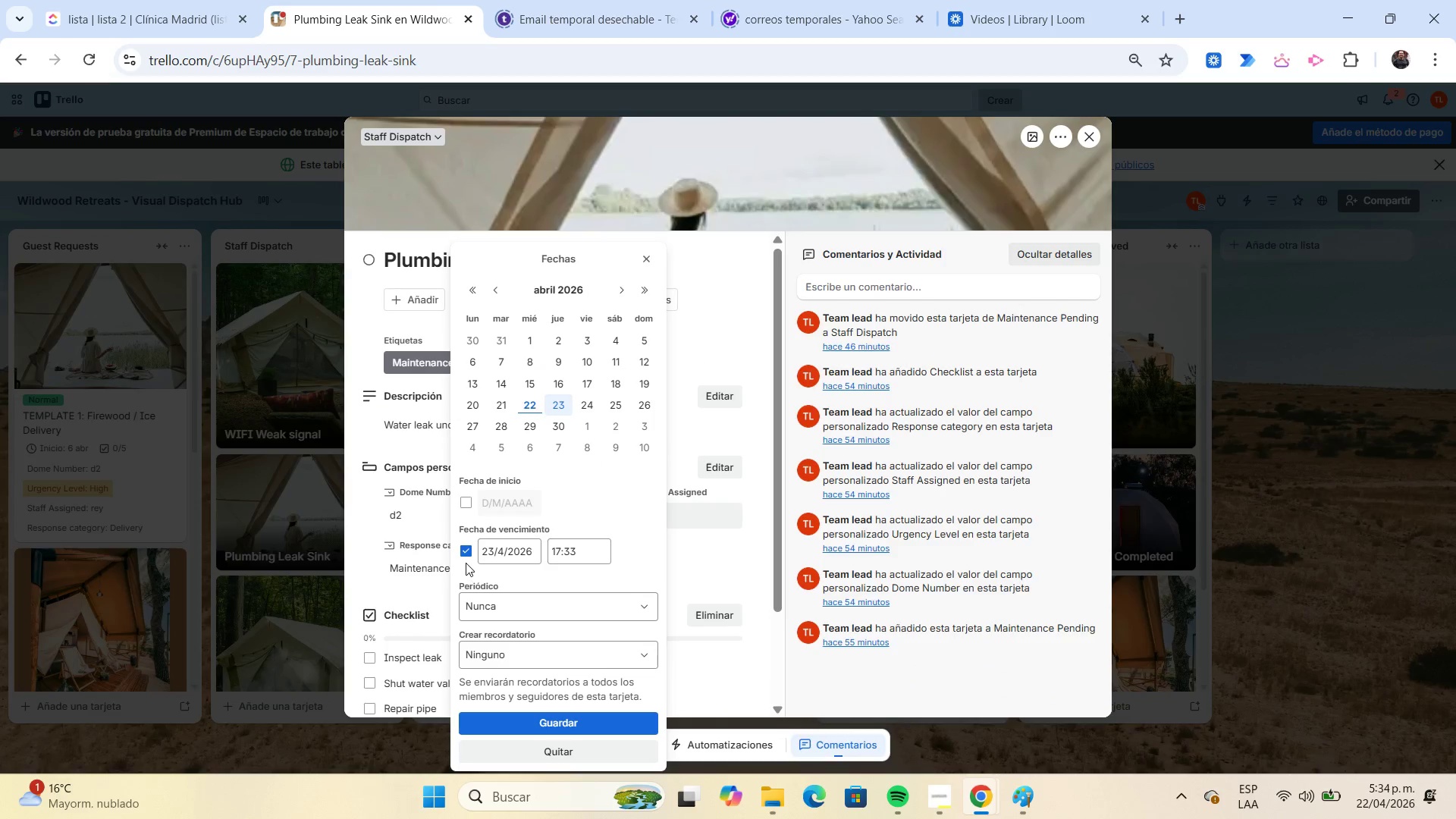 
left_click([467, 547])
 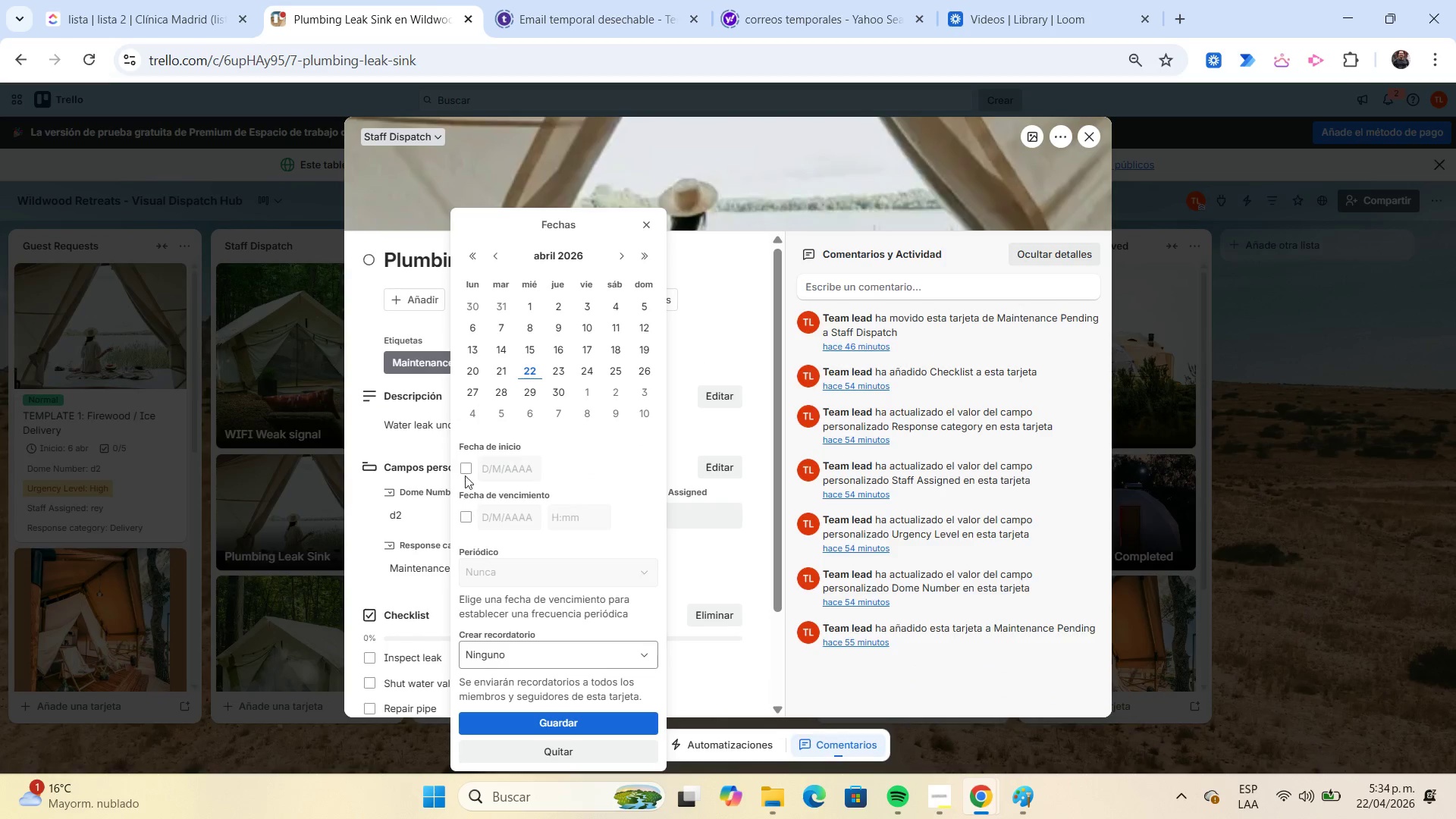 
left_click([466, 470])
 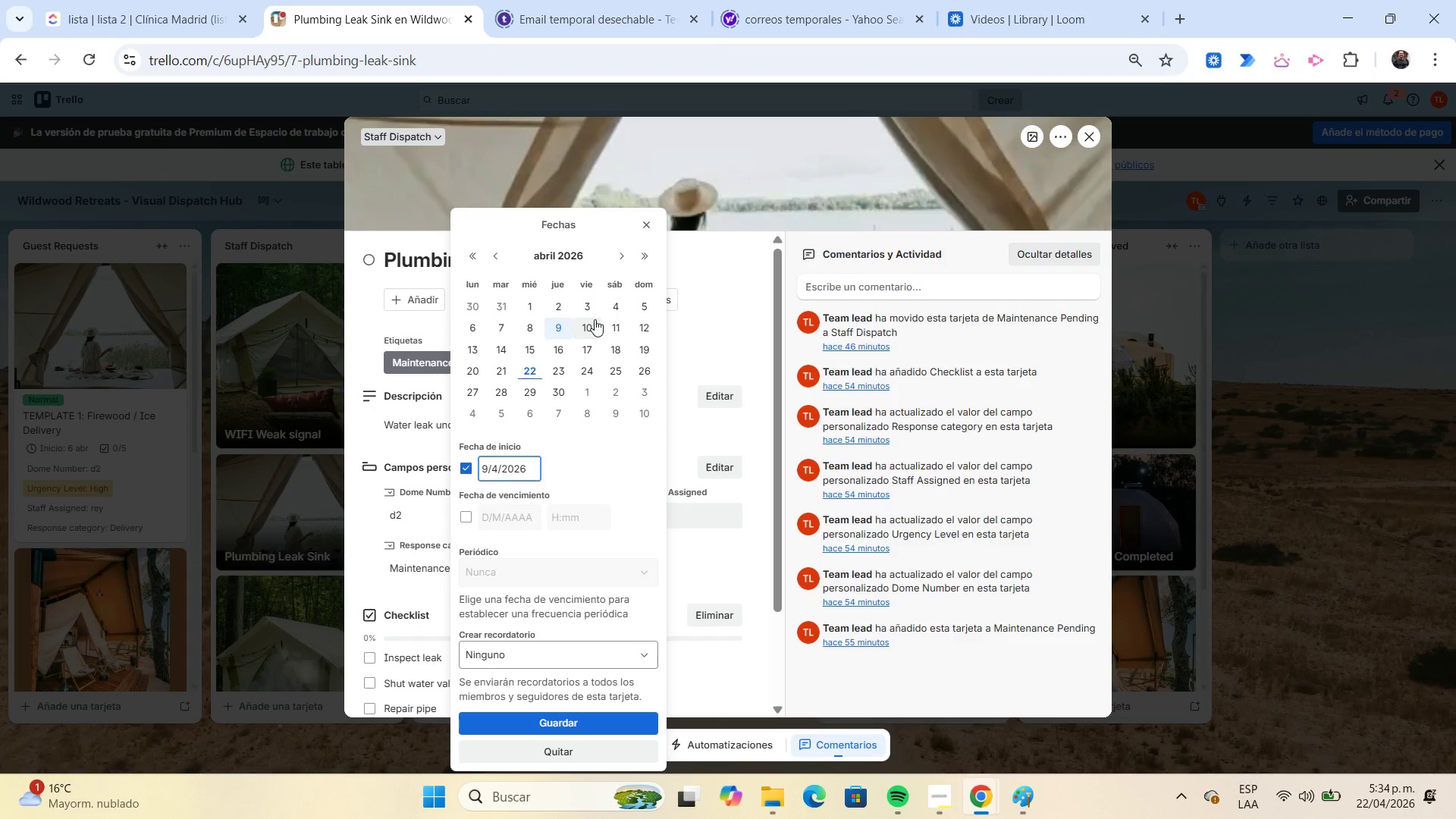 
left_click([587, 326])
 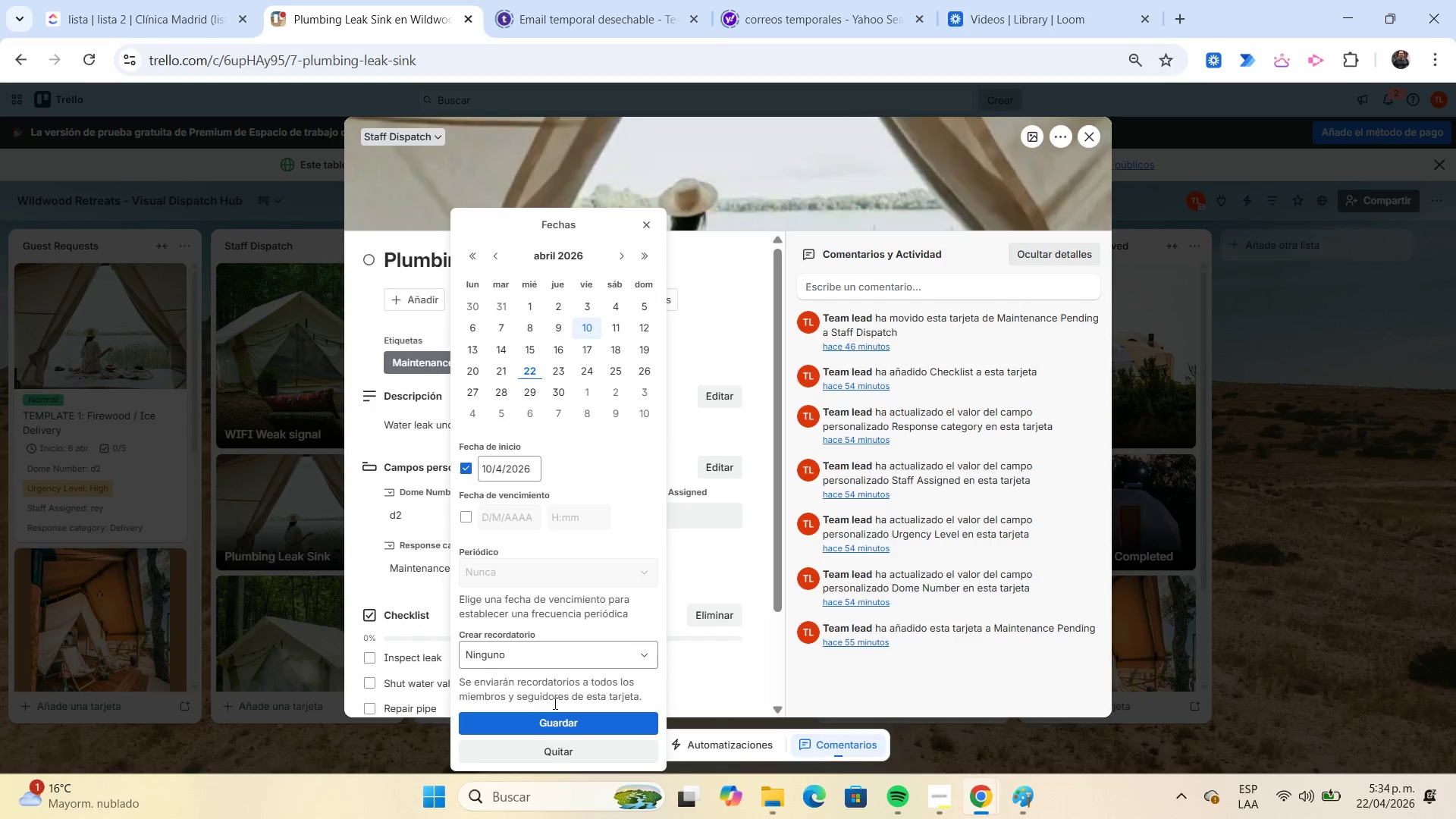 
left_click([555, 717])
 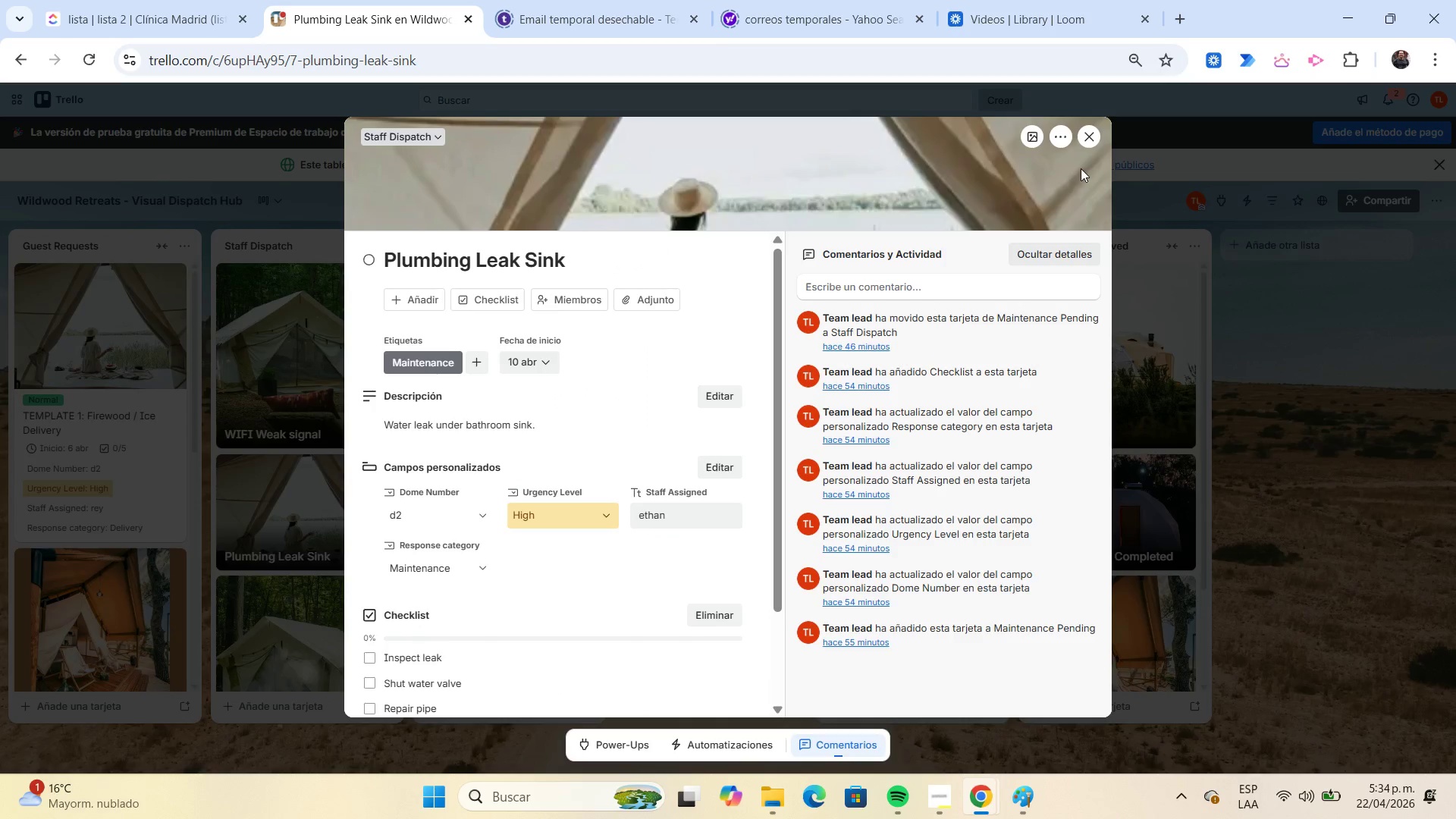 
left_click([1090, 135])
 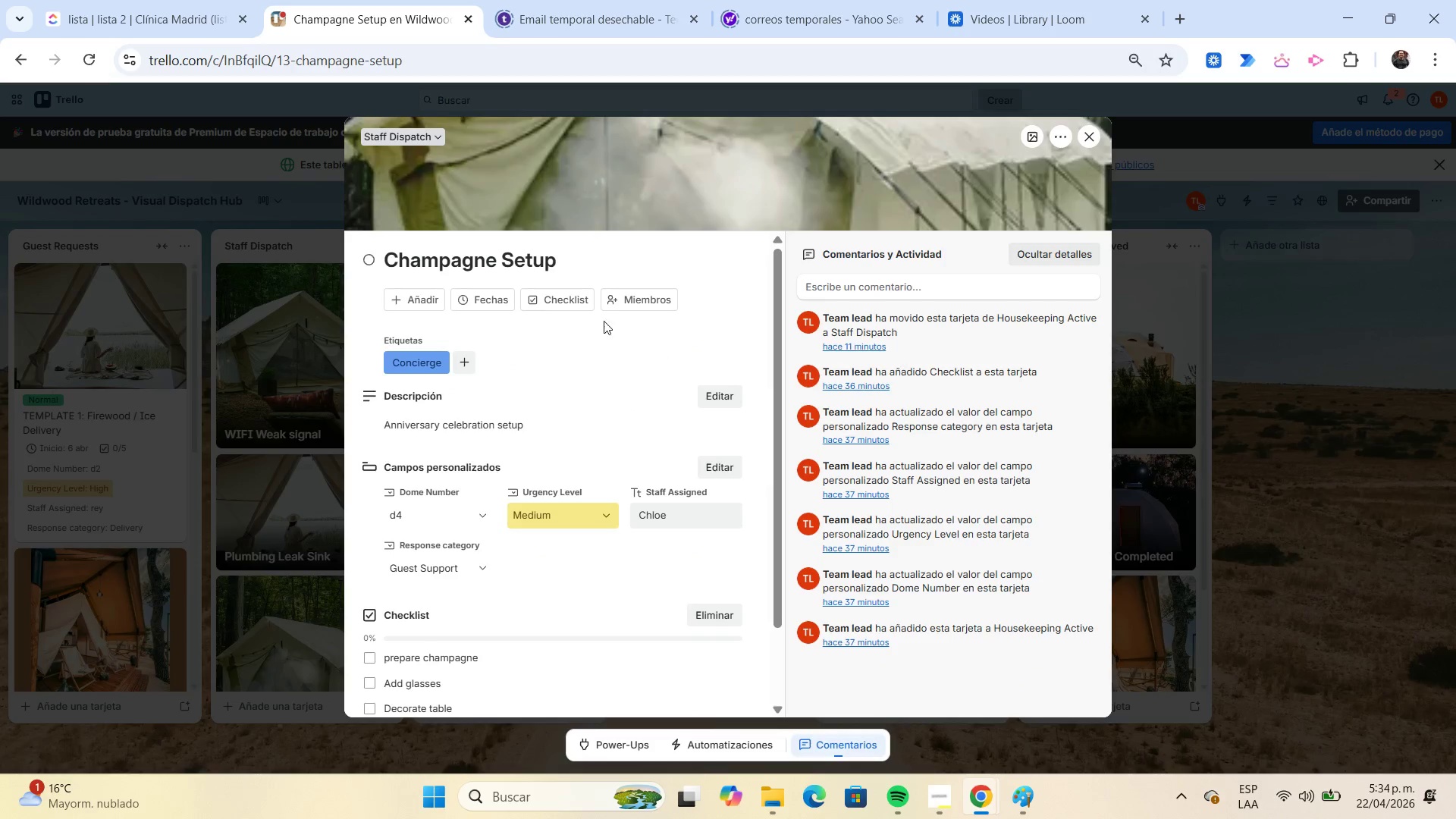 
left_click([503, 295])
 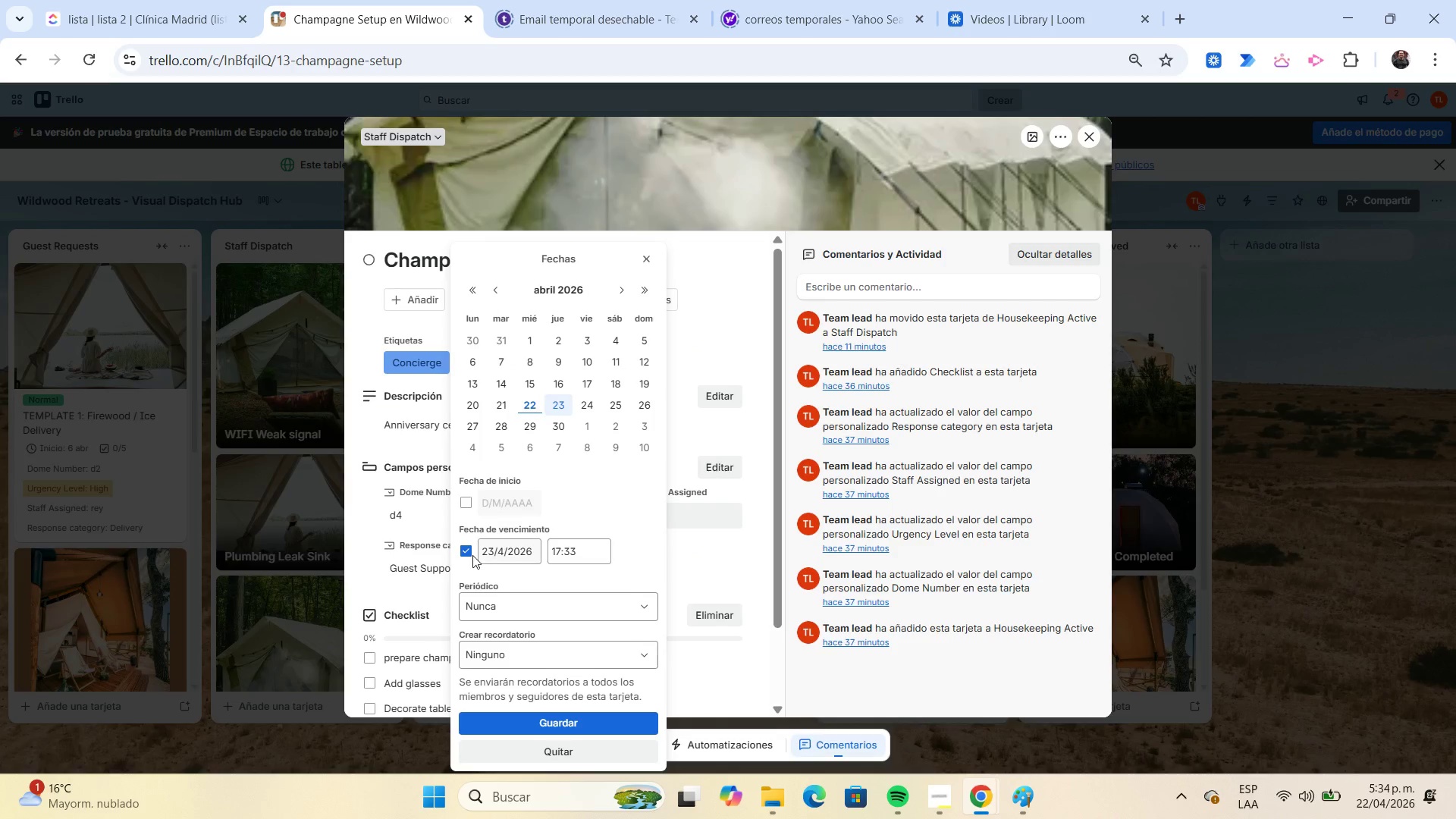 
left_click([468, 554])
 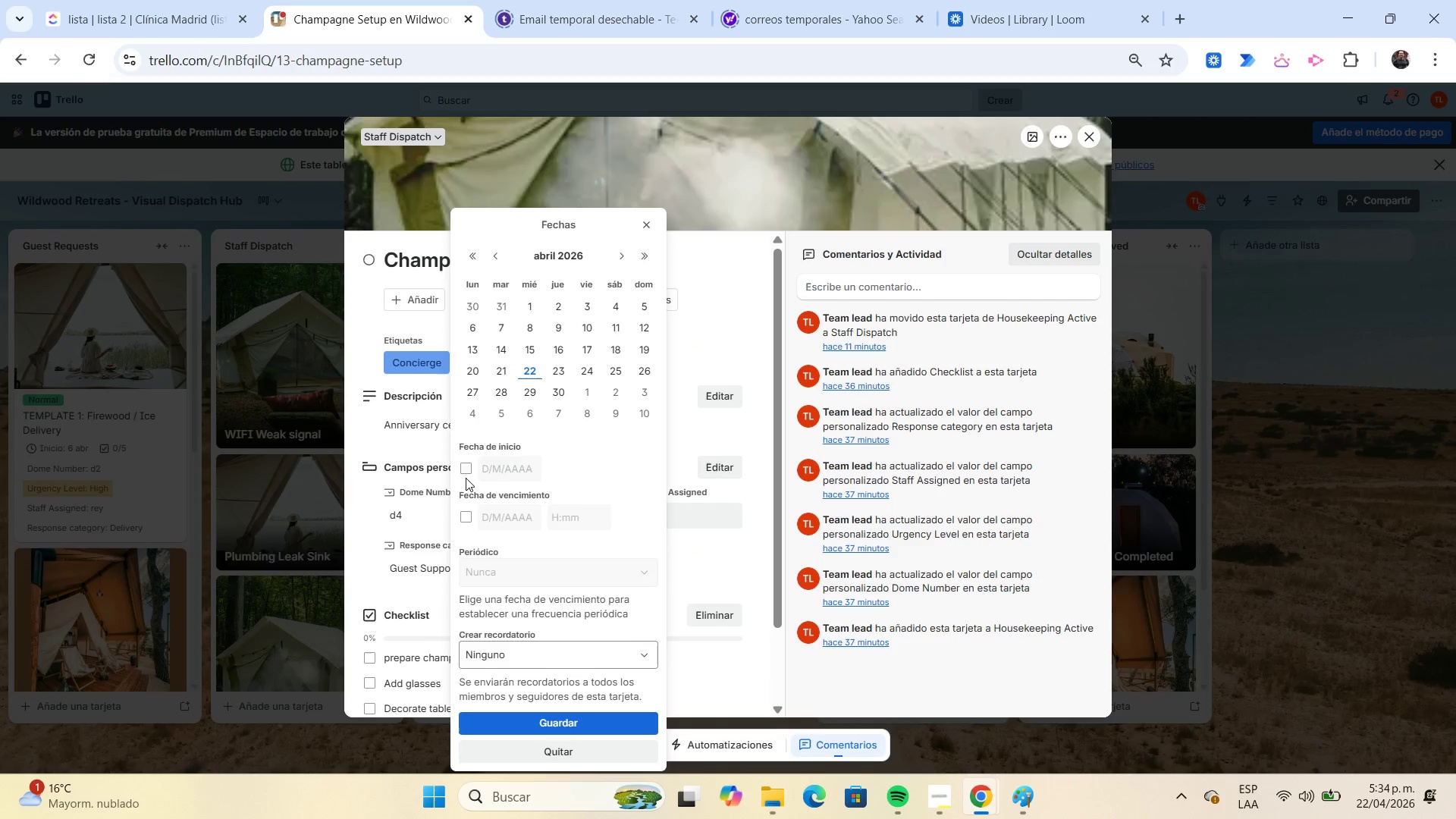 
left_click([464, 472])
 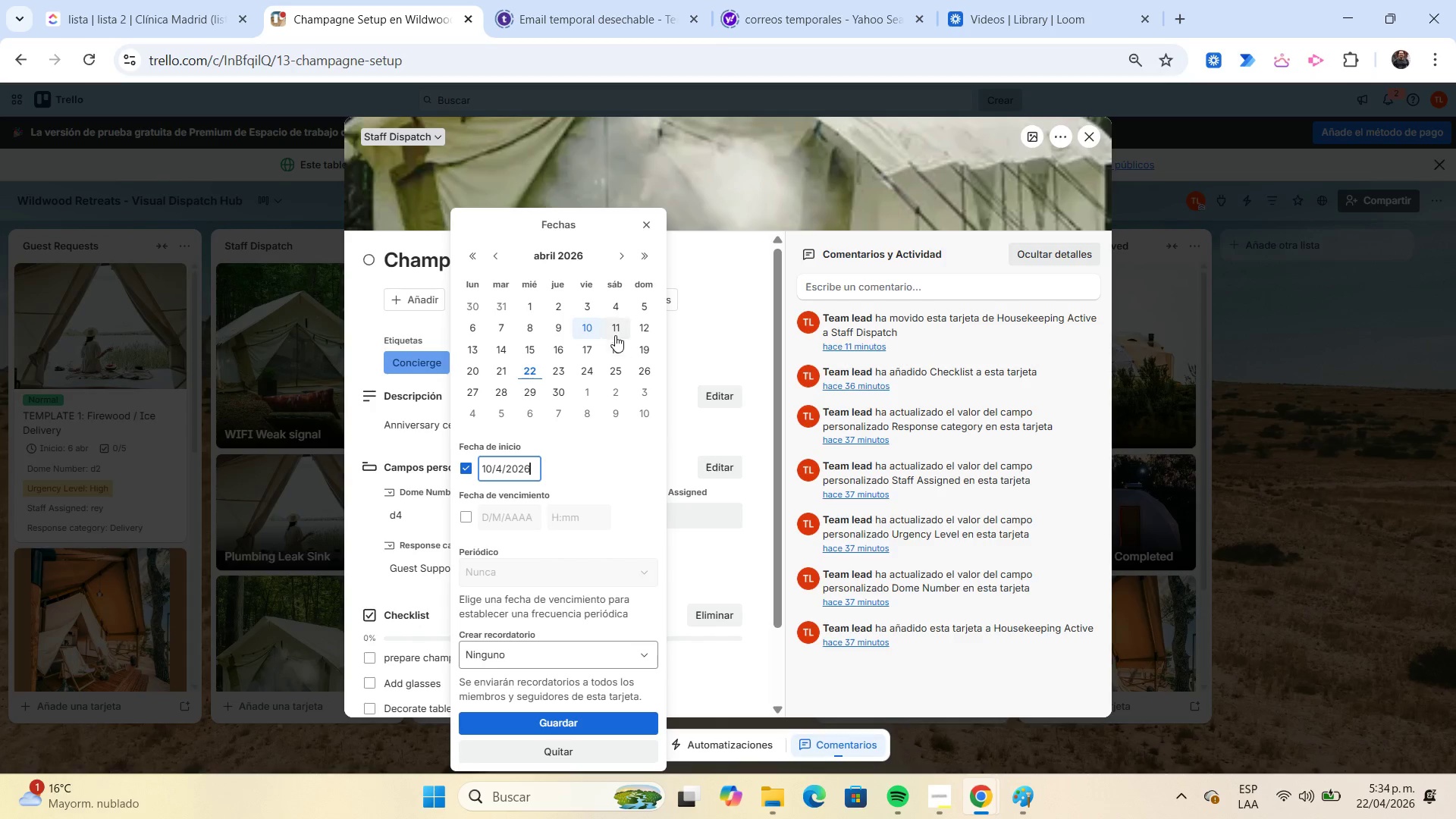 
left_click([615, 332])
 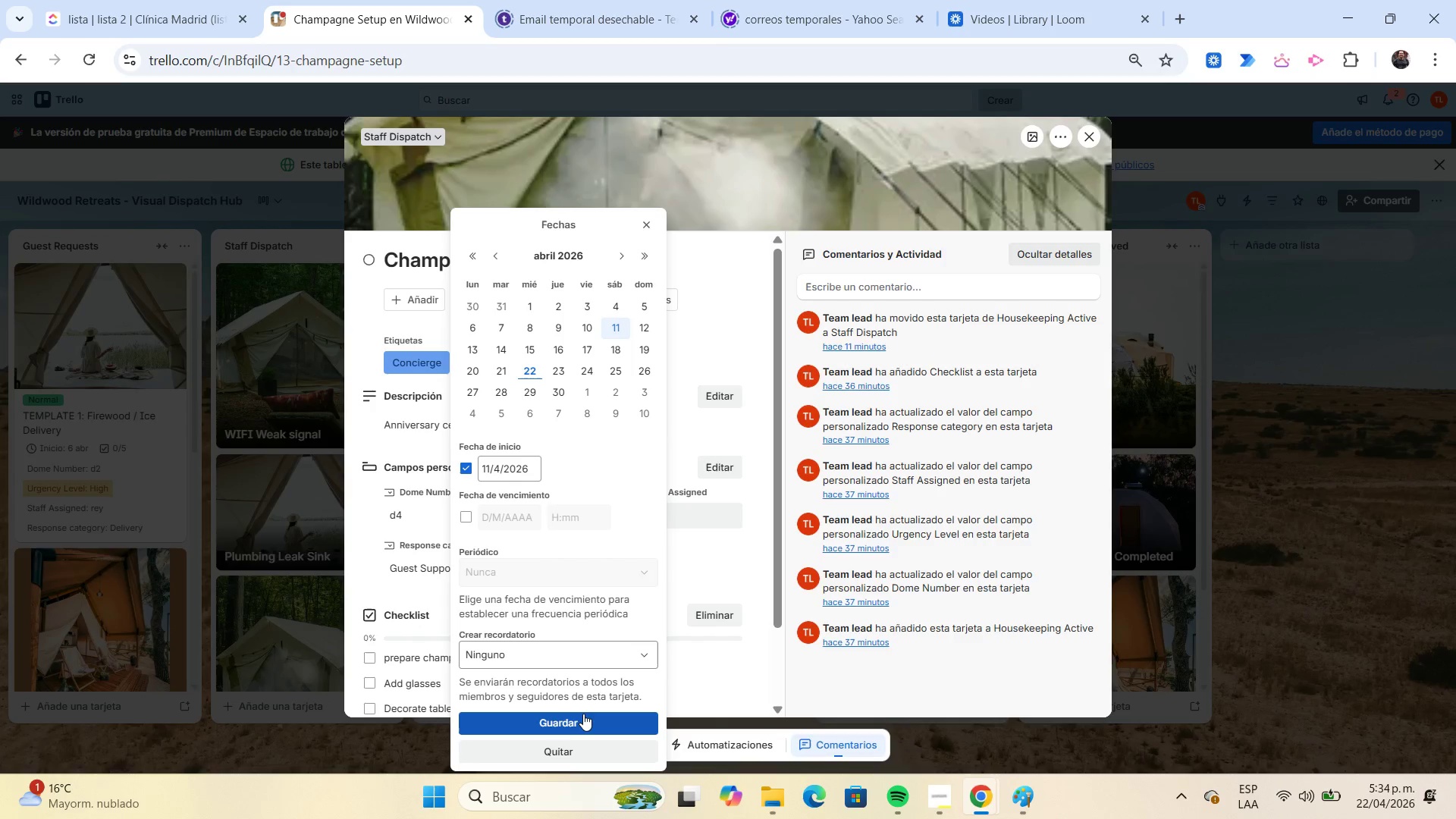 
left_click([582, 715])
 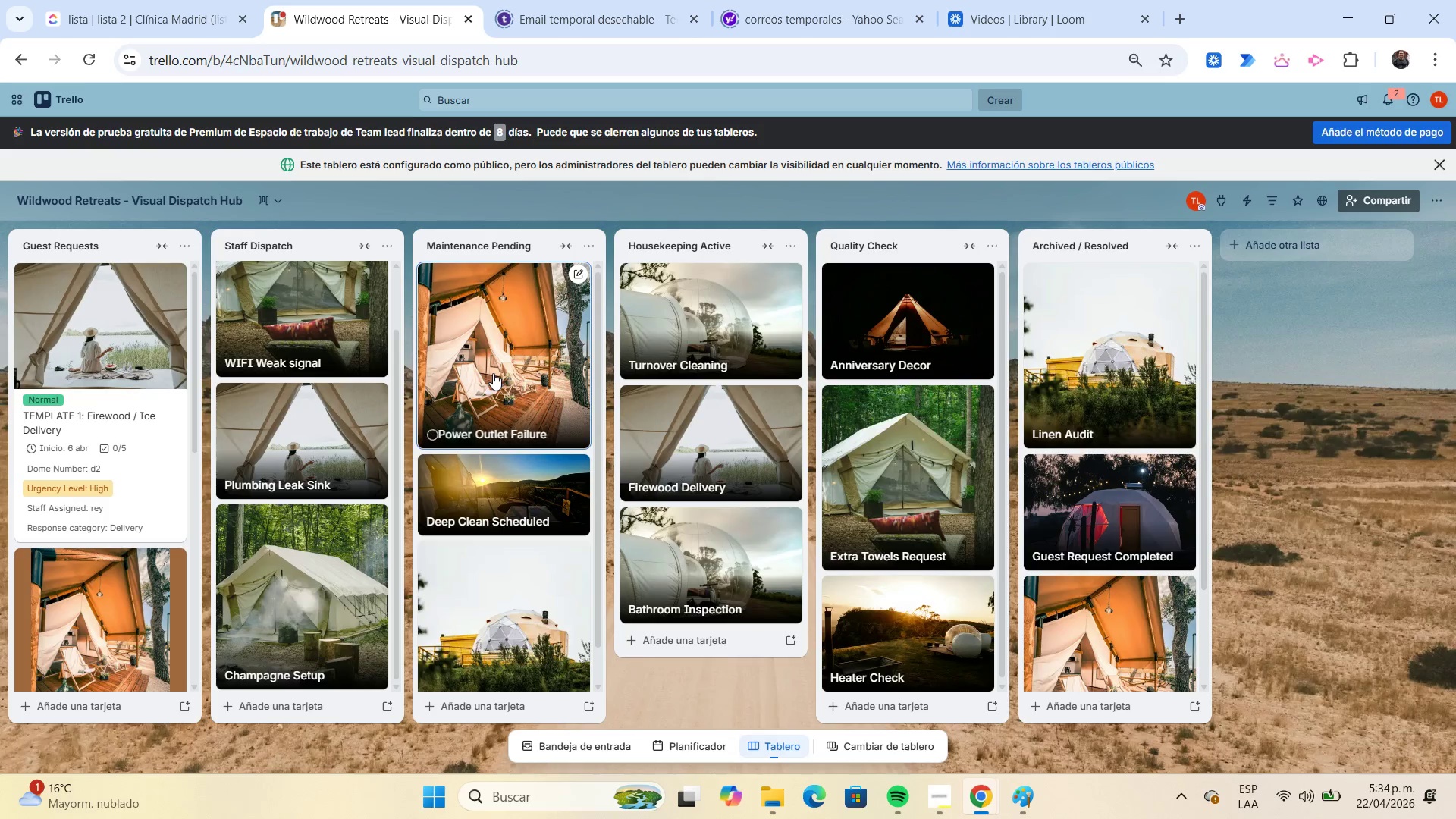 
left_click([497, 366])
 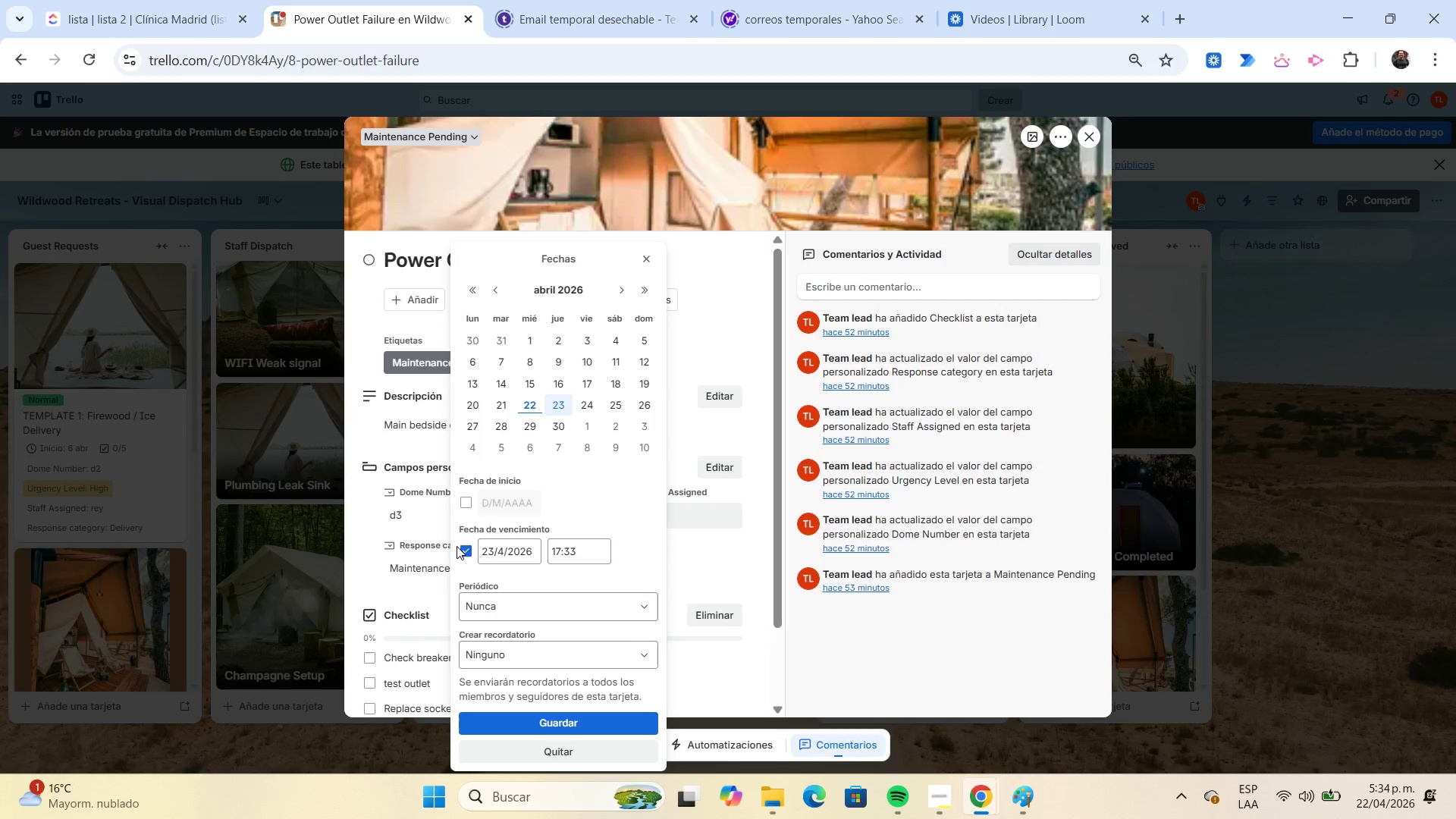 
left_click([466, 554])
 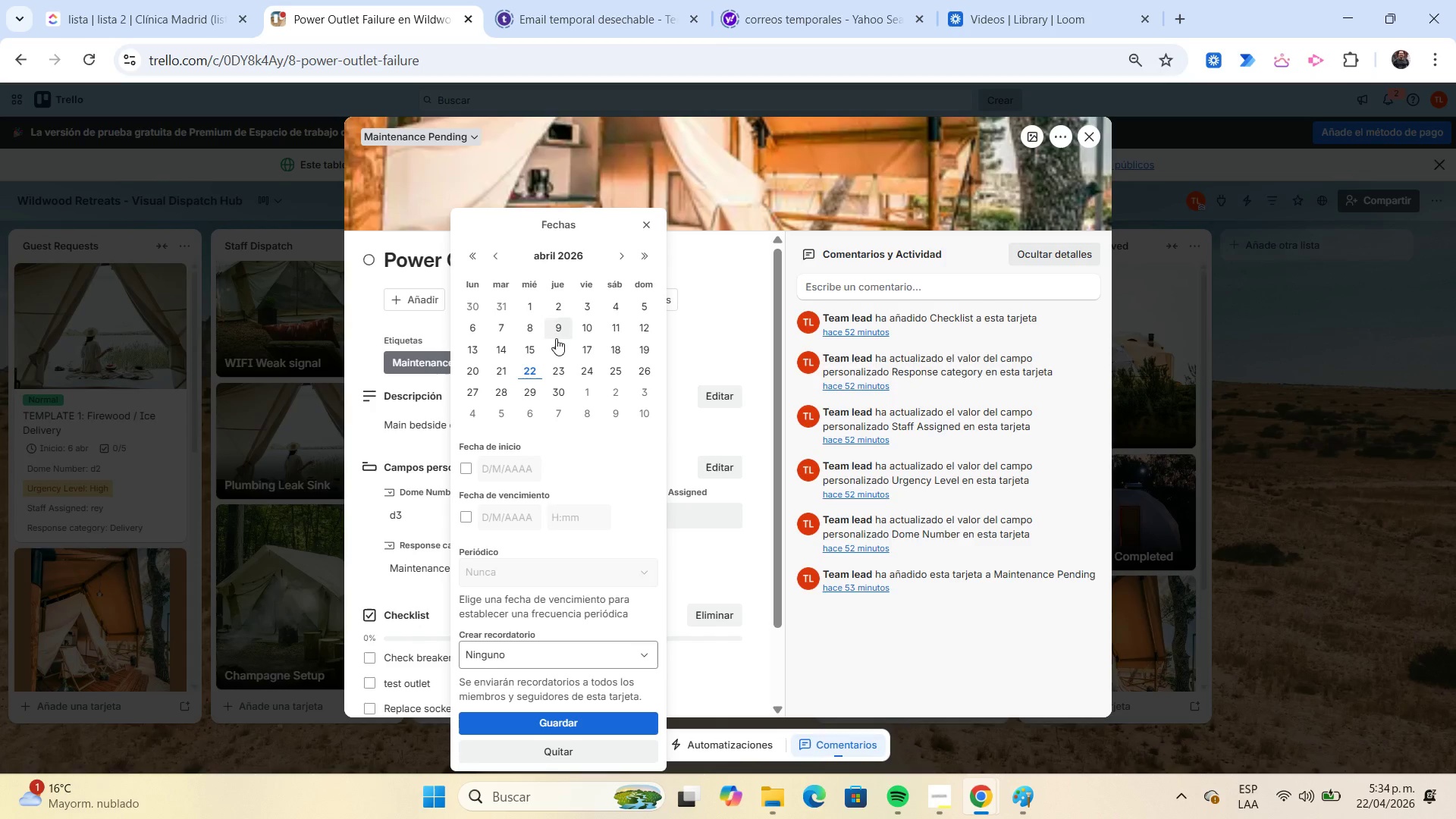 
left_click([477, 350])
 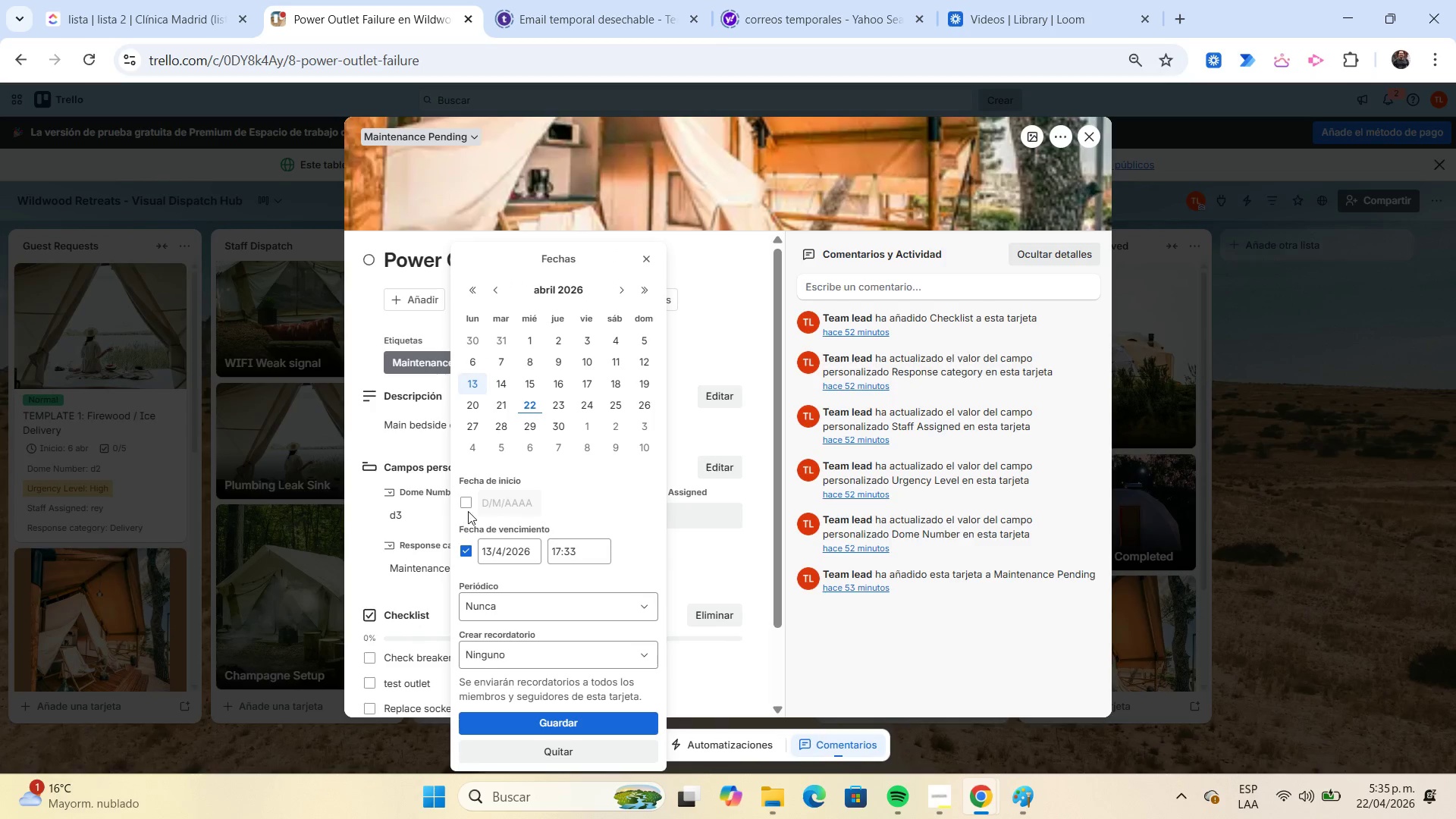 
left_click([465, 504])
 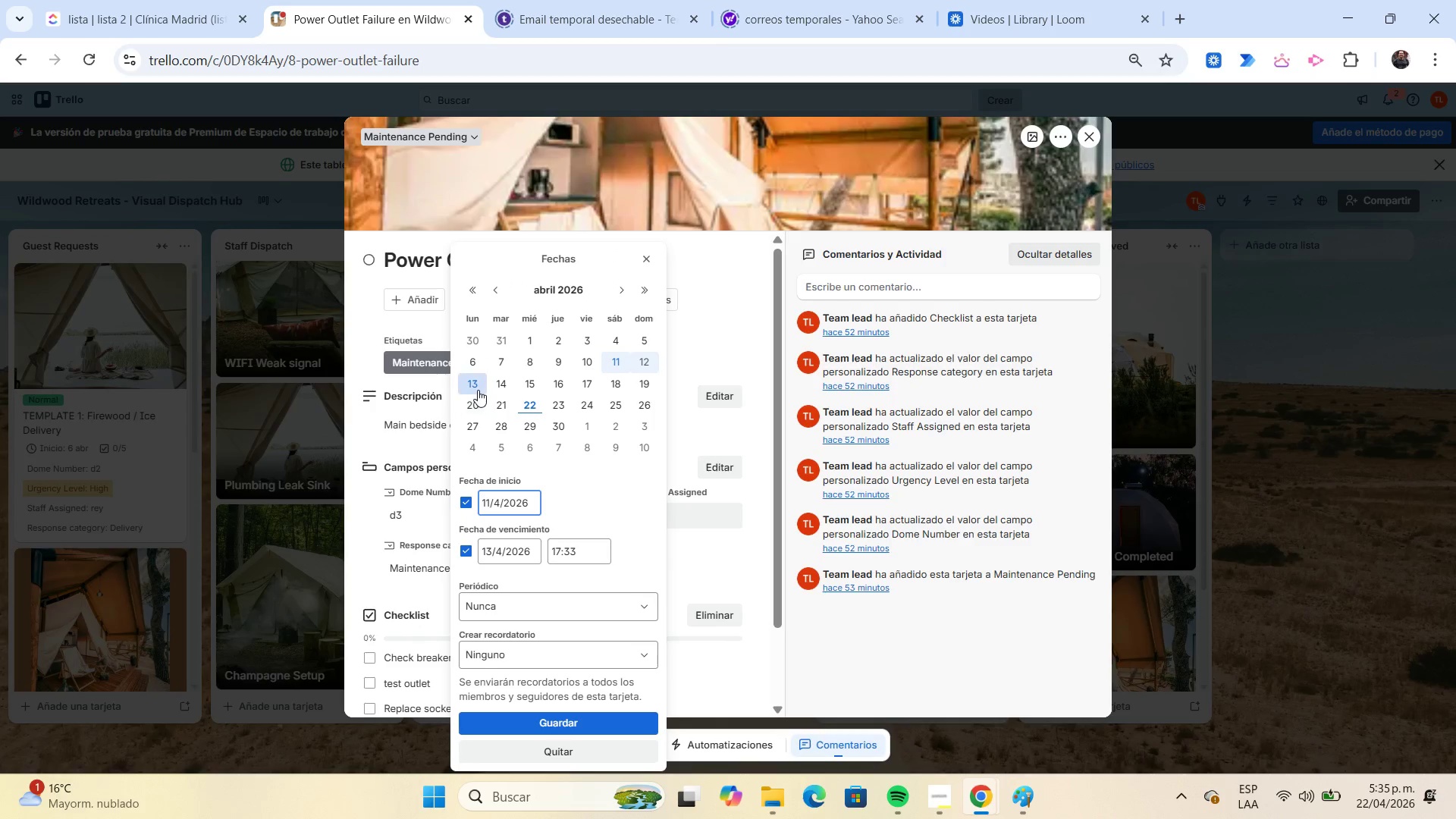 
left_click([474, 388])
 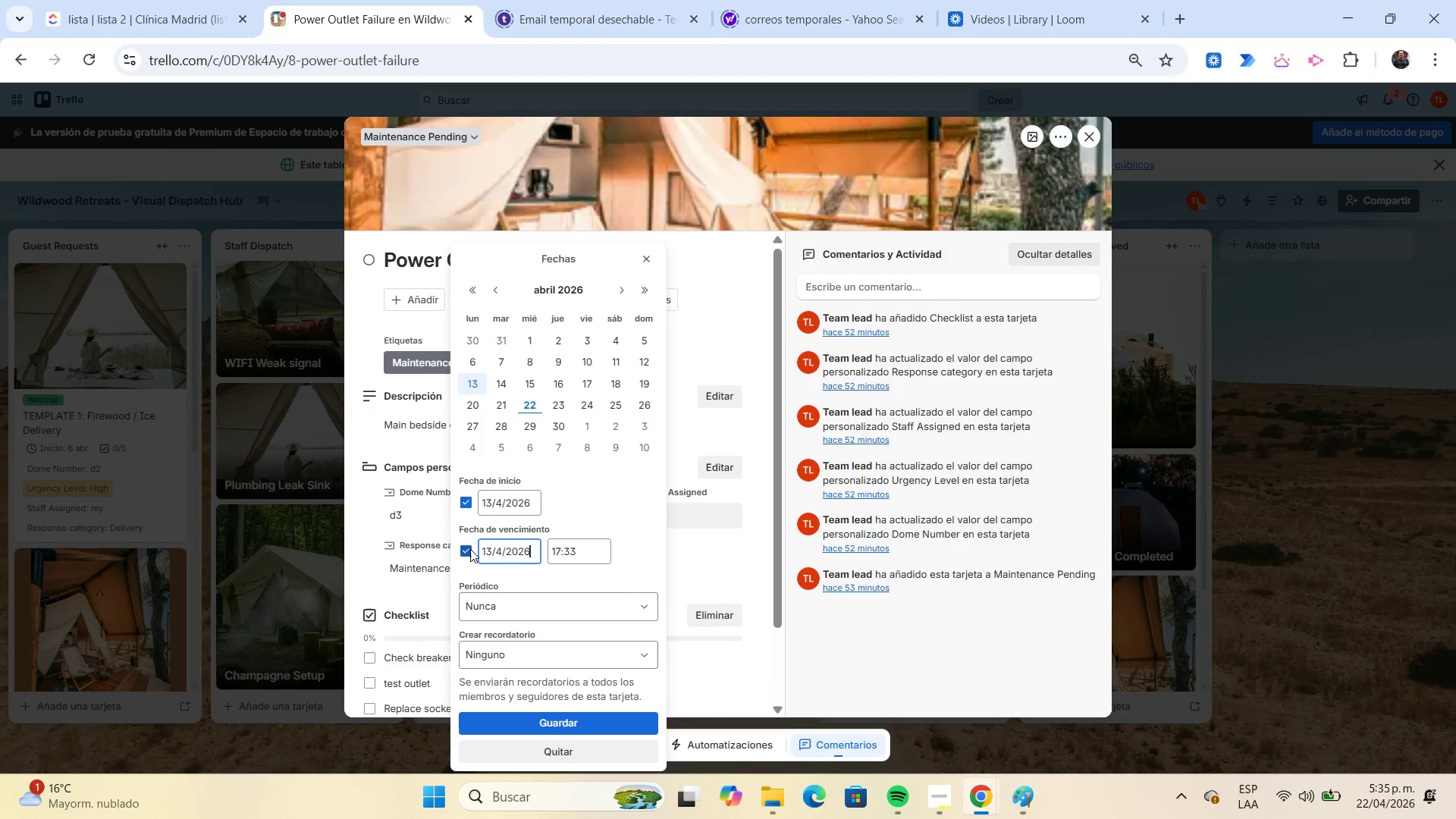 
left_click([468, 549])
 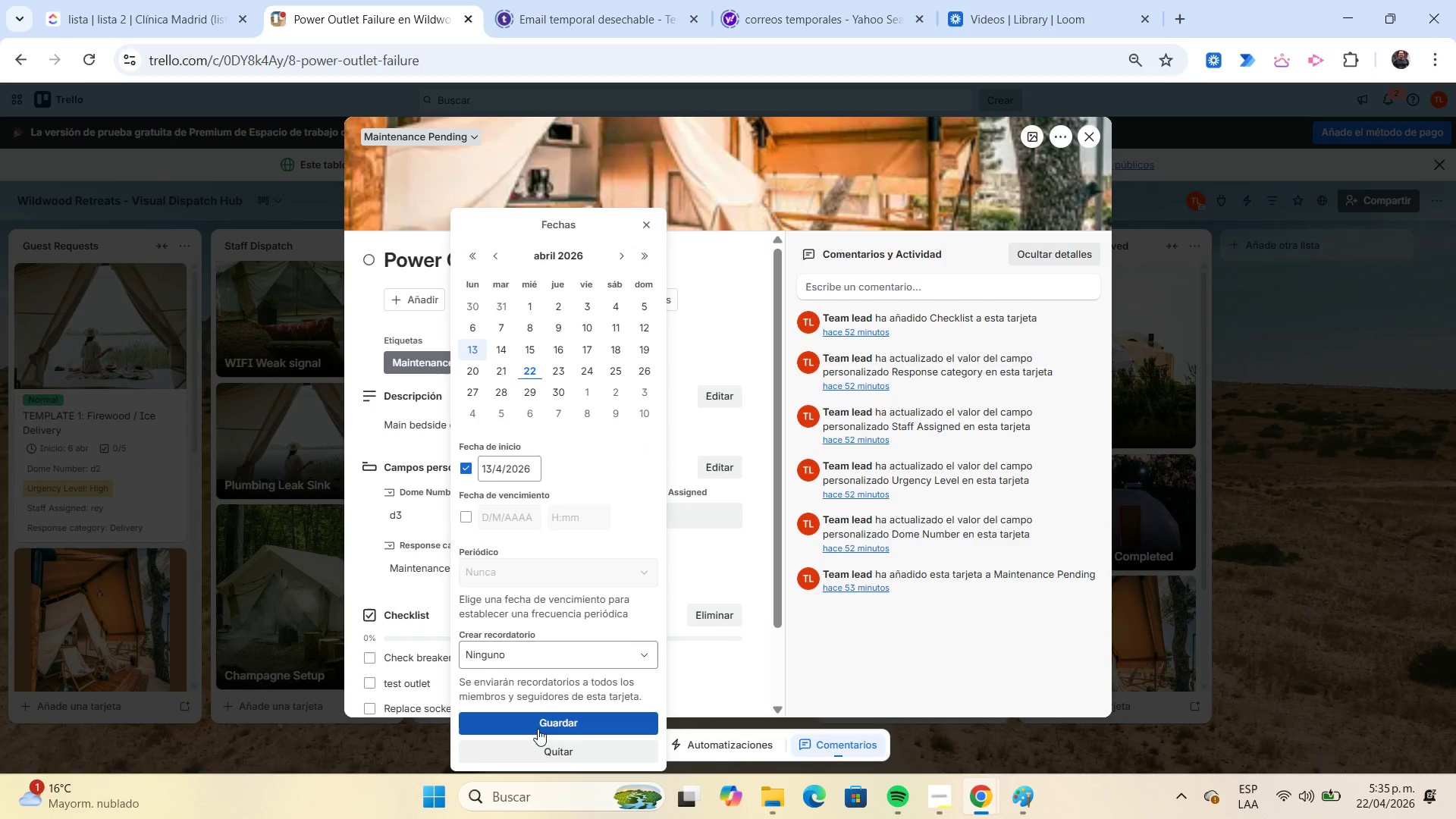 
left_click([538, 727])
 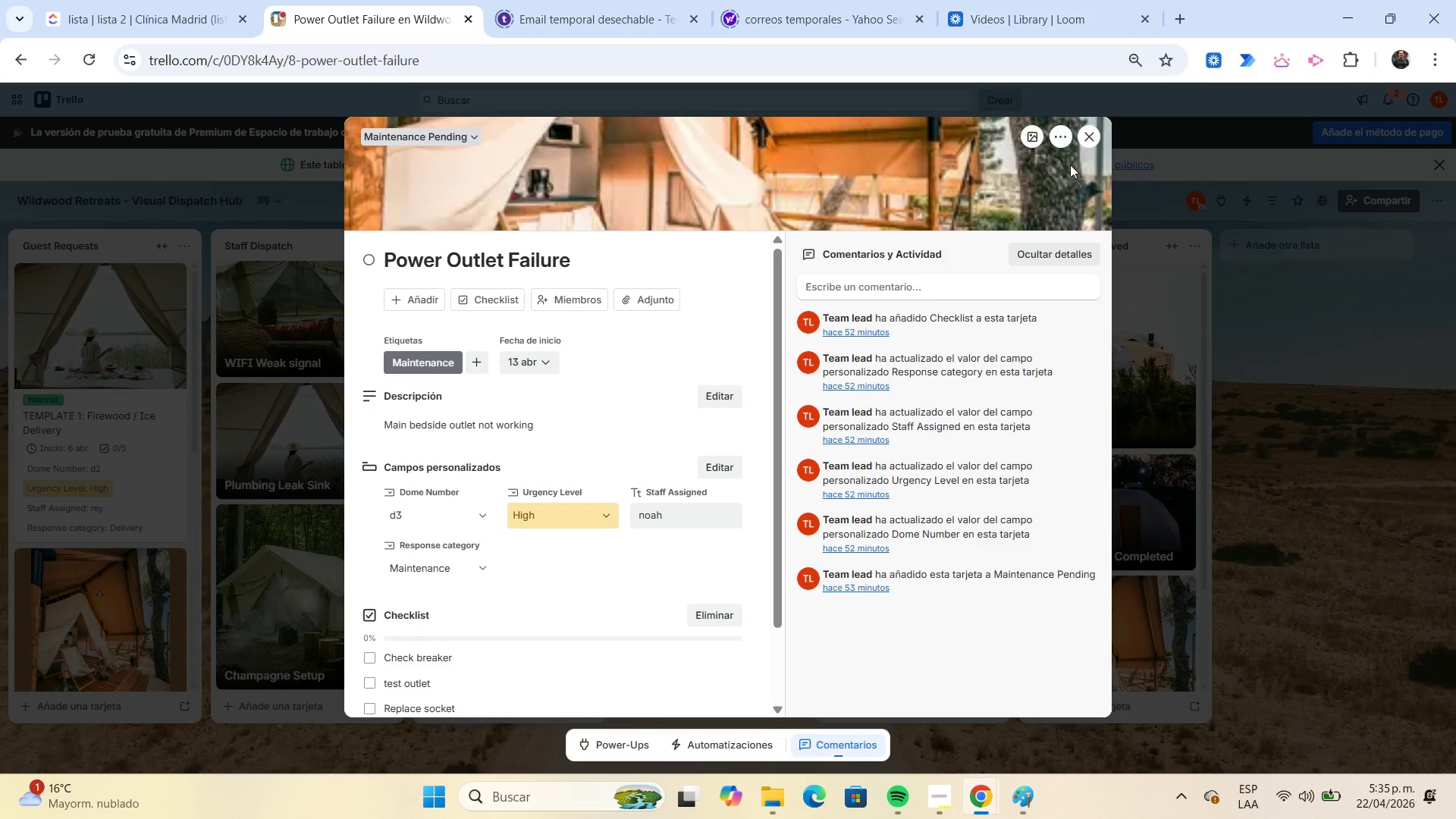 
left_click([1087, 145])
 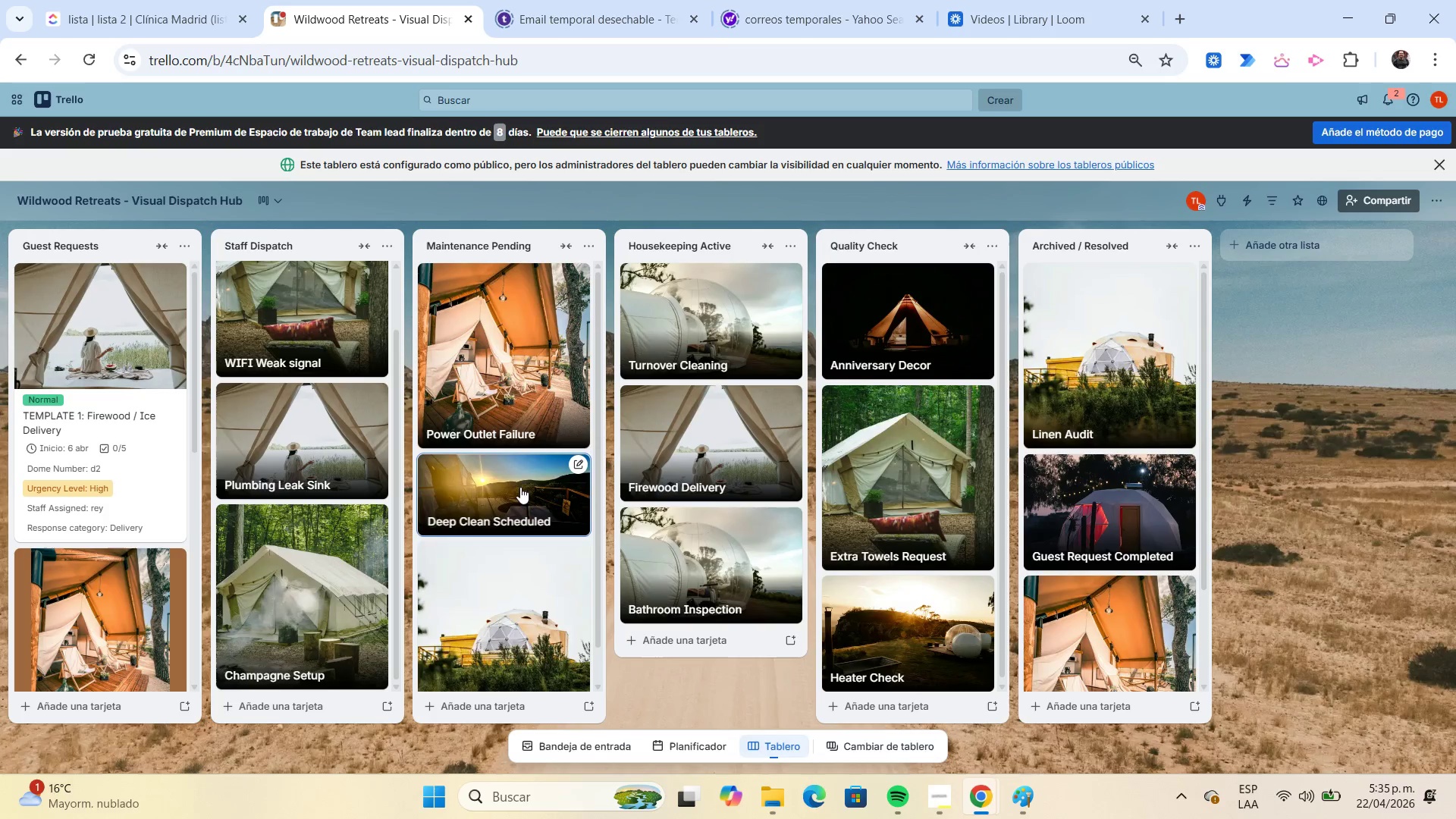 
left_click([517, 487])
 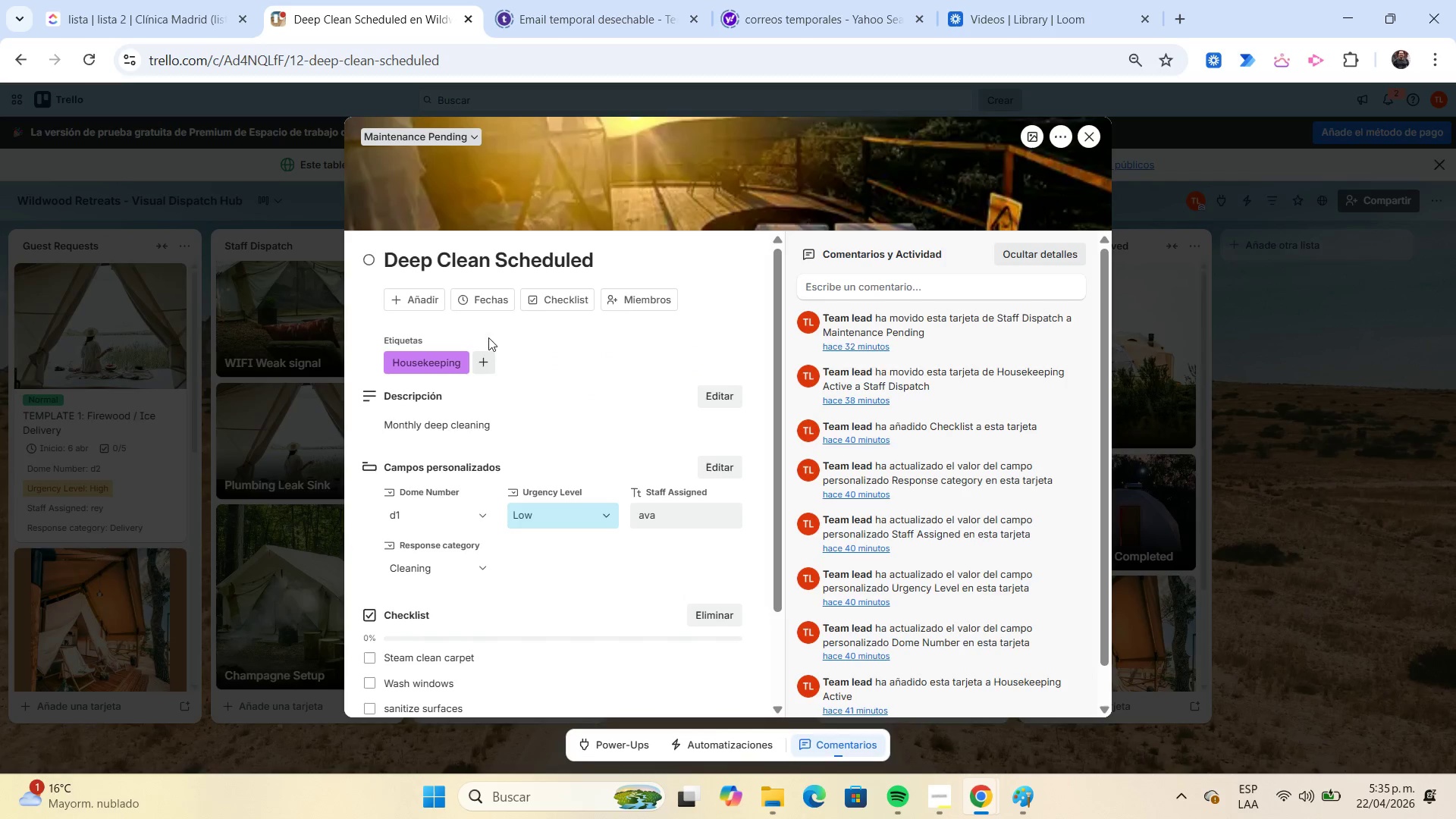 
left_click([484, 306])
 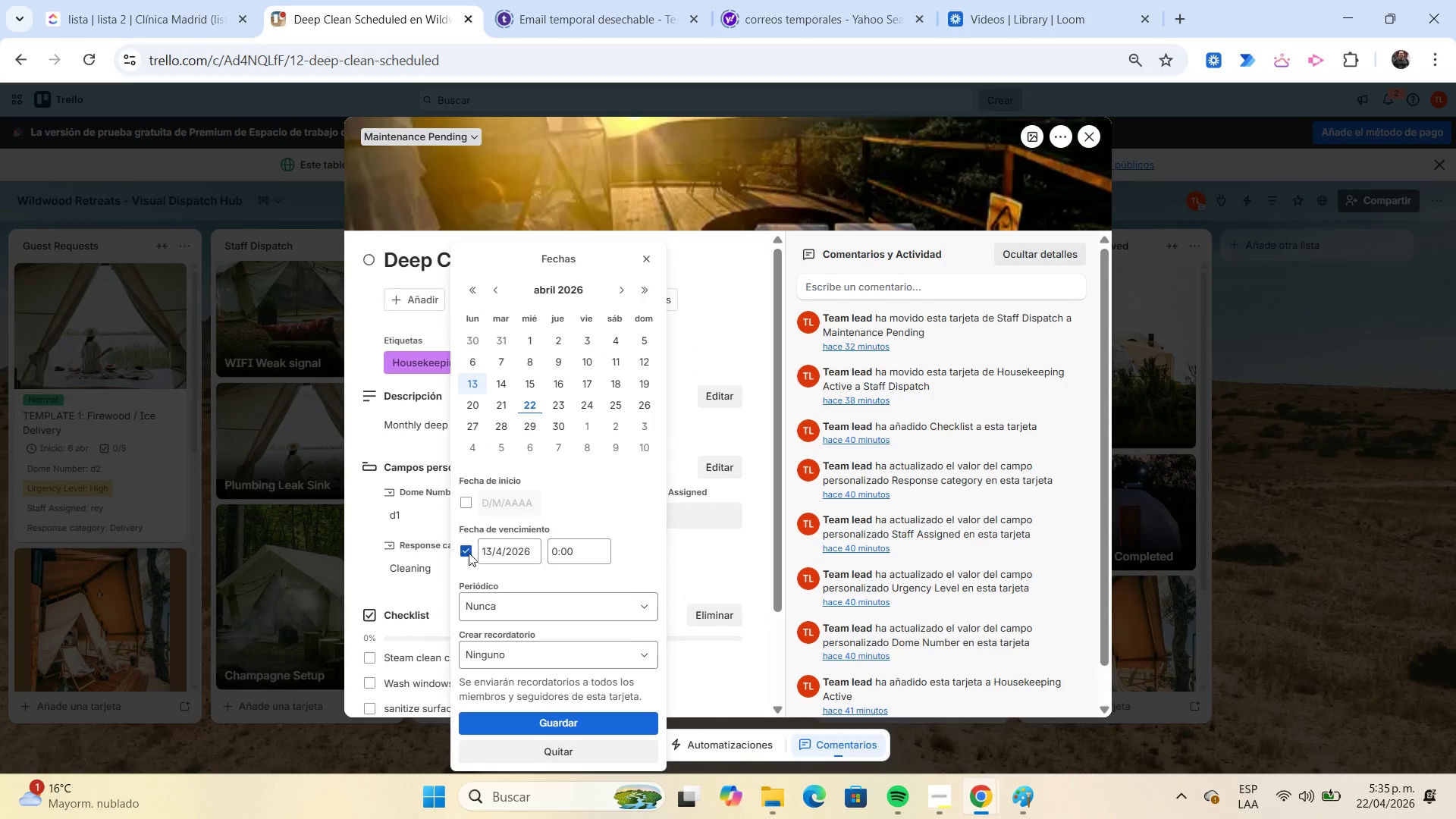 
left_click([468, 553])
 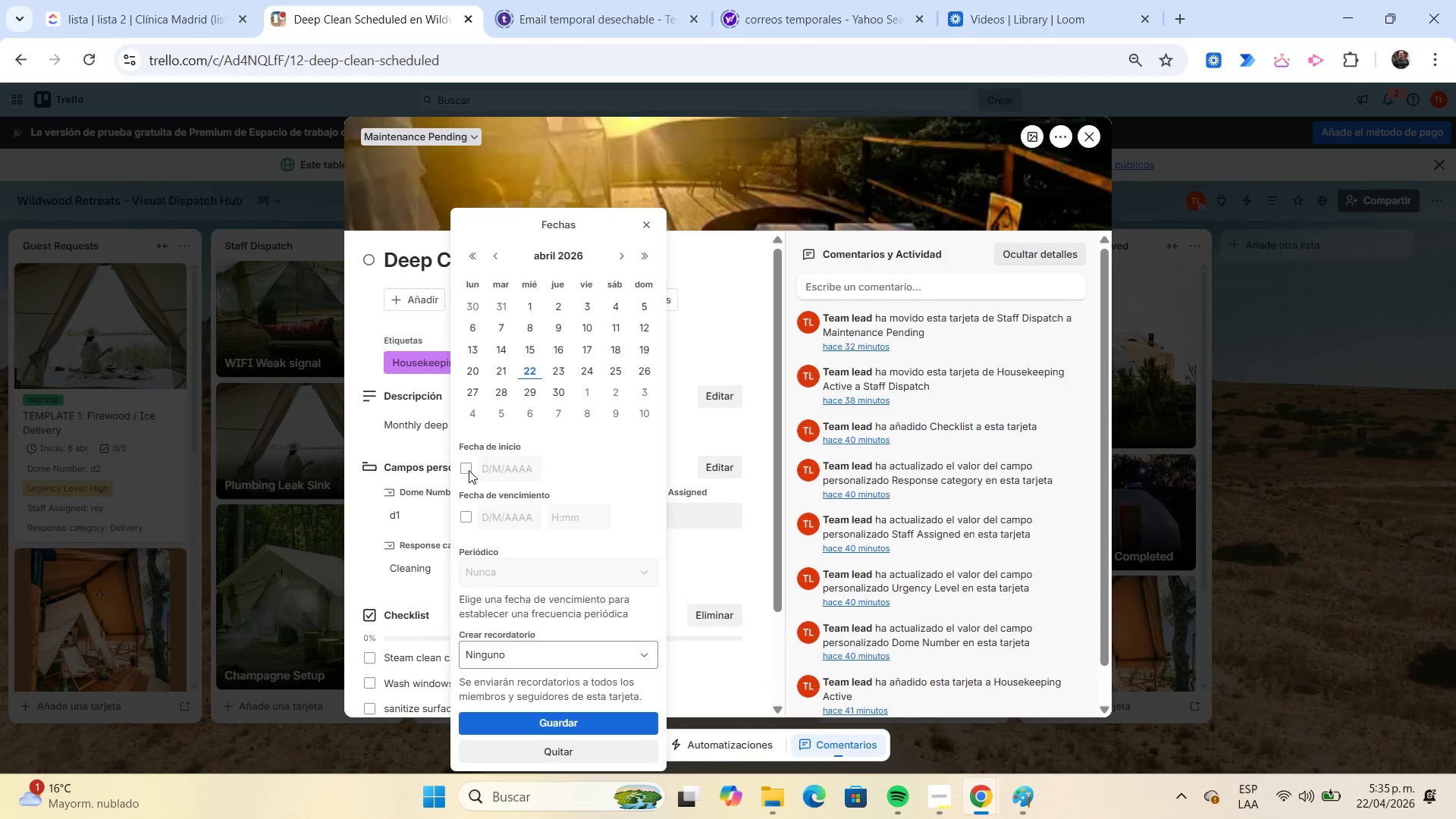 
left_click([466, 470])
 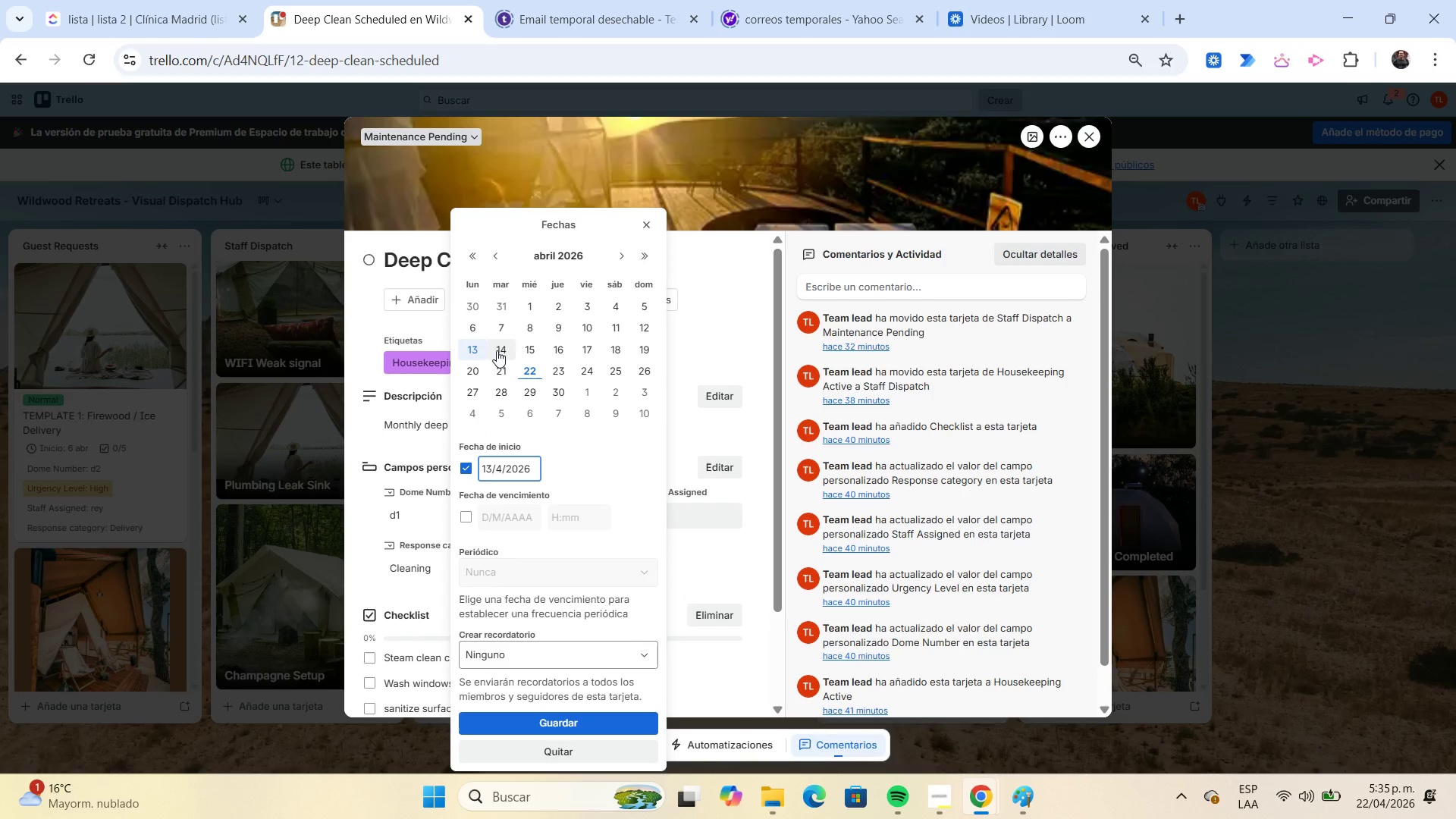 
left_click([497, 350])
 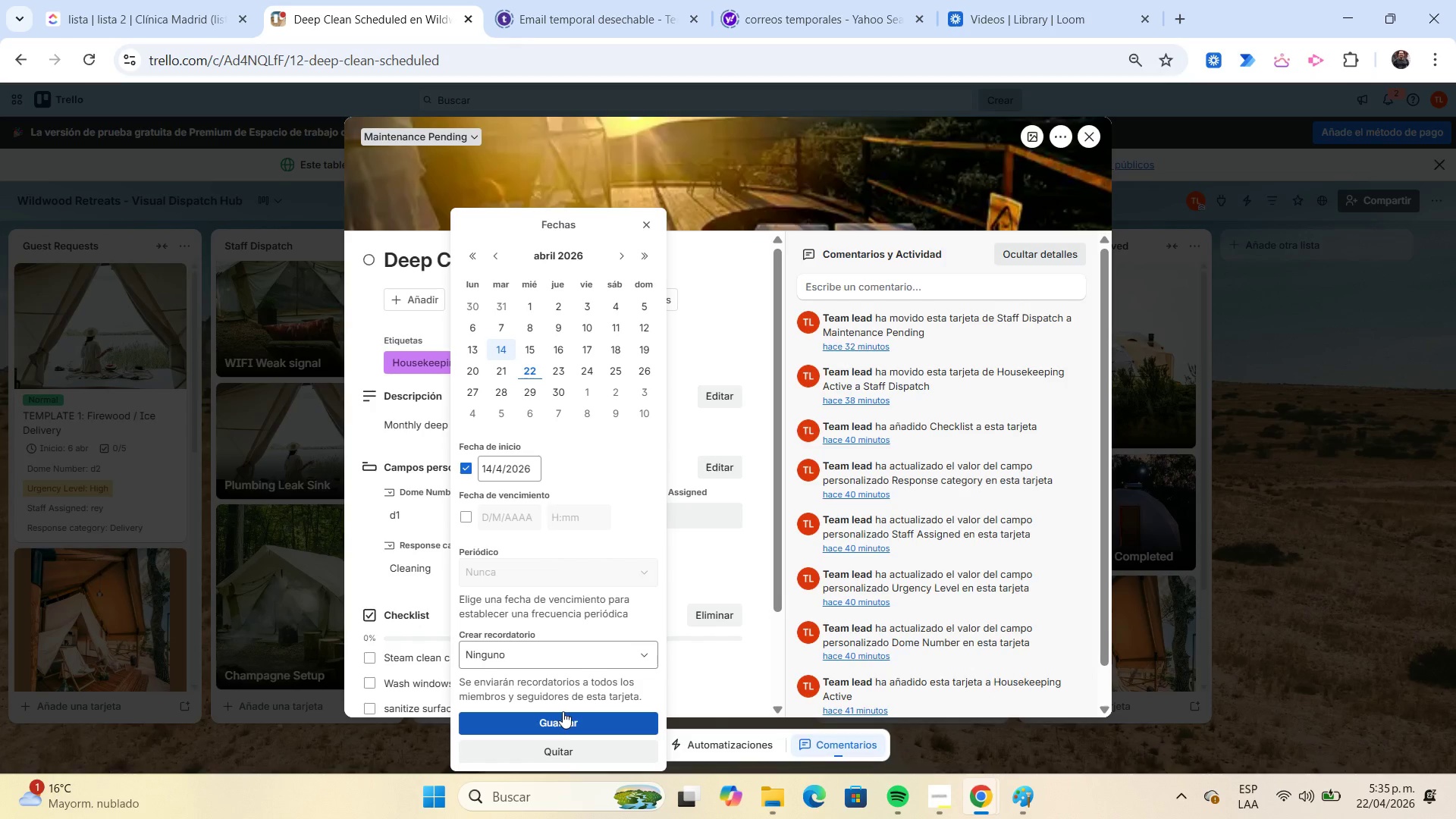 
left_click([565, 717])
 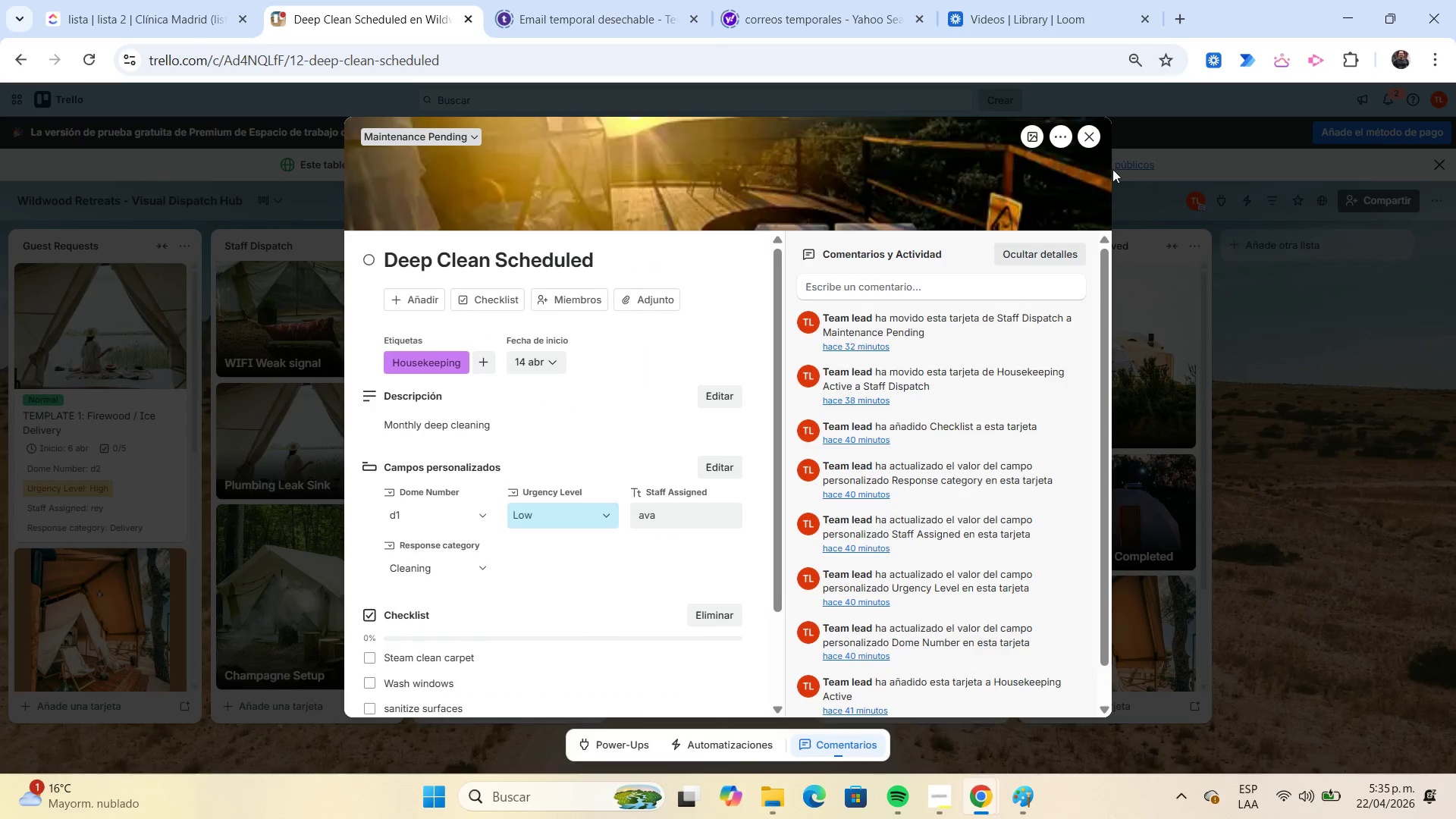 
left_click([1094, 132])
 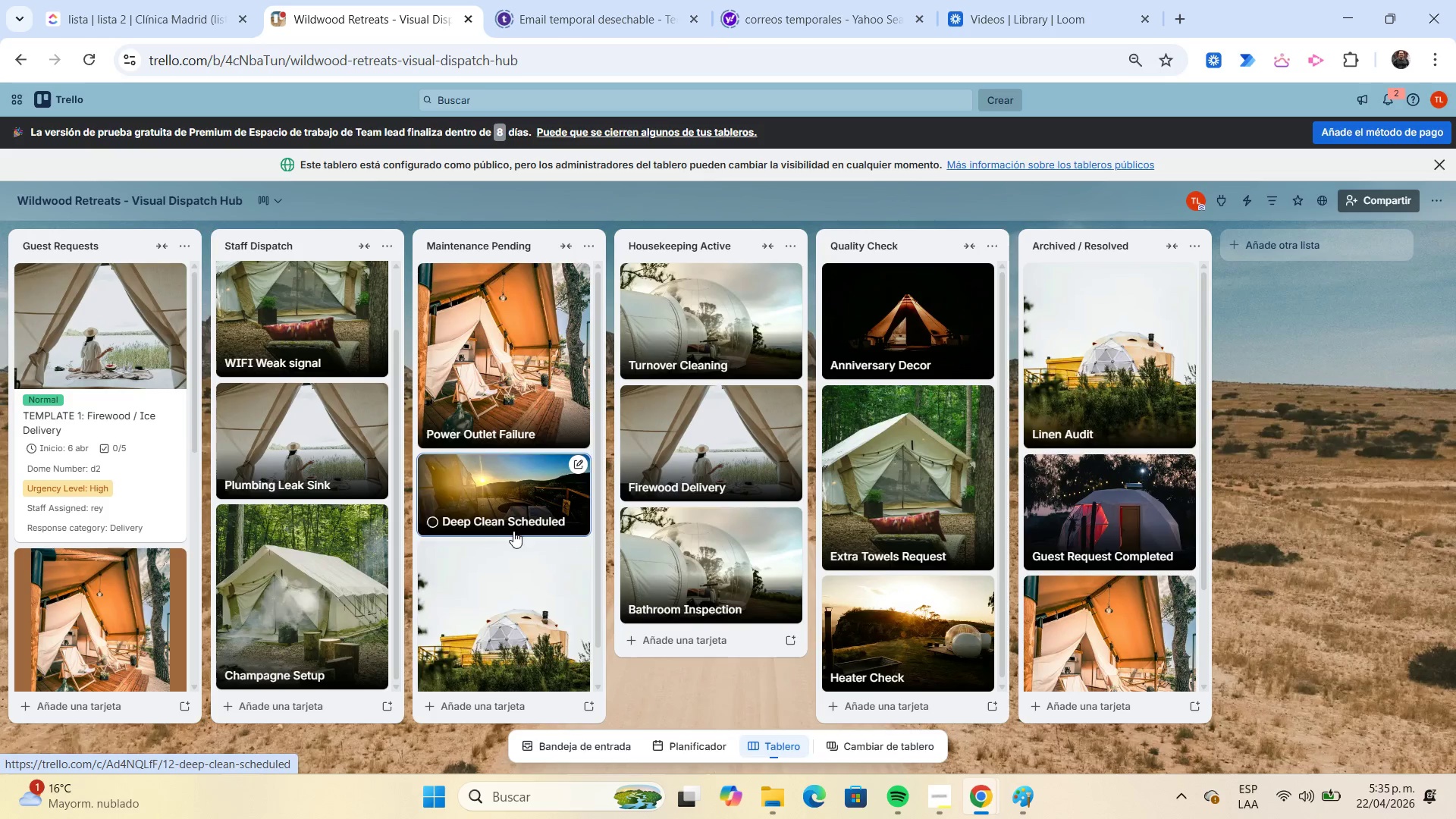 
left_click([517, 584])
 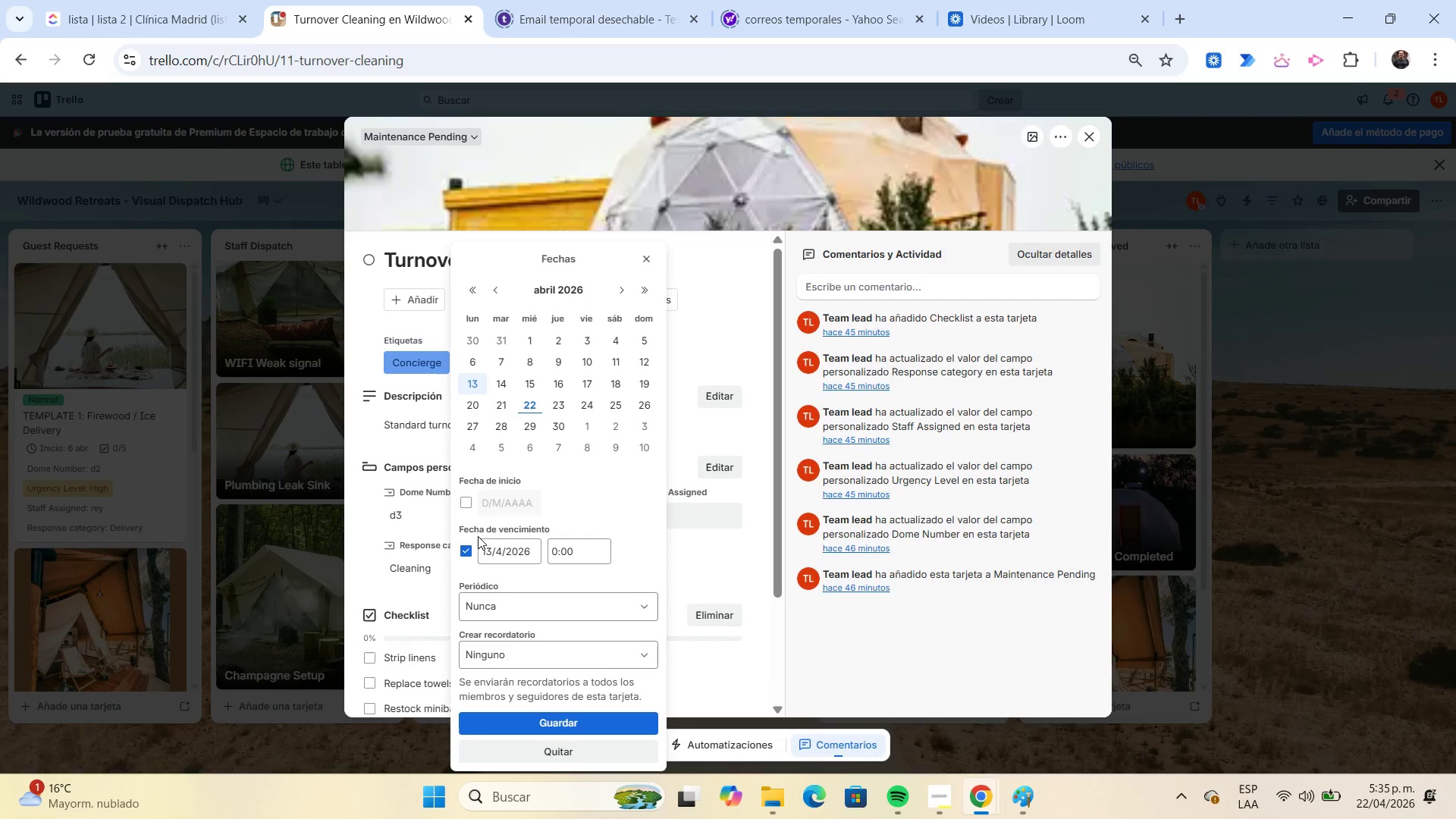 
left_click([468, 551])
 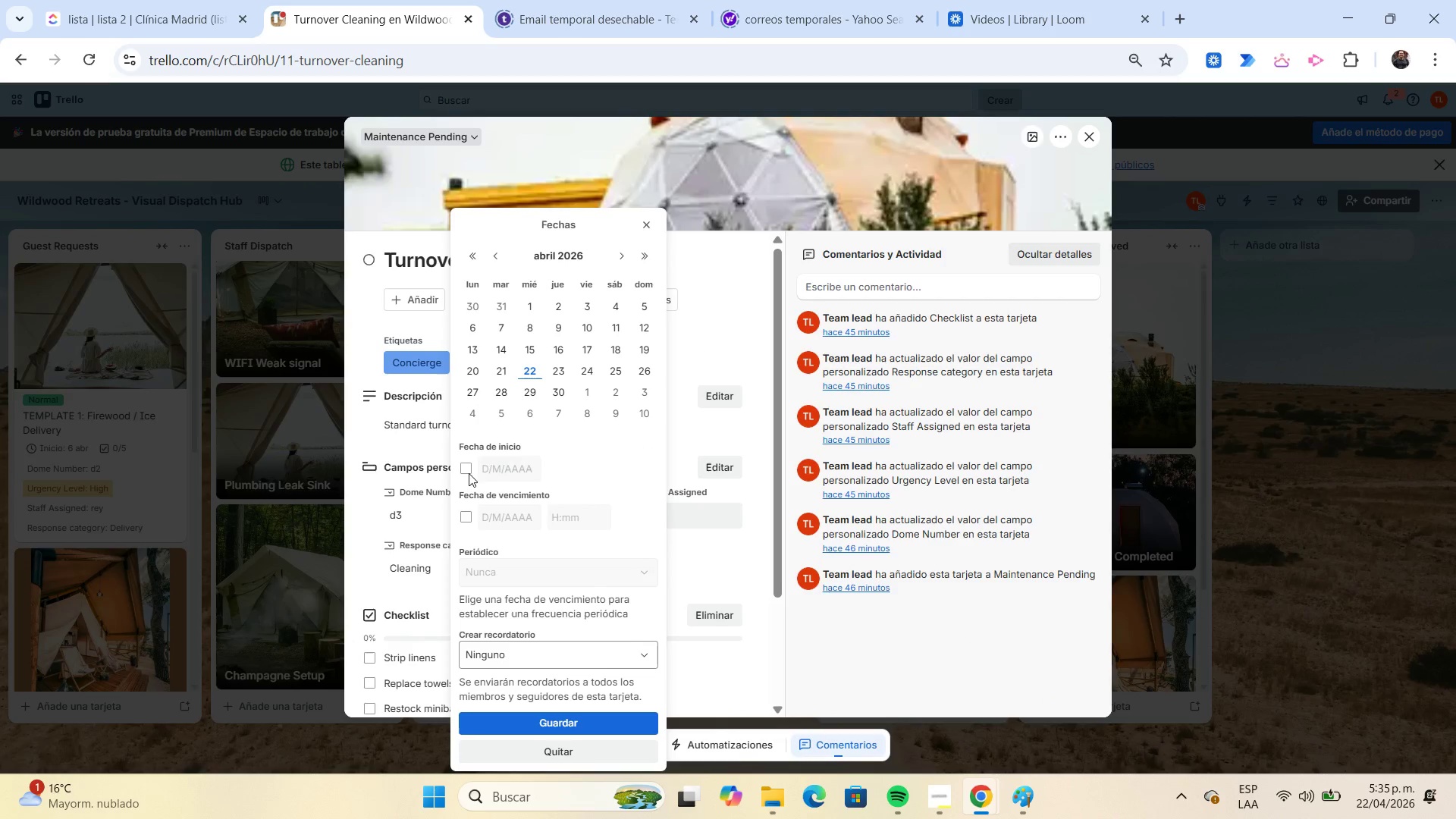 
left_click([466, 466])
 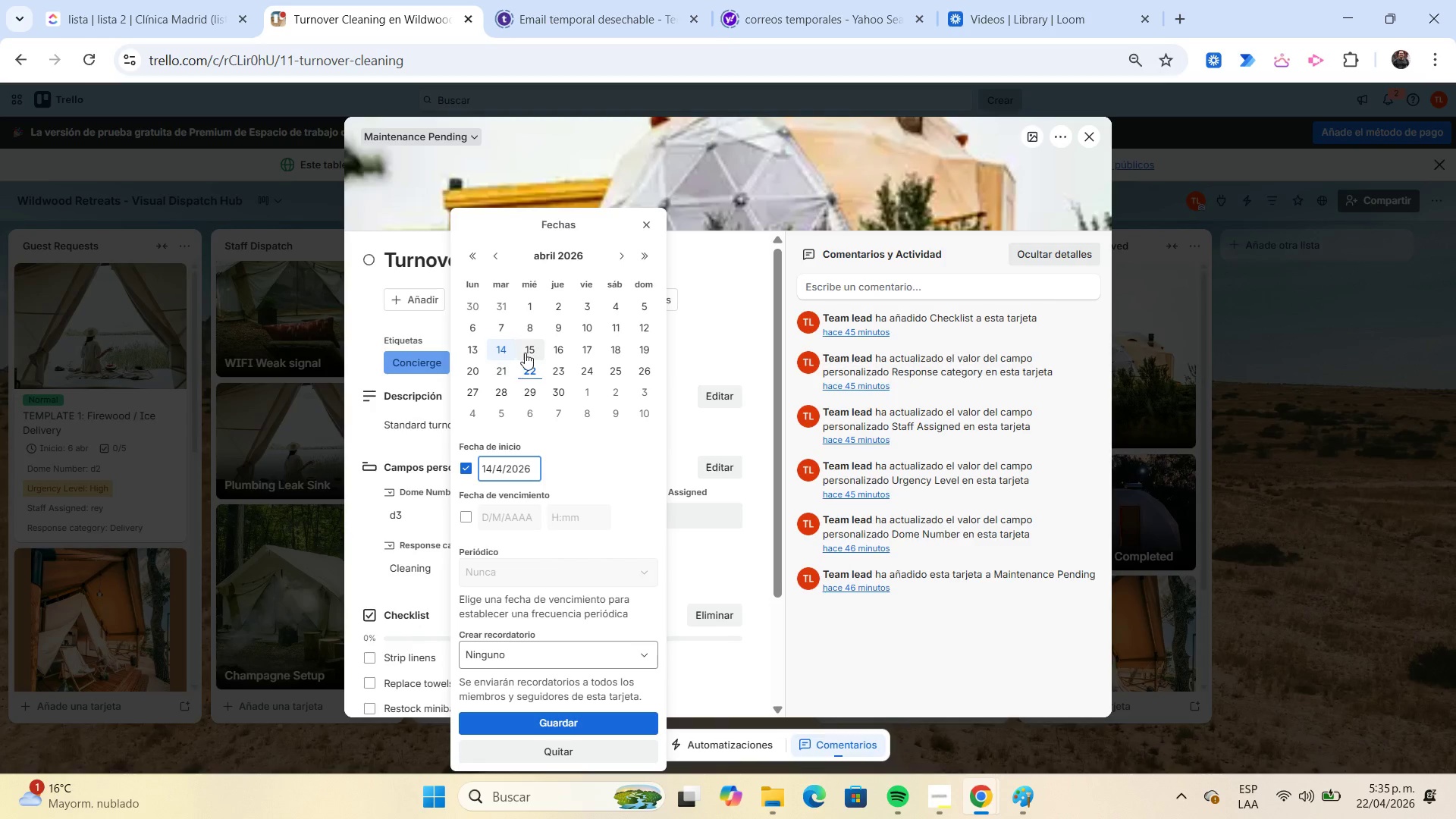 
left_click([525, 353])
 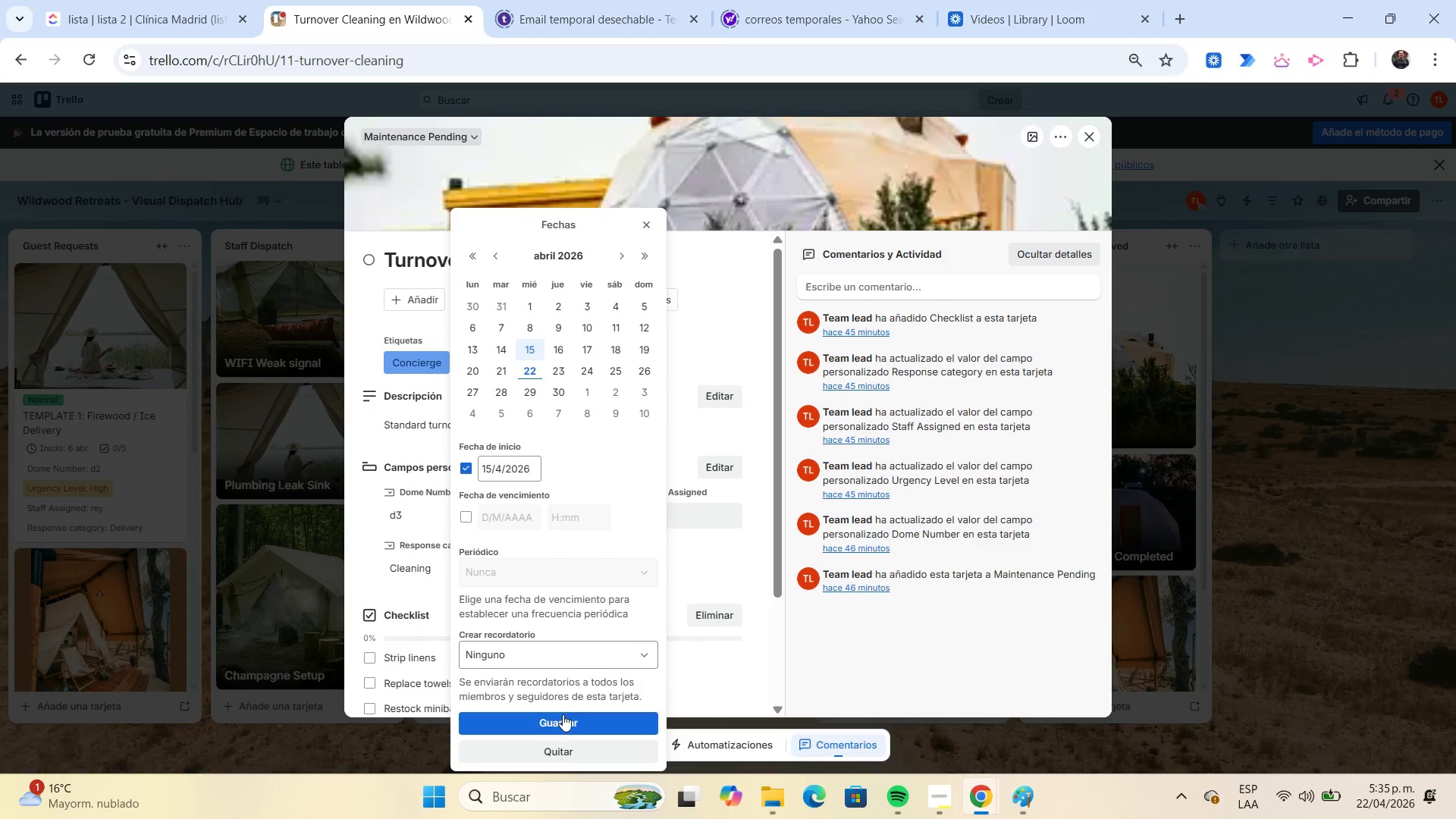 
left_click([562, 717])
 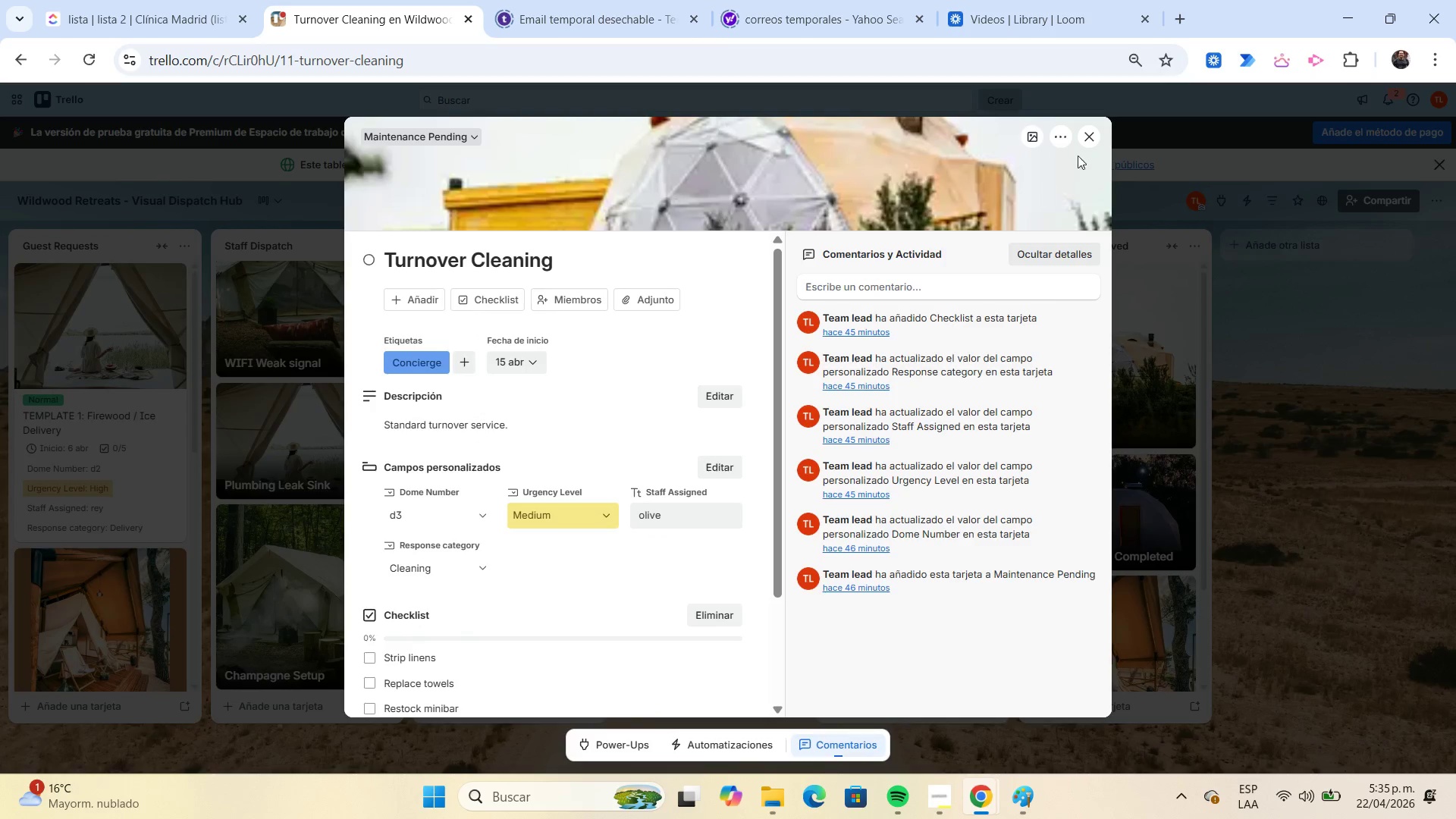 
left_click([1095, 136])
 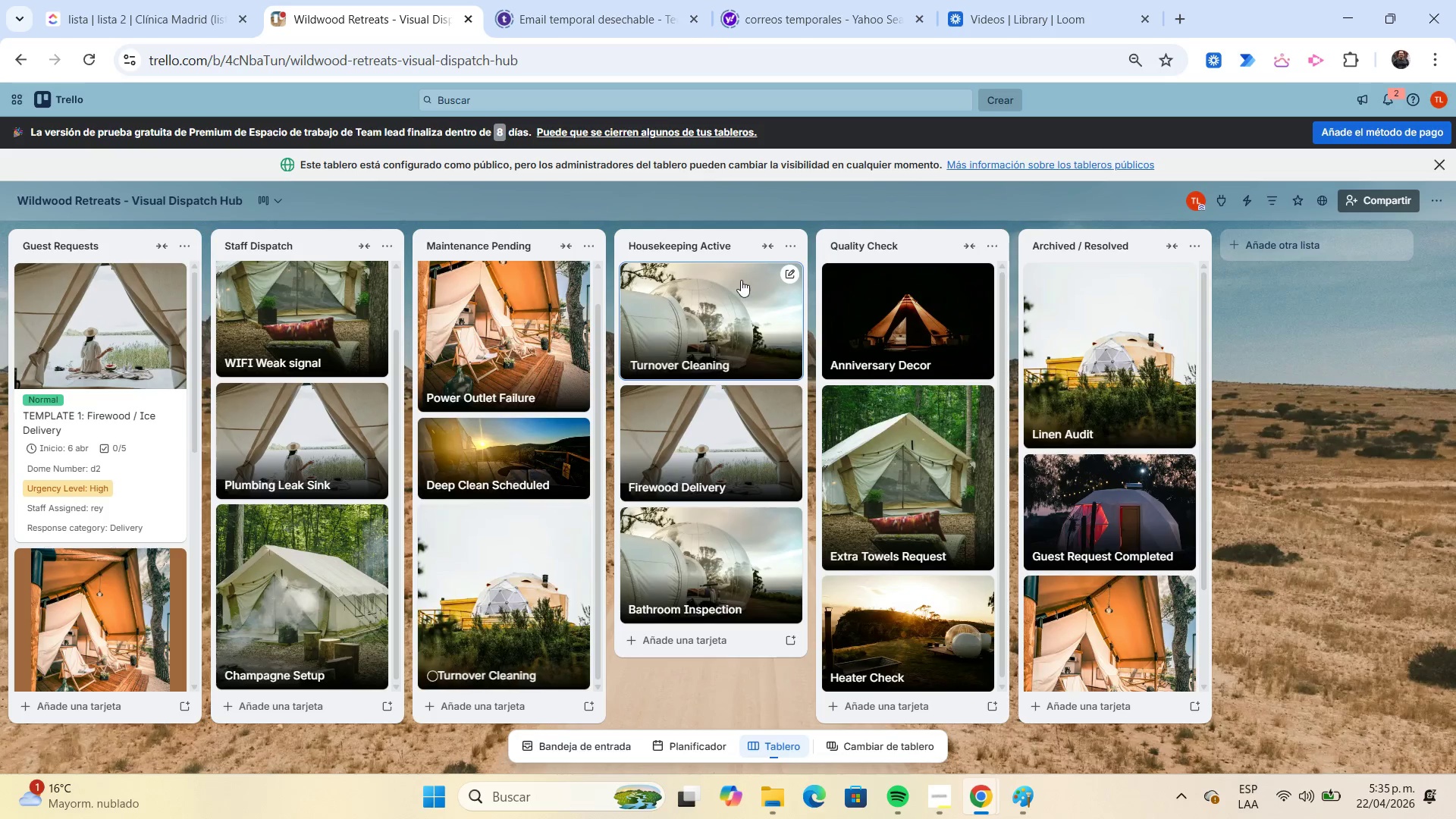 
left_click([737, 287])
 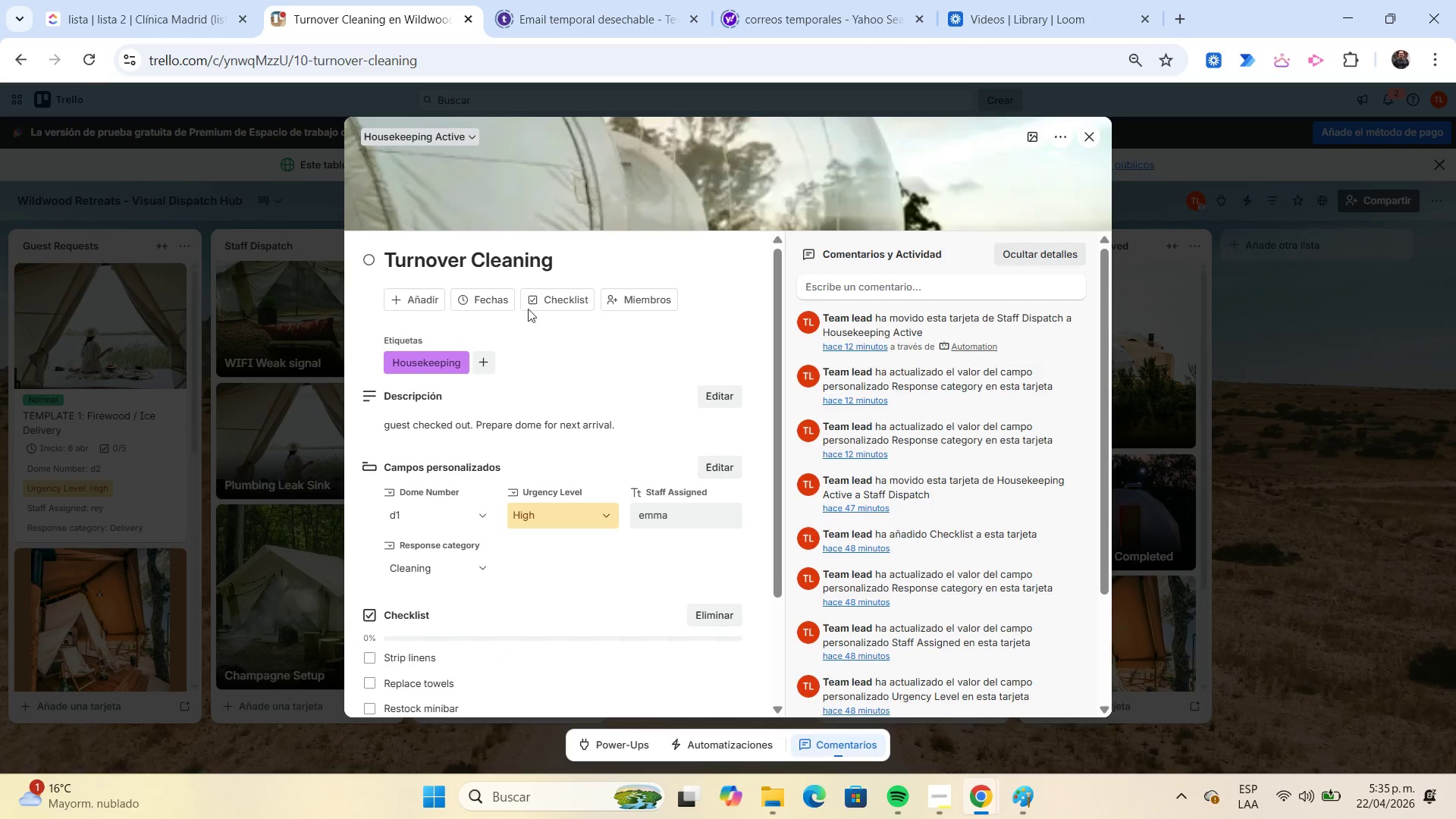 
left_click([499, 296])
 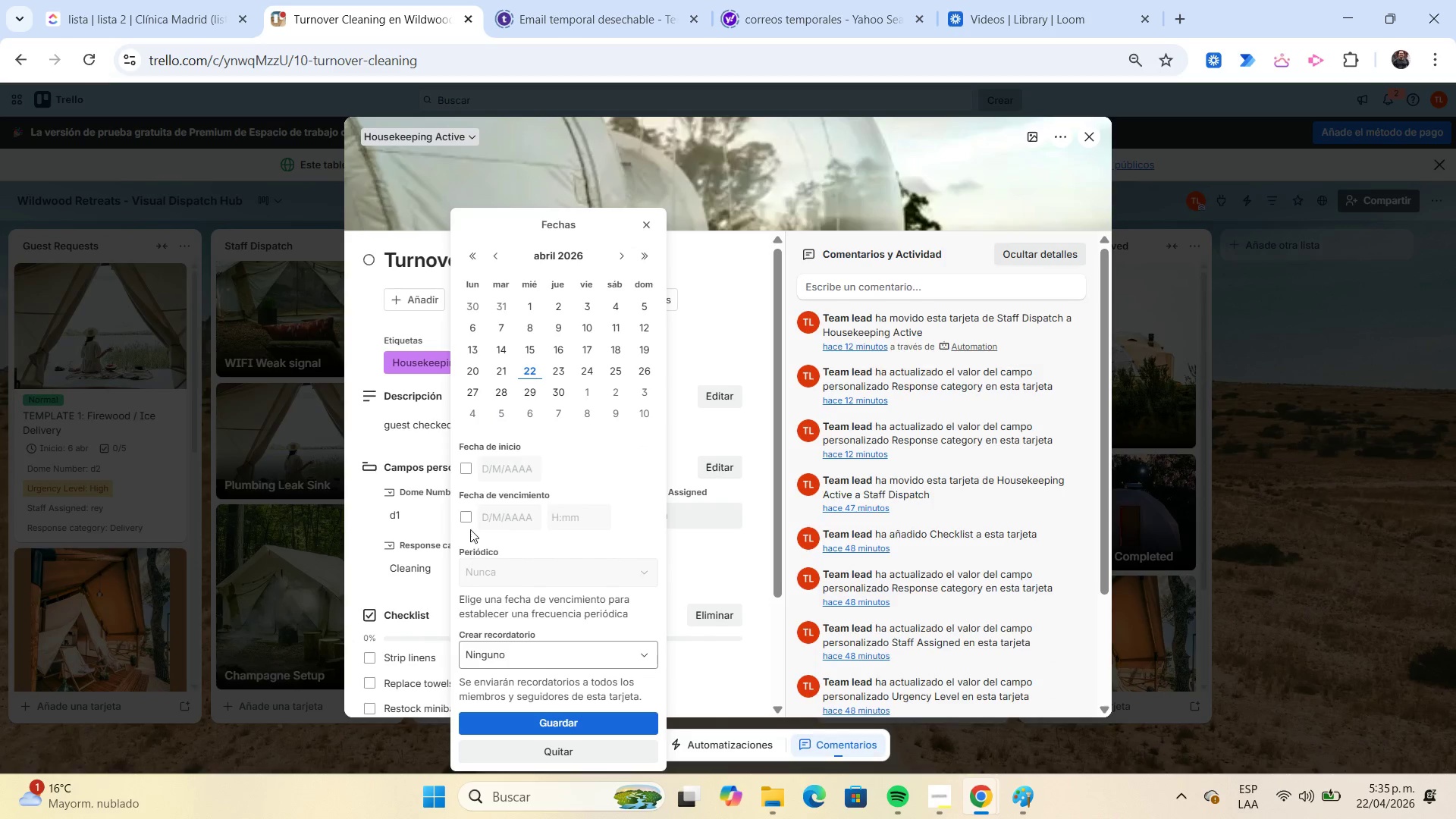 
left_click([469, 462])
 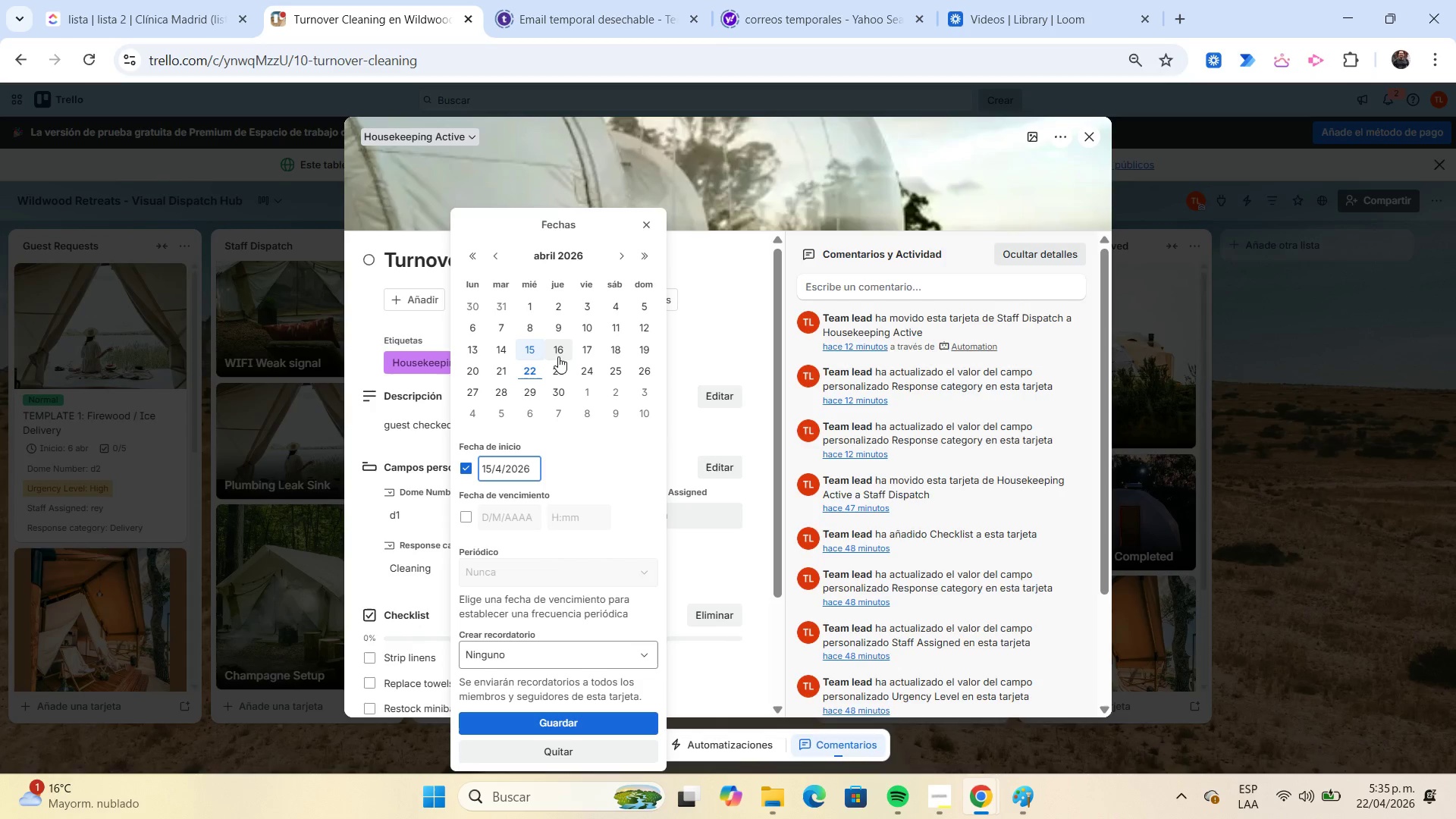 
left_click([558, 356])
 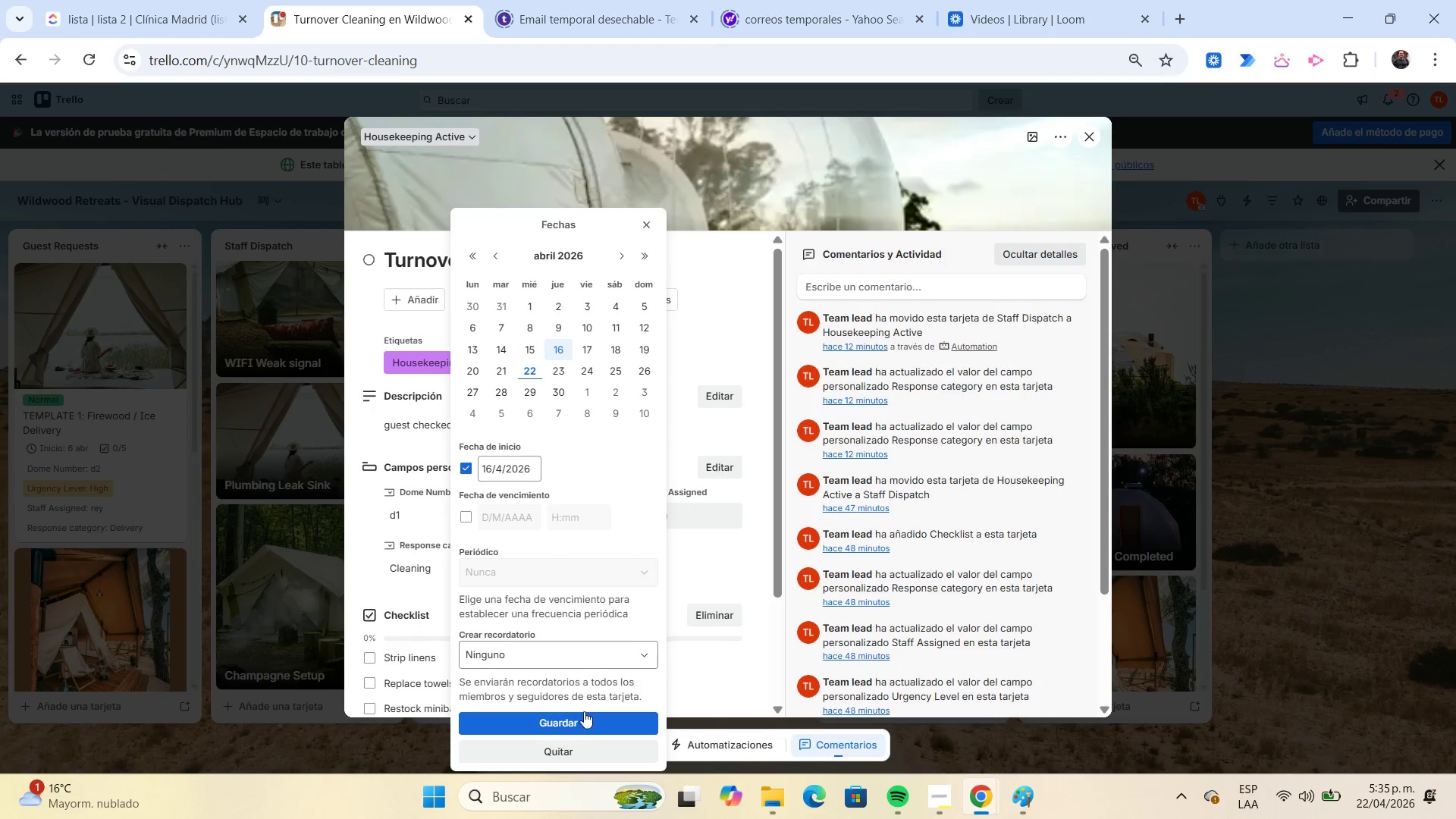 
left_click([585, 714])
 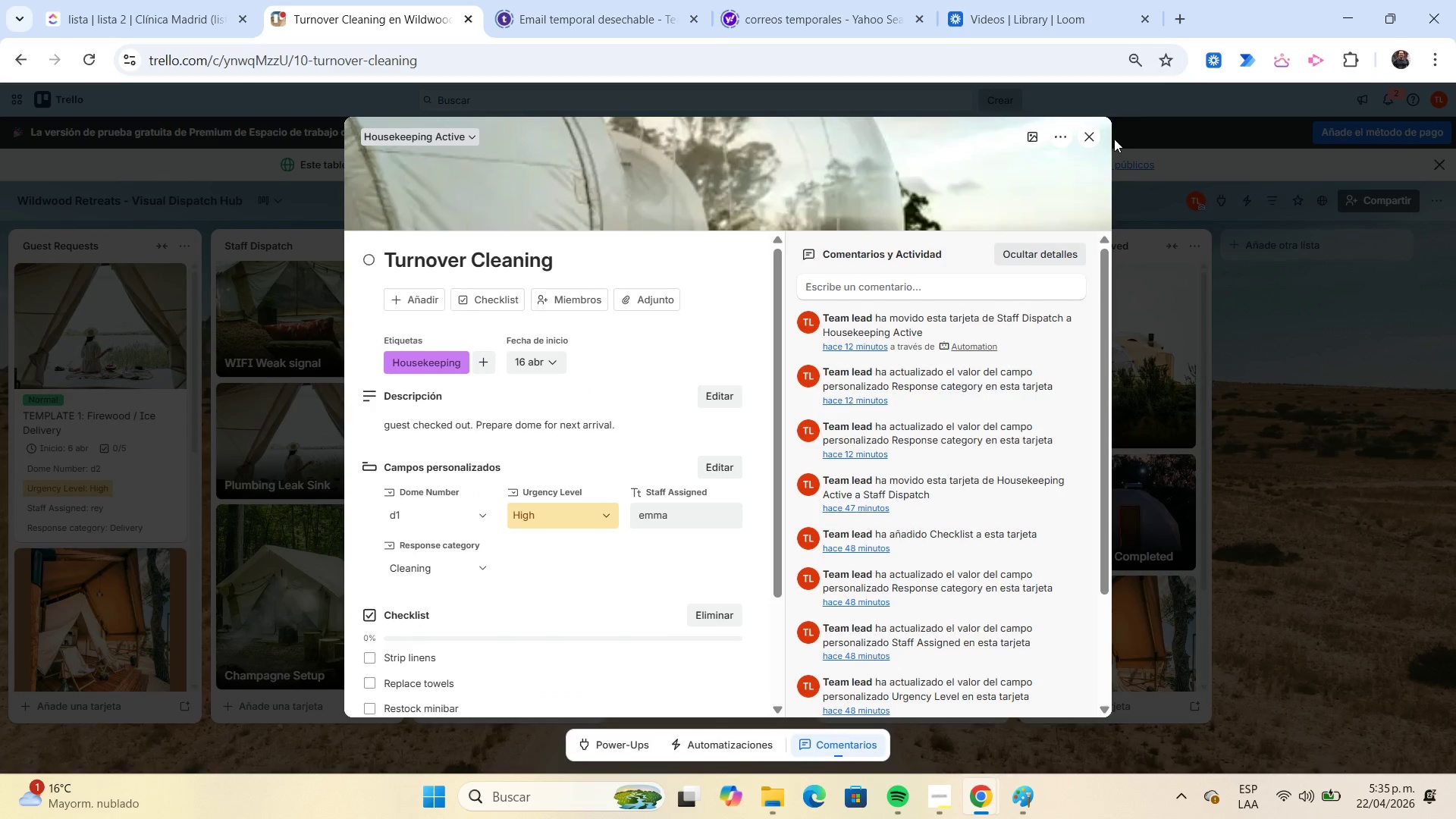 
left_click([1087, 136])
 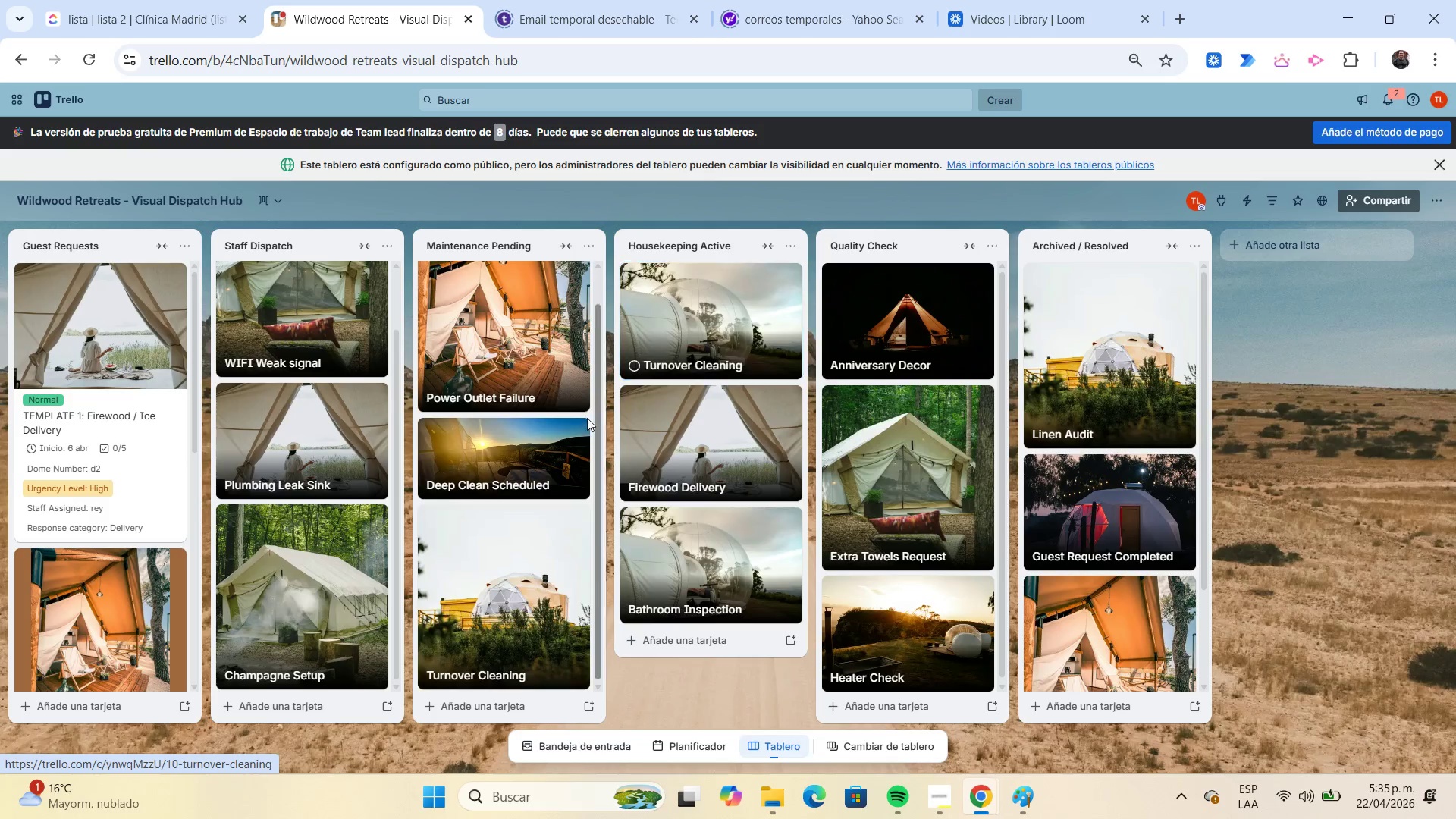 
left_click([547, 450])
 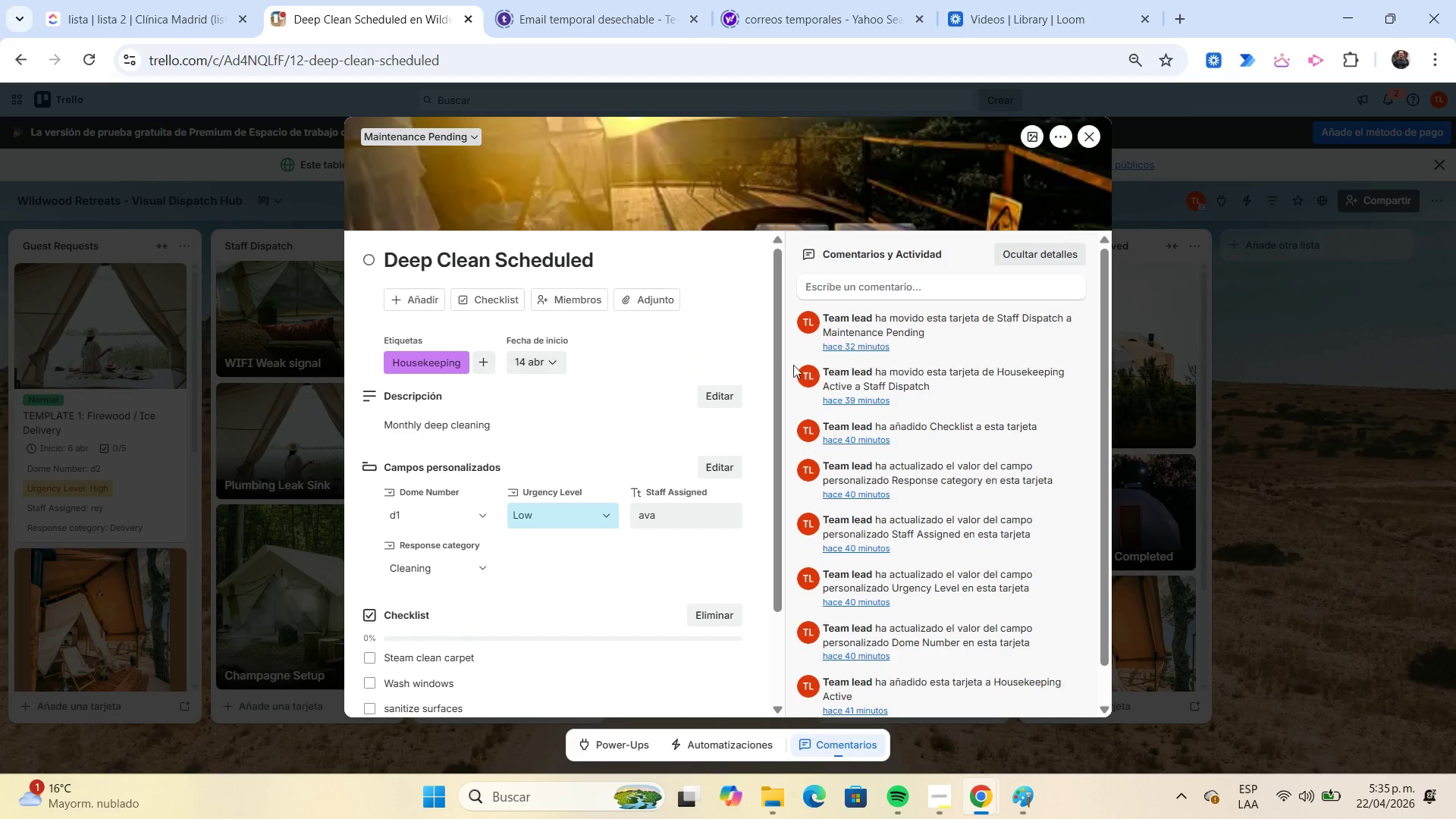 
wait(5.41)
 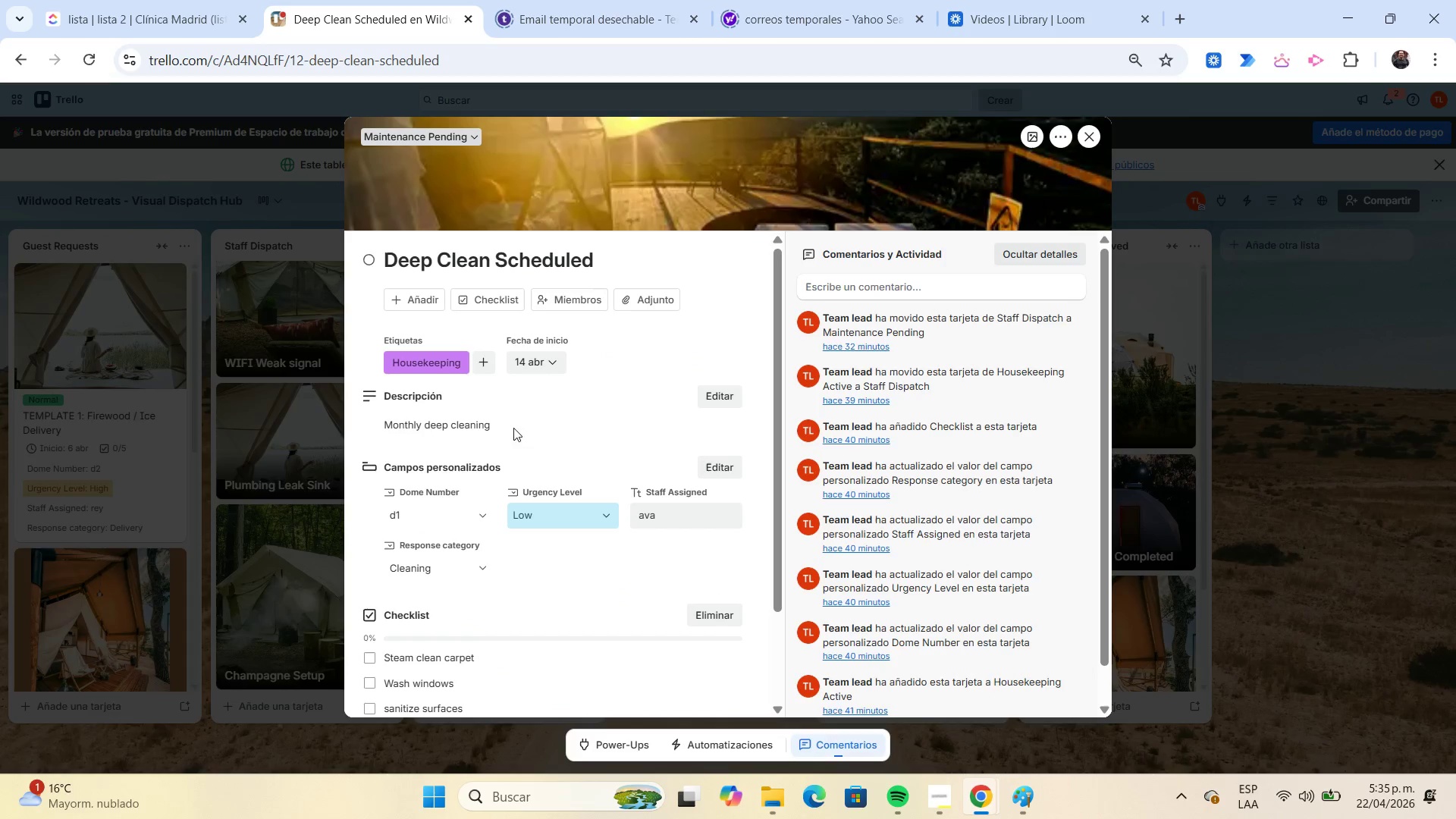 
left_click([1086, 146])
 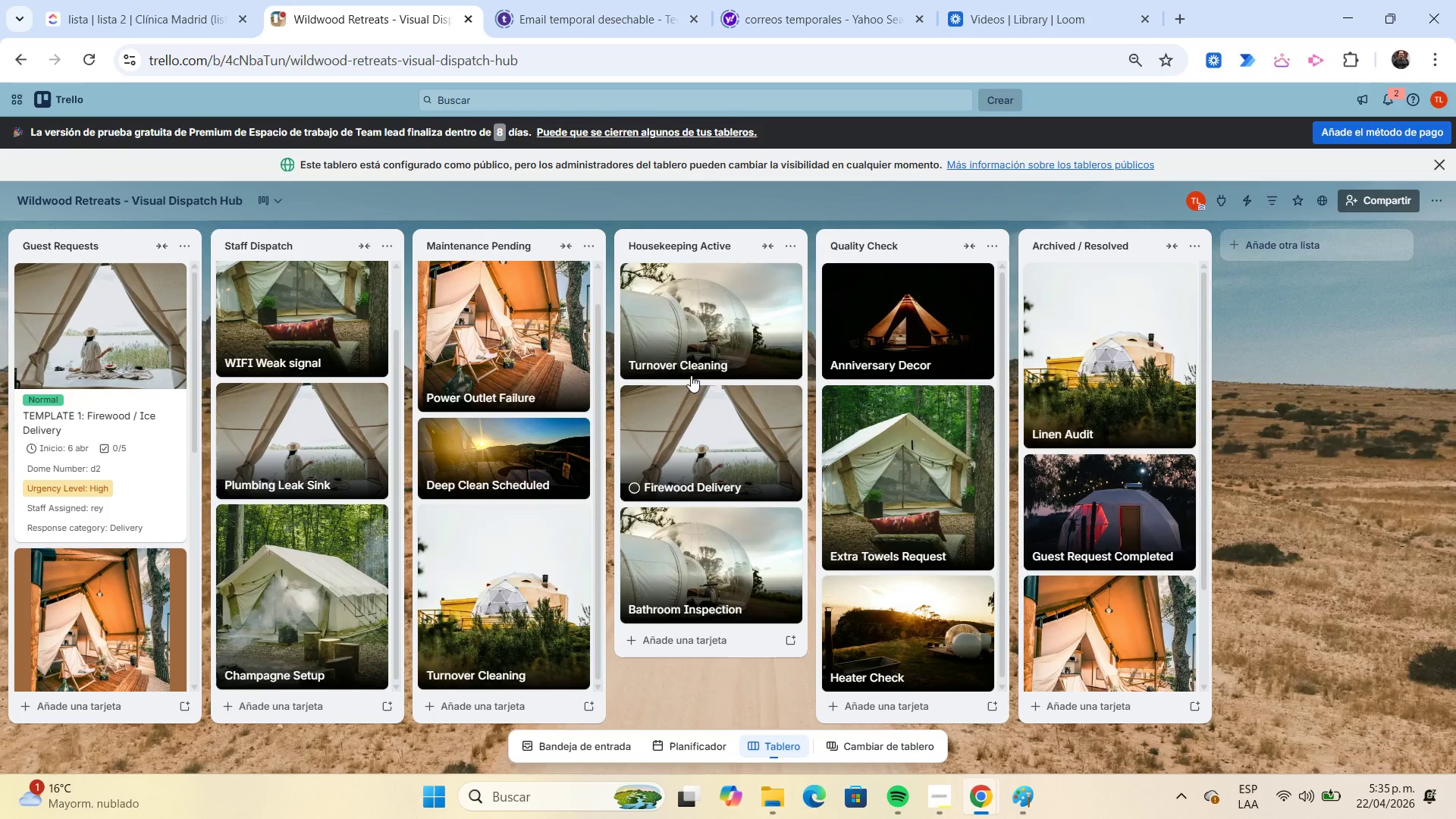 
left_click([698, 344])
 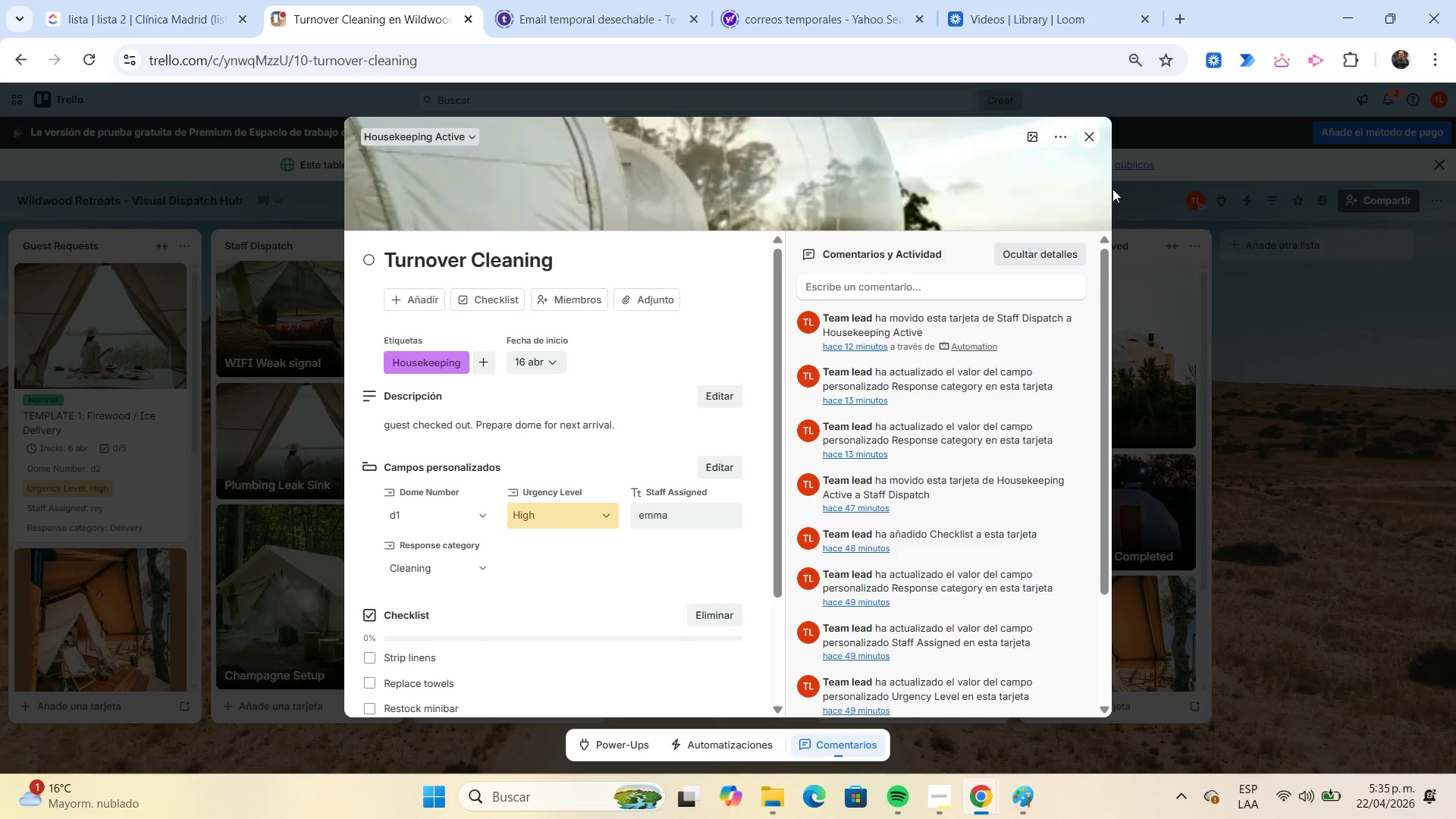 
left_click([1092, 141])
 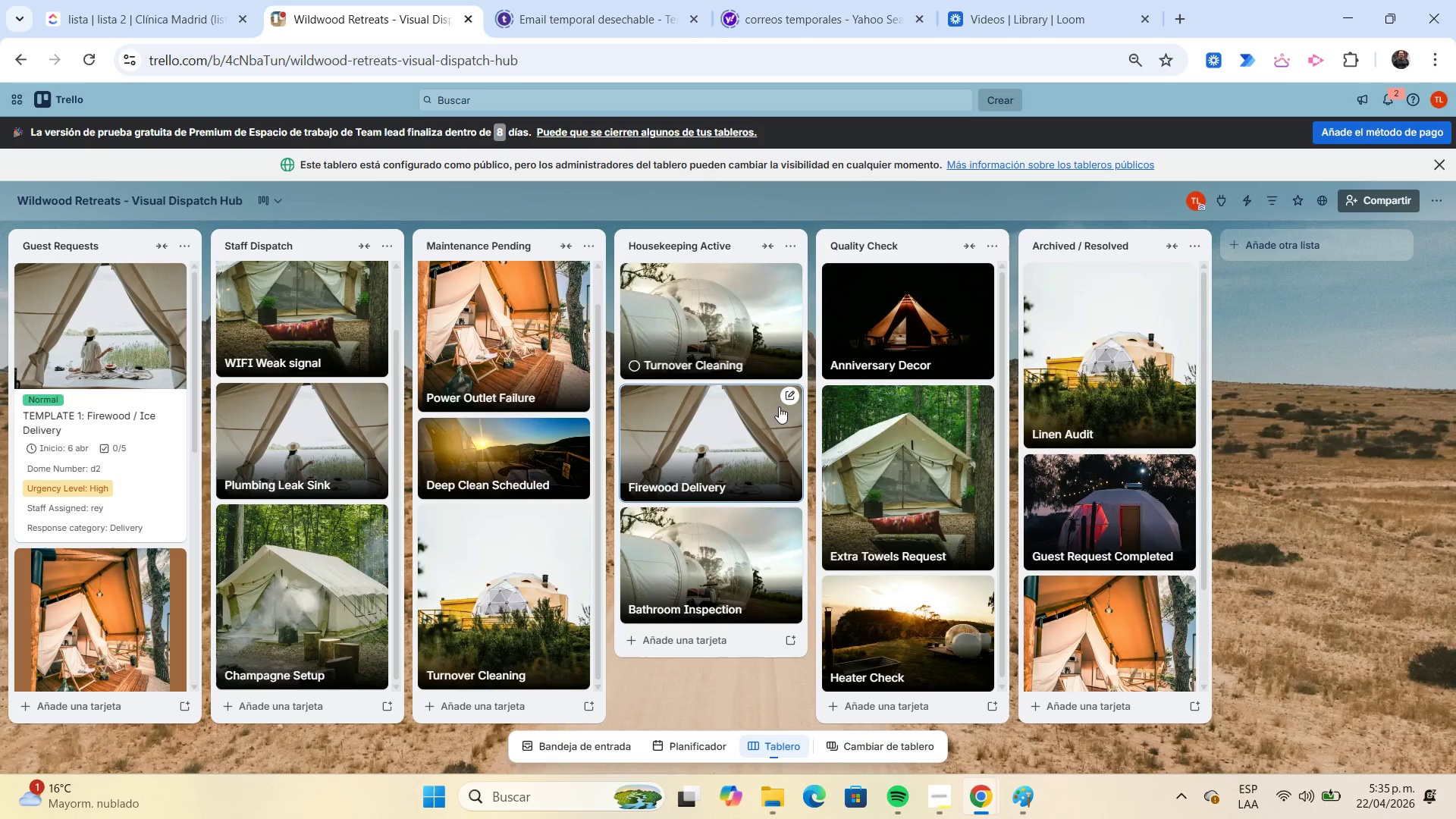 
left_click([764, 422])
 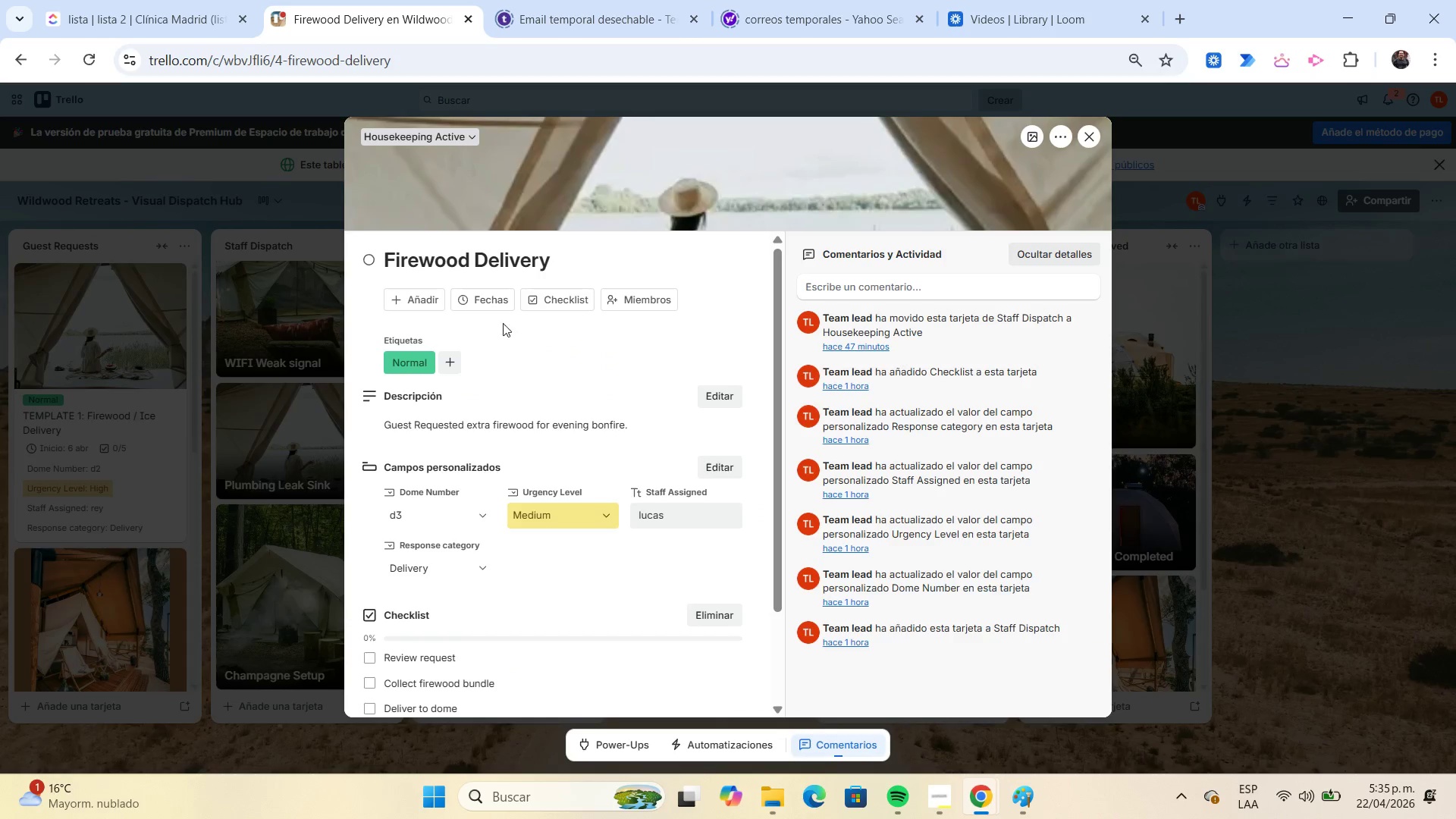 
left_click([495, 306])
 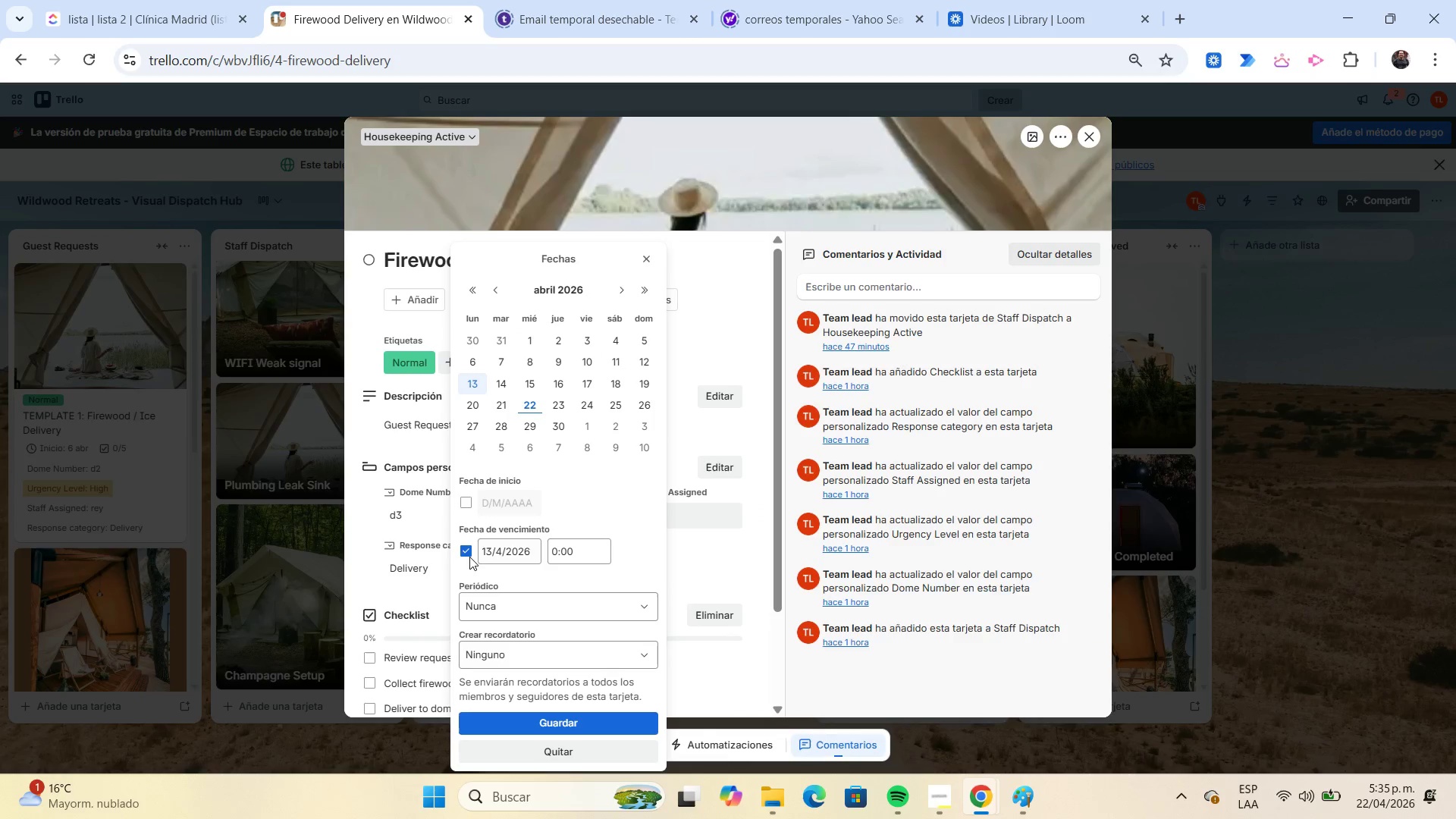 
left_click([472, 551])
 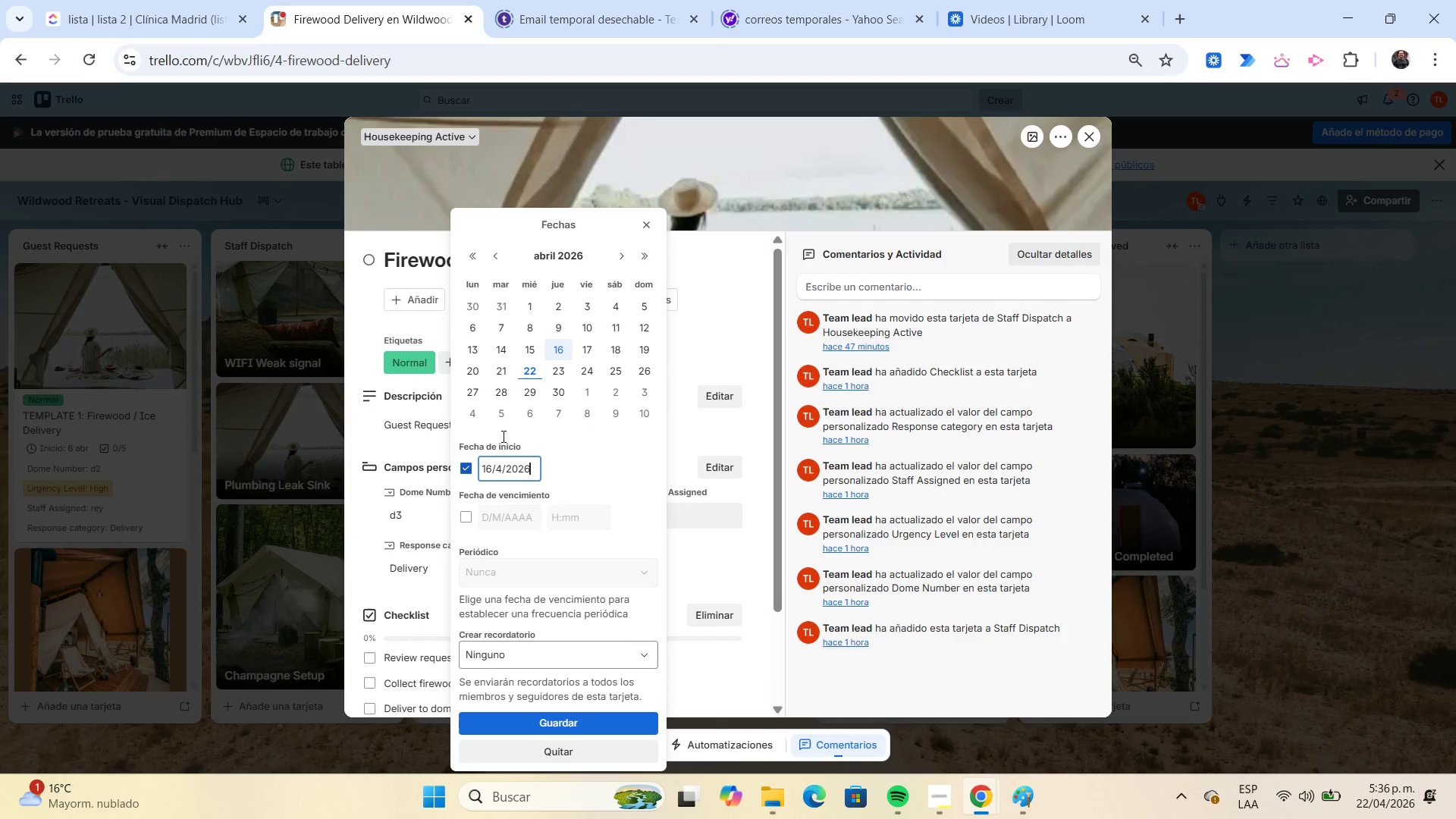 
left_click([582, 353])
 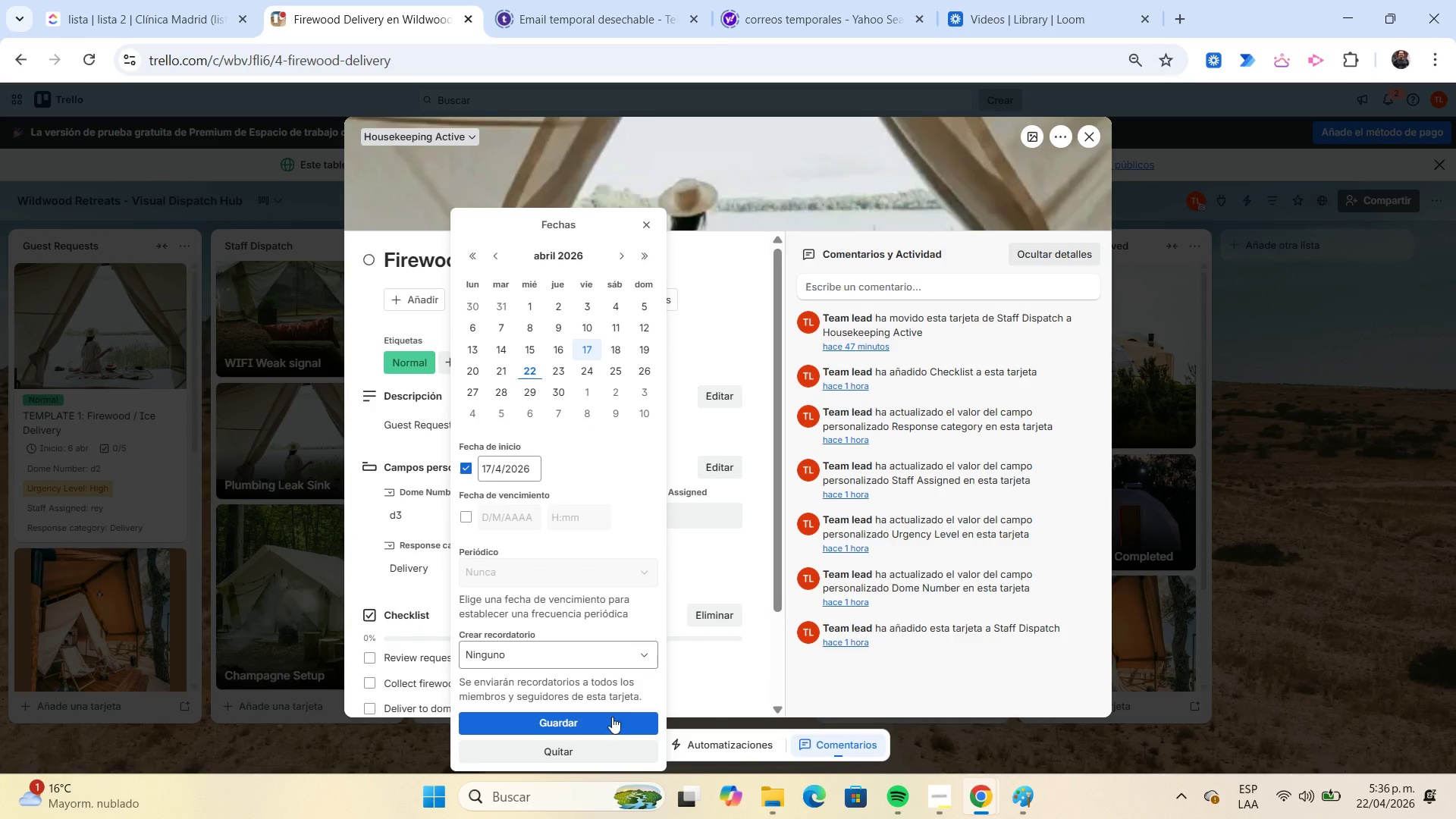 
left_click([610, 723])
 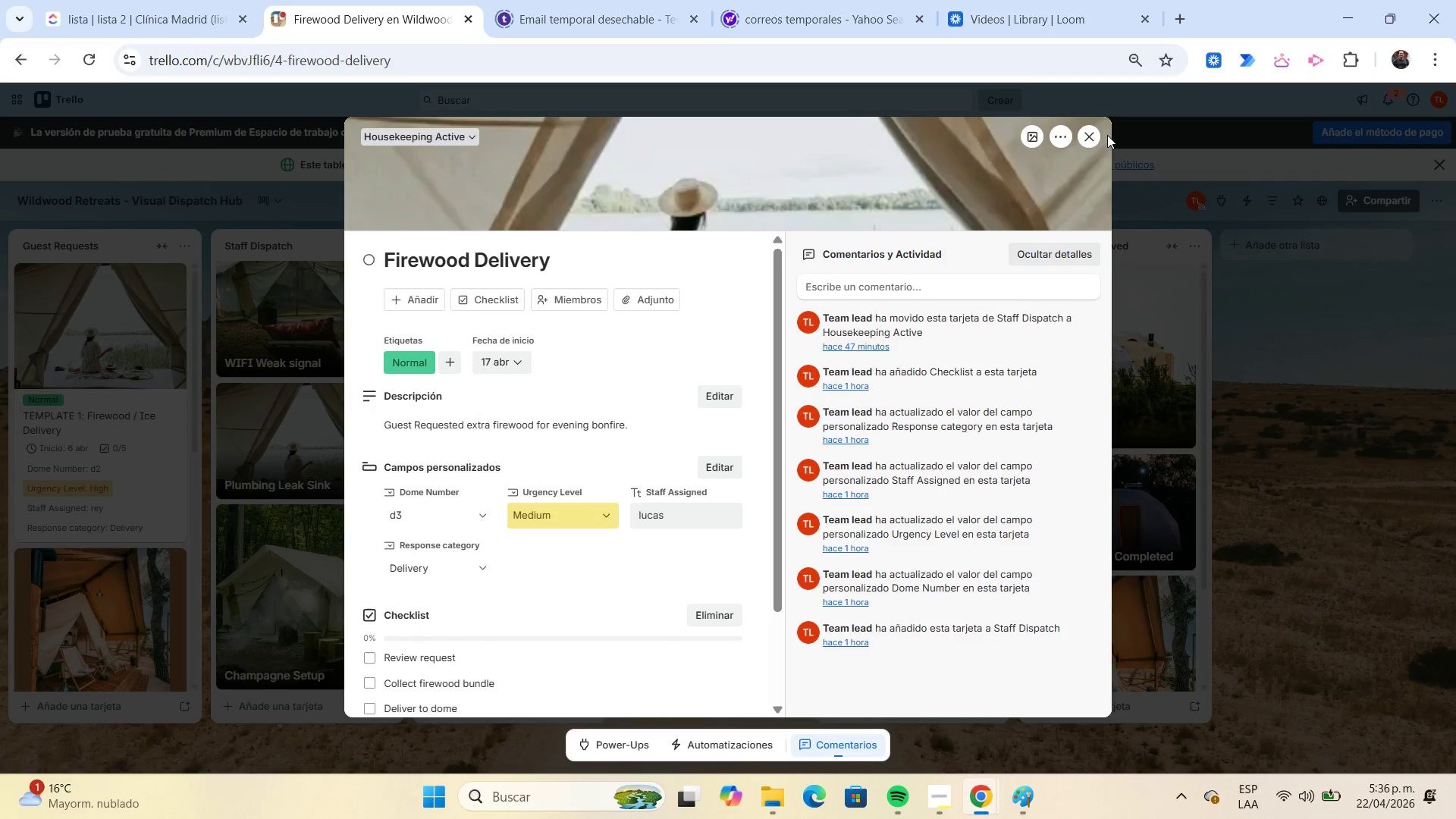 
left_click([1092, 133])
 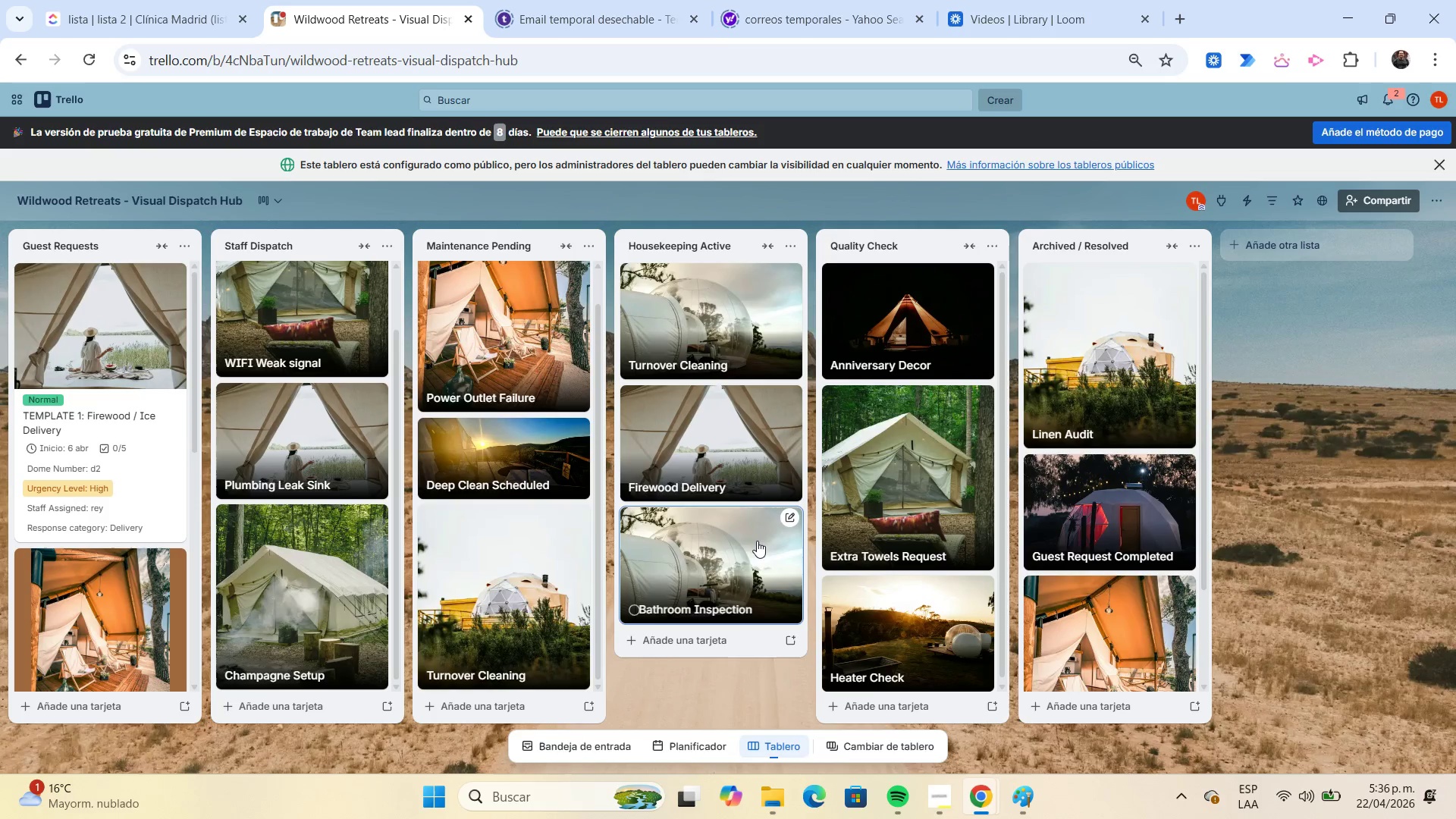 
left_click([753, 542])
 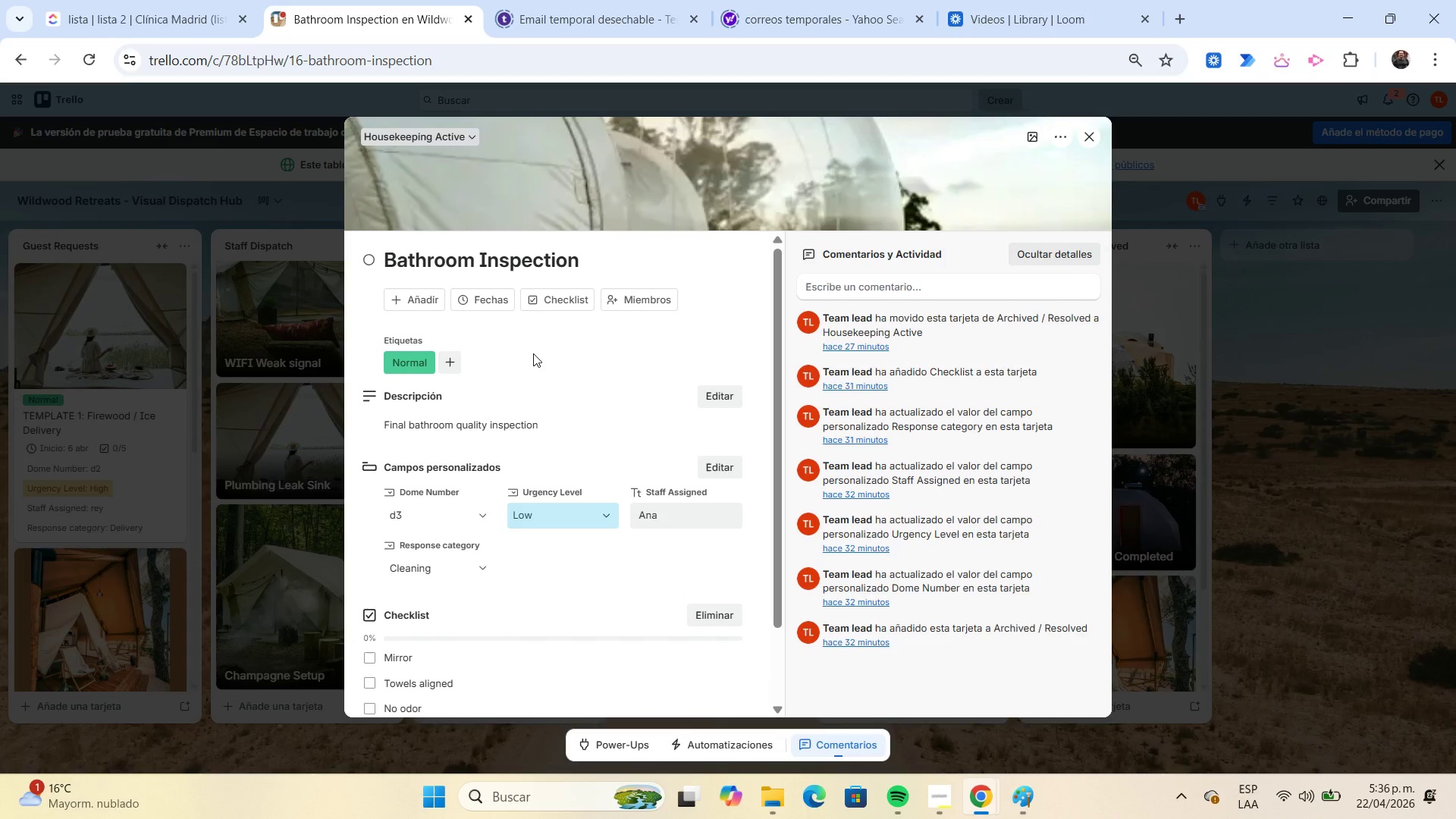 
left_click([486, 296])
 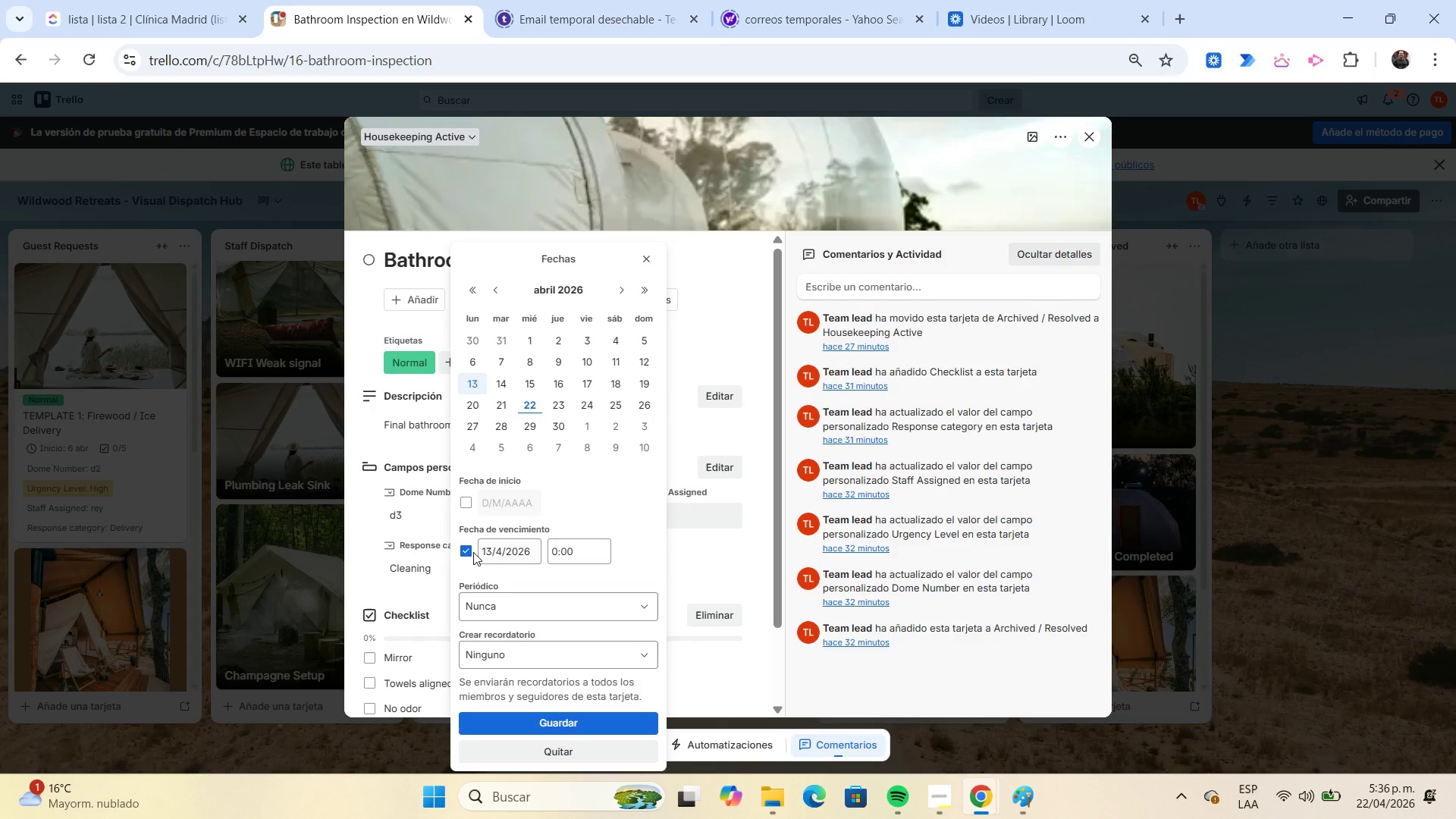 
left_click([470, 552])
 